 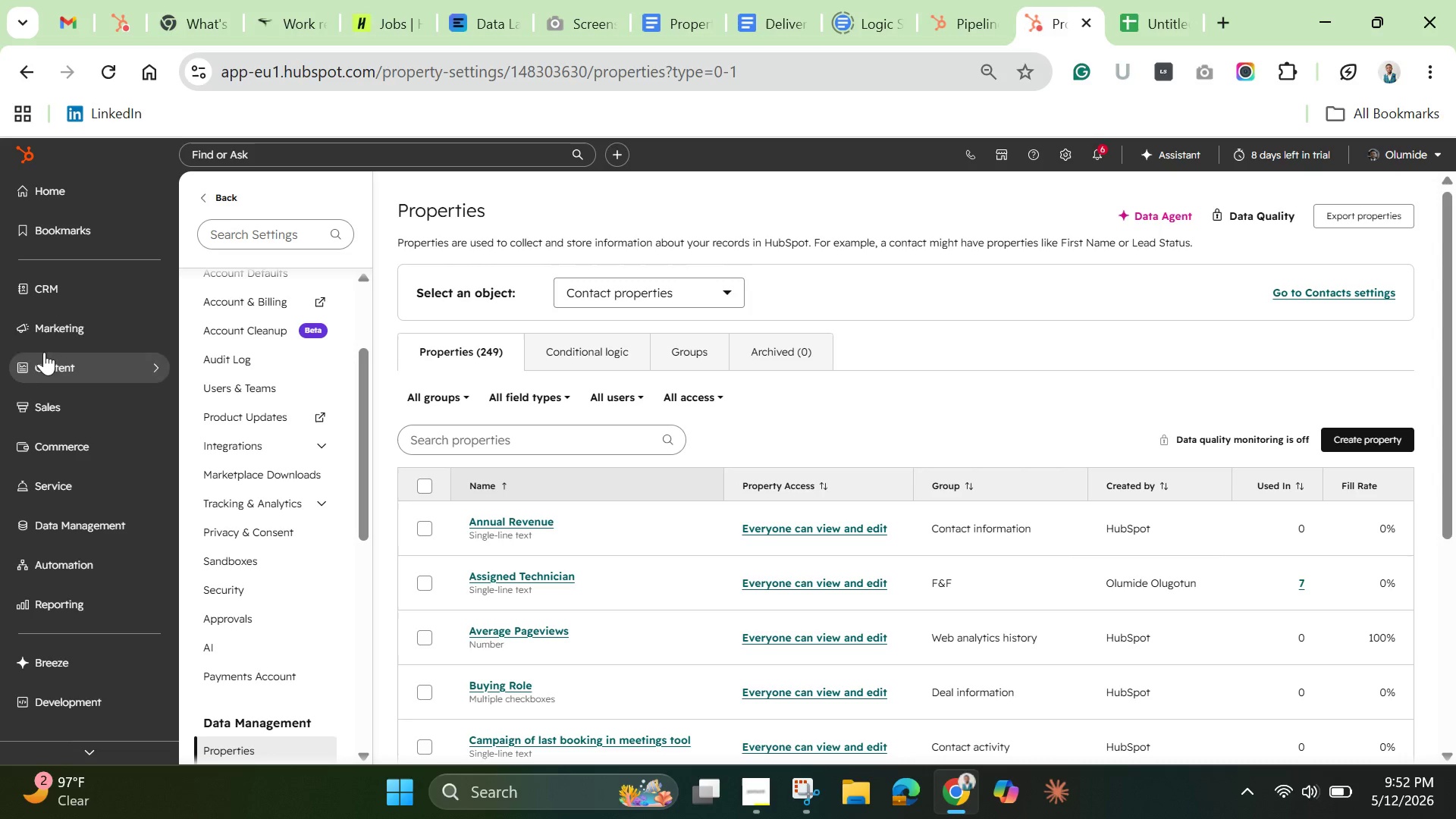 
left_click([84, 293])
 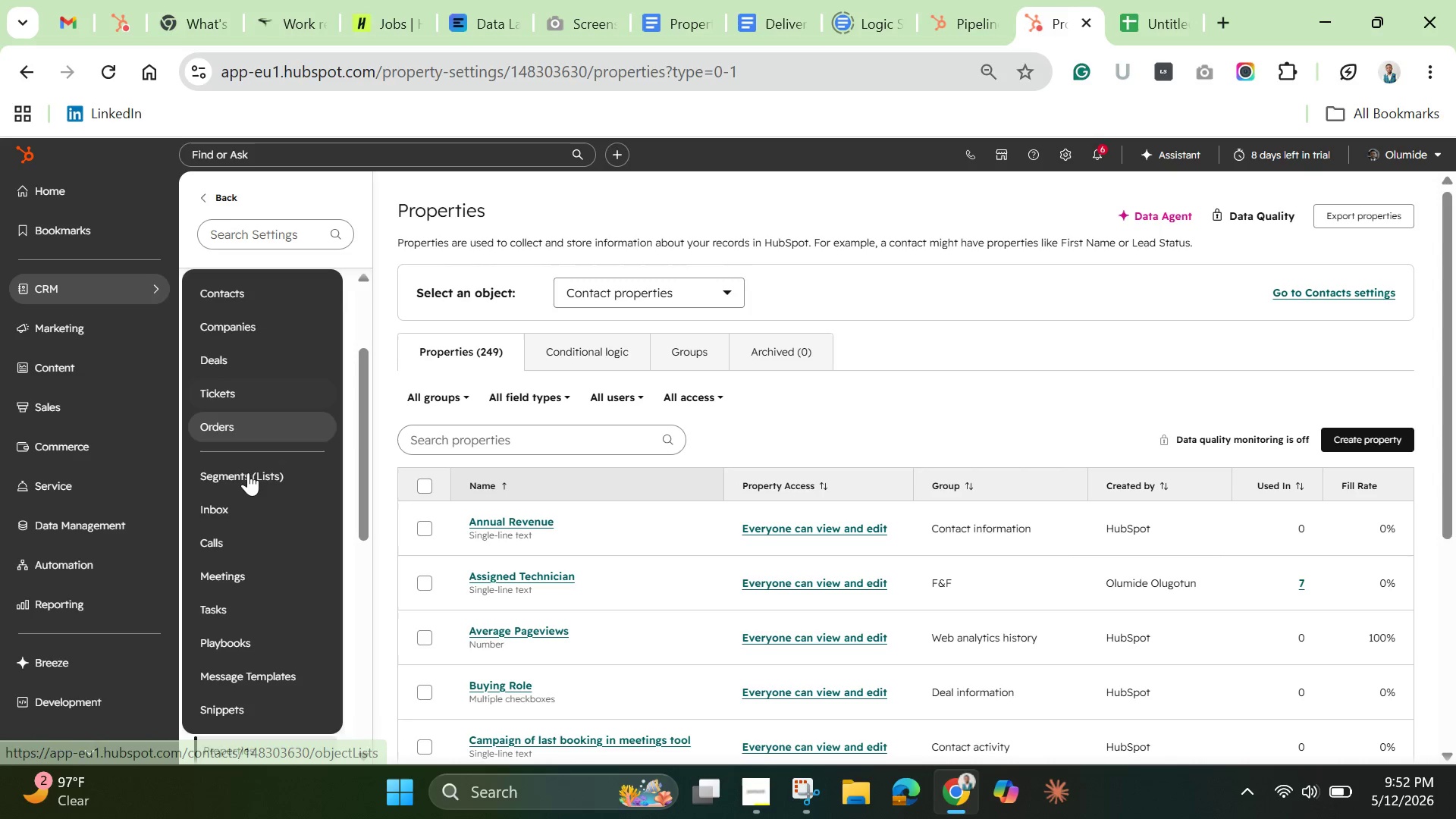 
left_click([248, 480])
 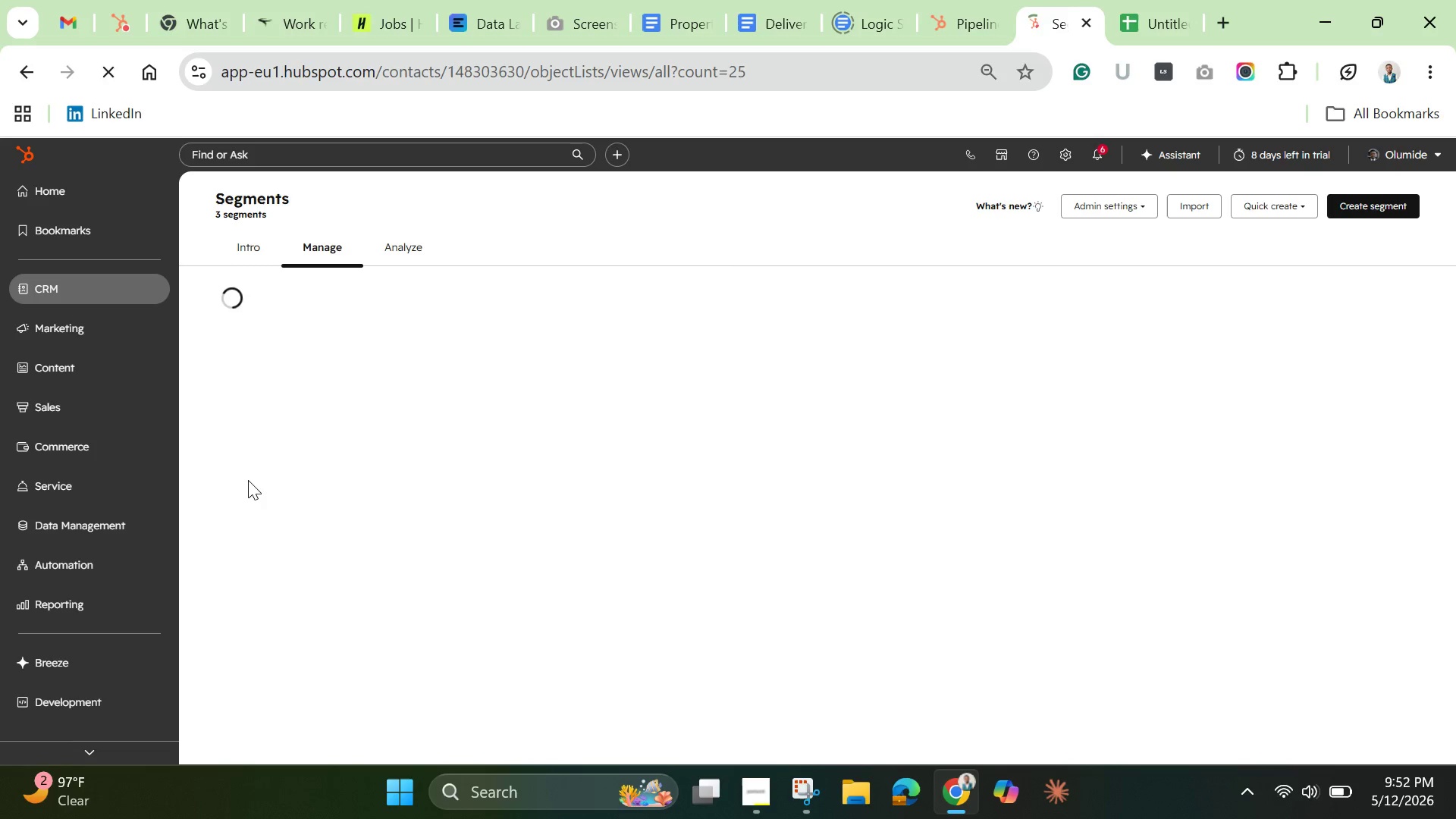 
wait(9.22)
 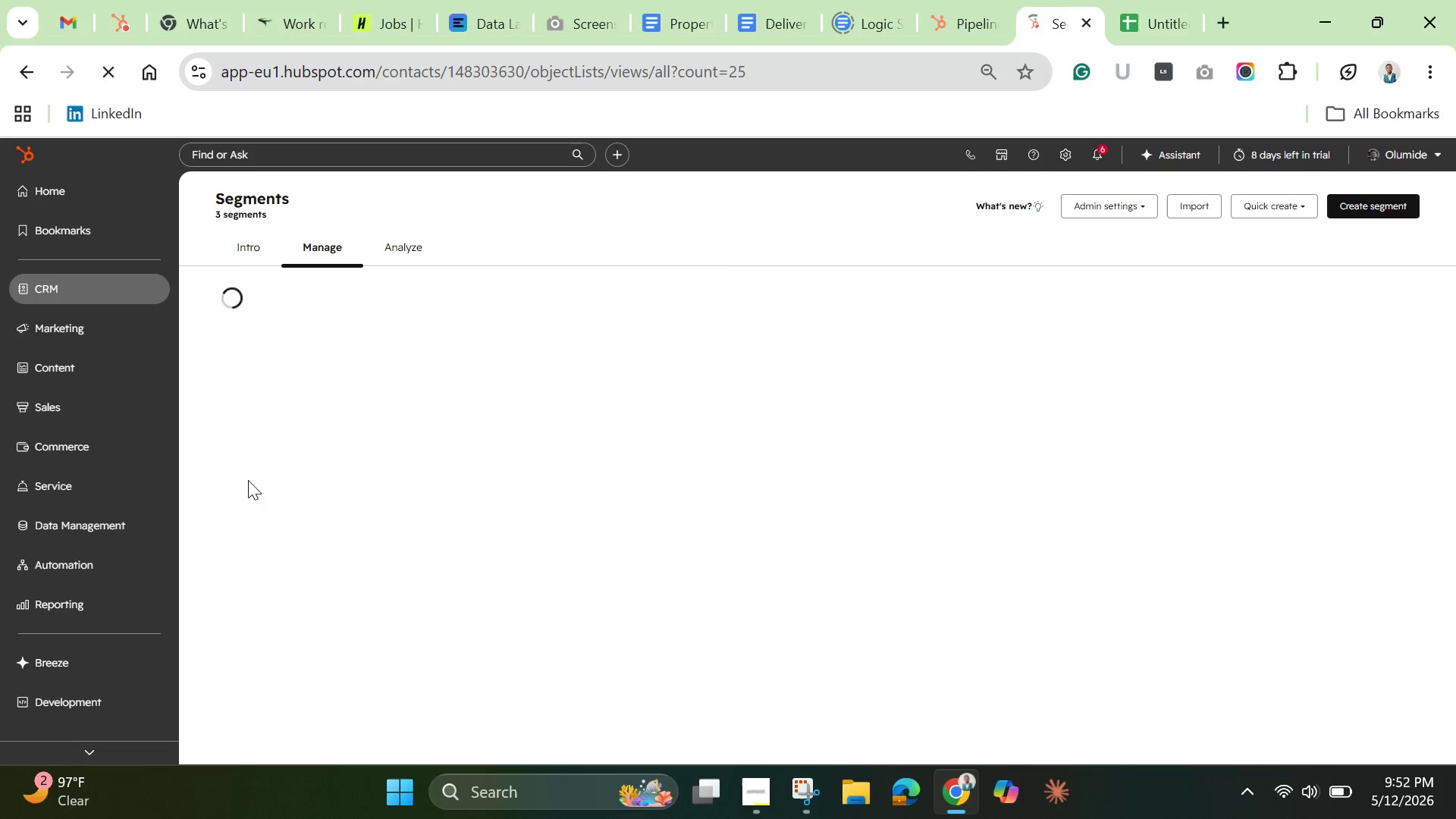 
left_click([676, 291])
 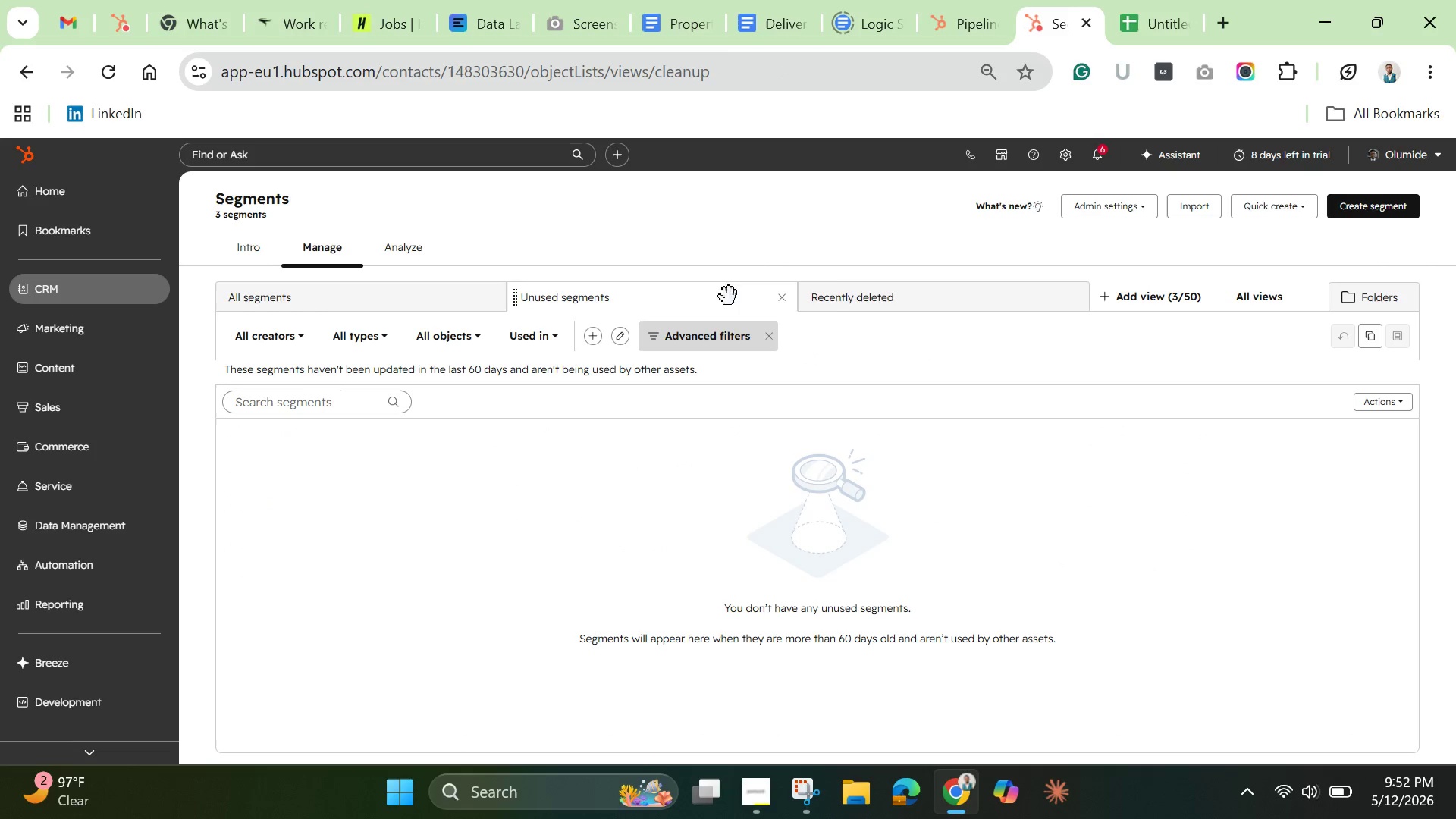 
left_click([874, 302])
 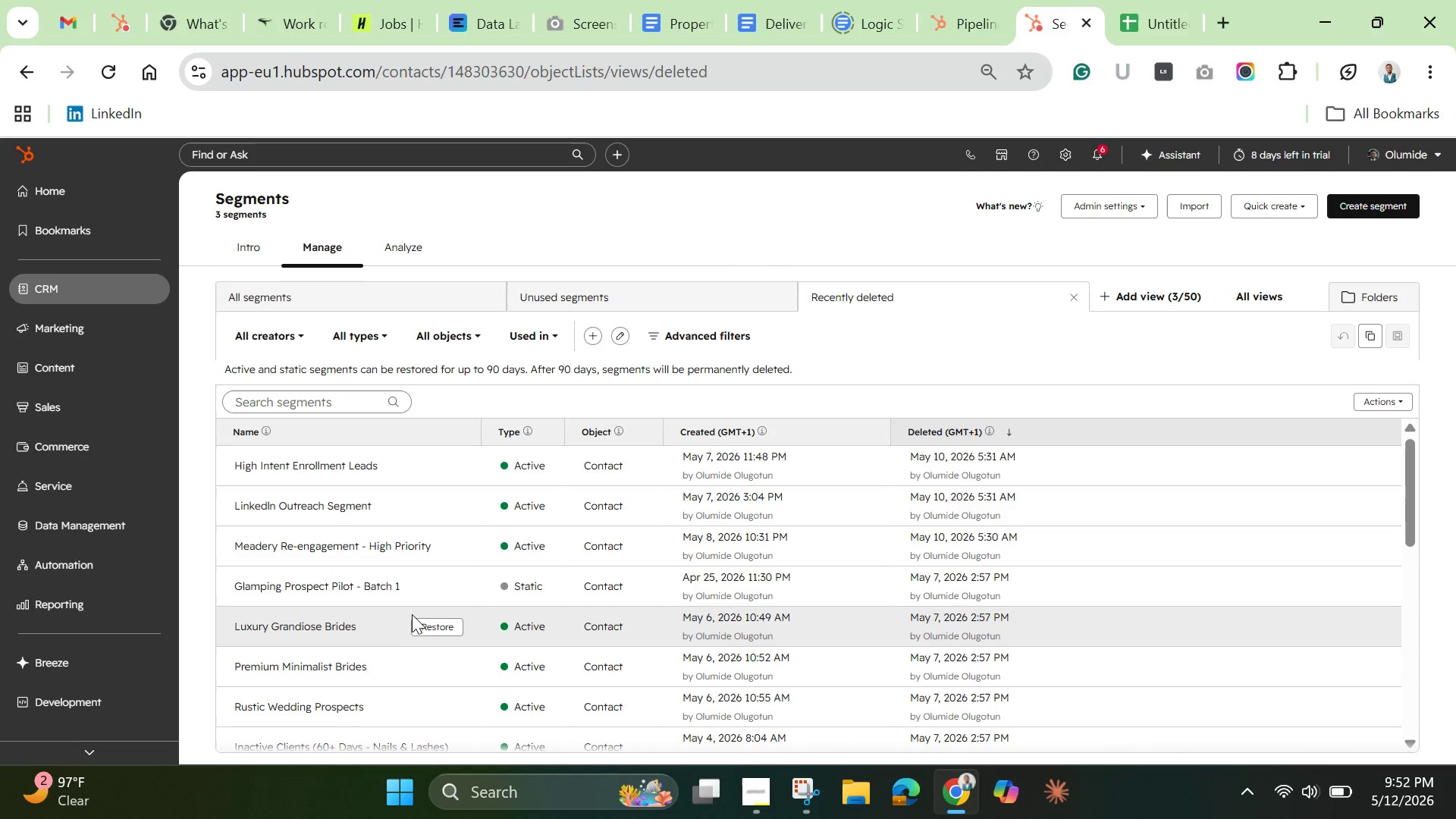 
wait(5.83)
 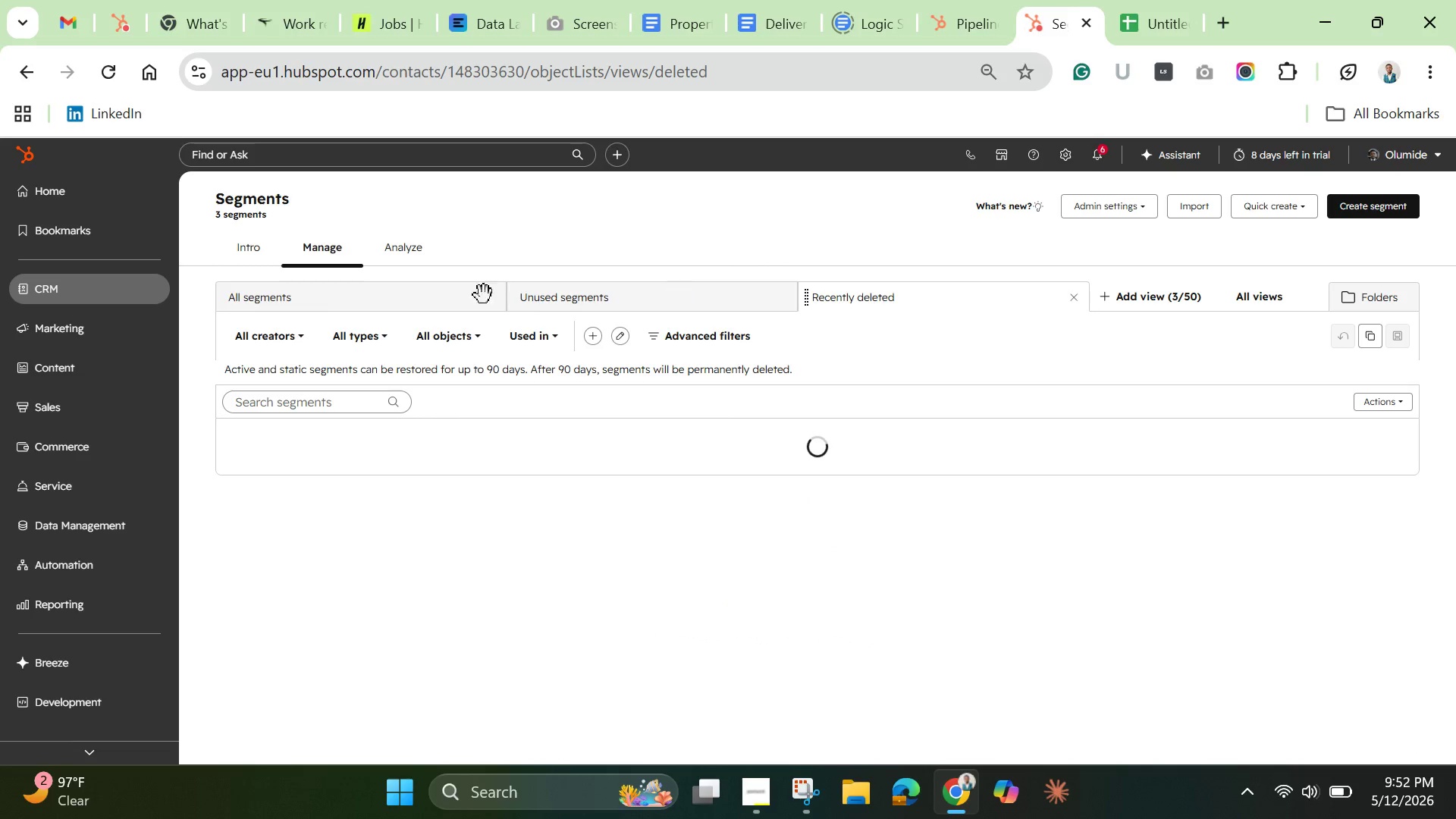 
scroll: coordinate [420, 627], scroll_direction: down, amount: 20.0
 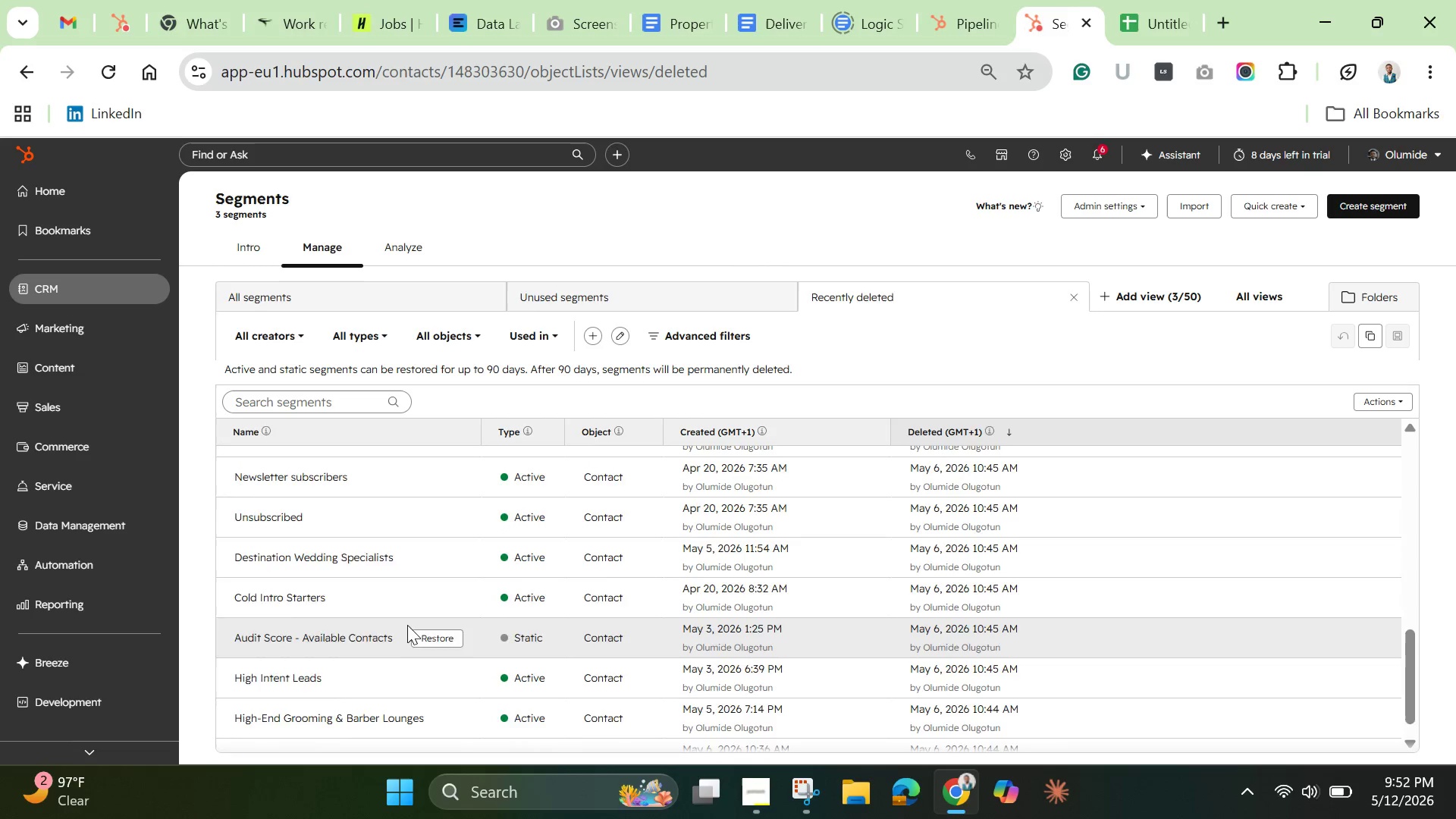 
scroll: coordinate [411, 628], scroll_direction: up, amount: 13.0
 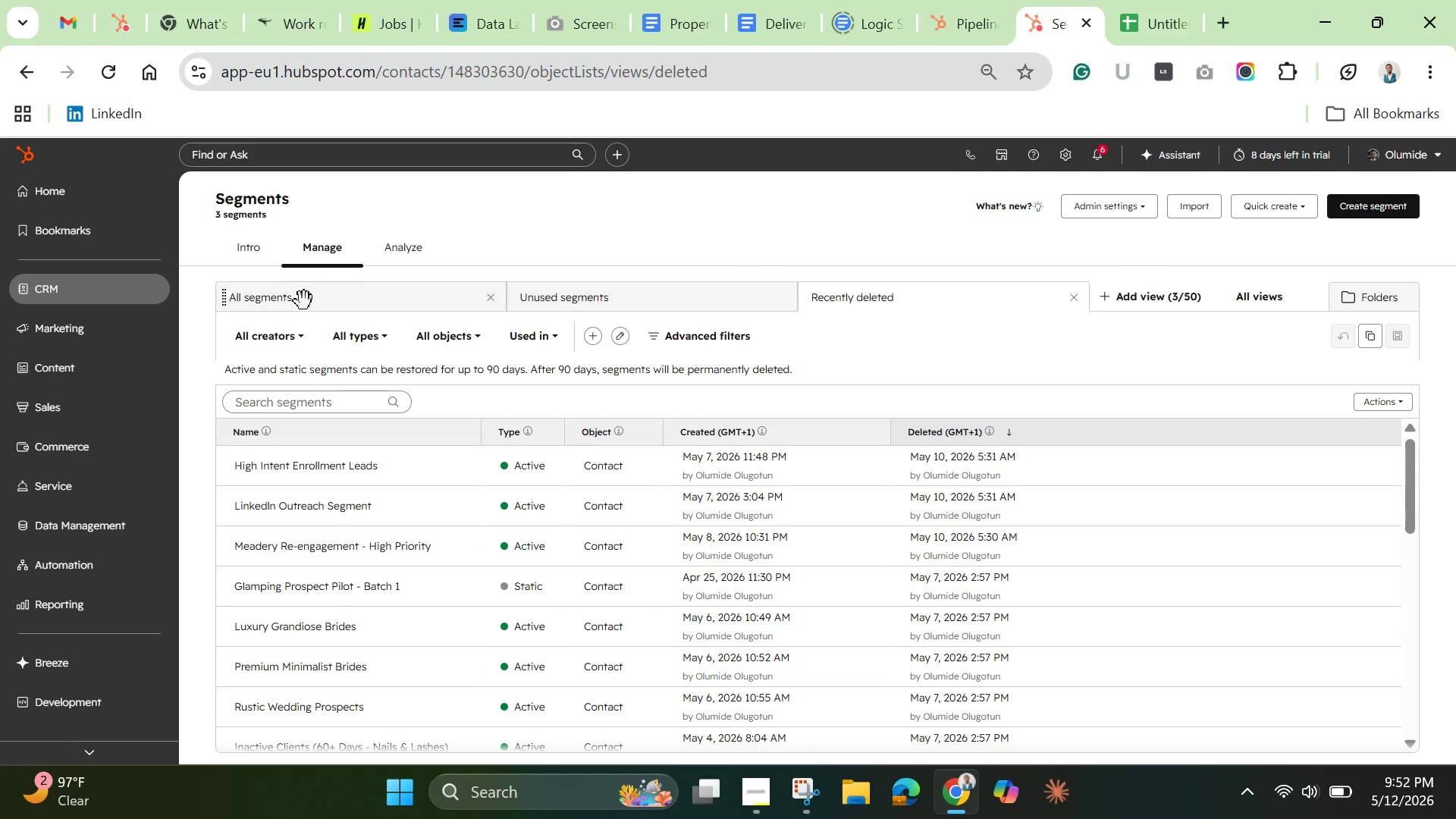 
left_click([304, 301])
 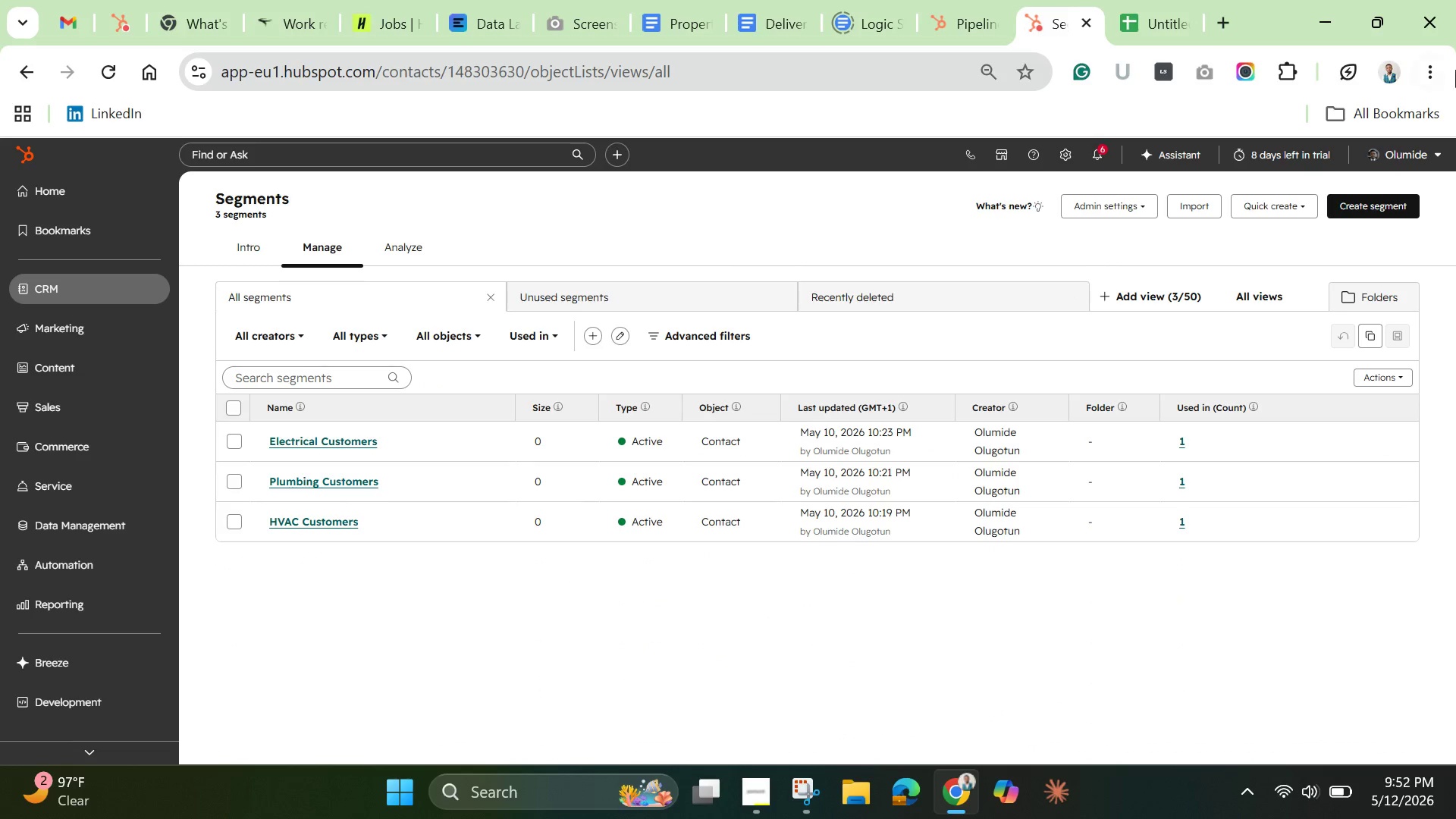 
wait(7.58)
 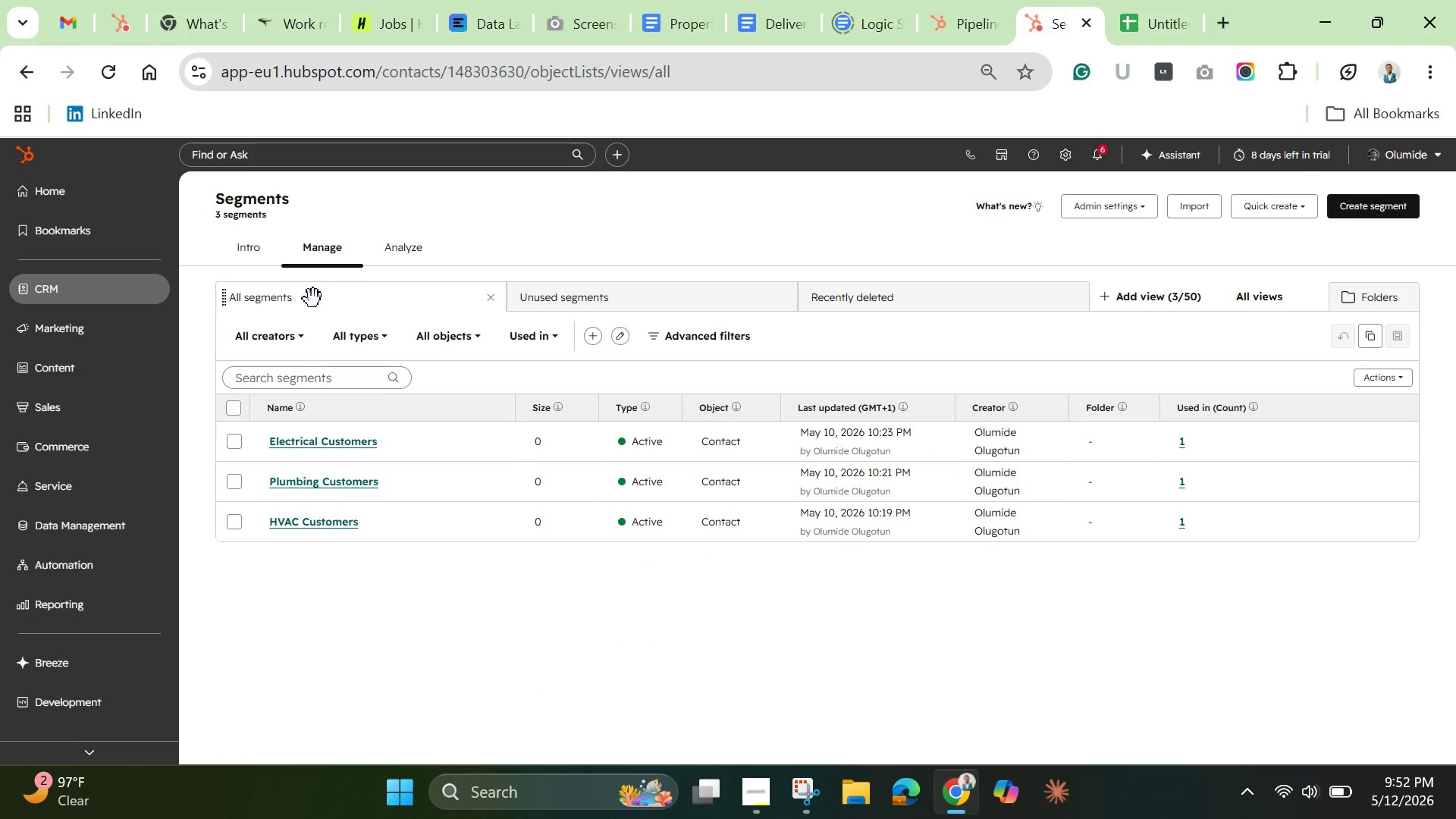 
left_click([1366, 205])
 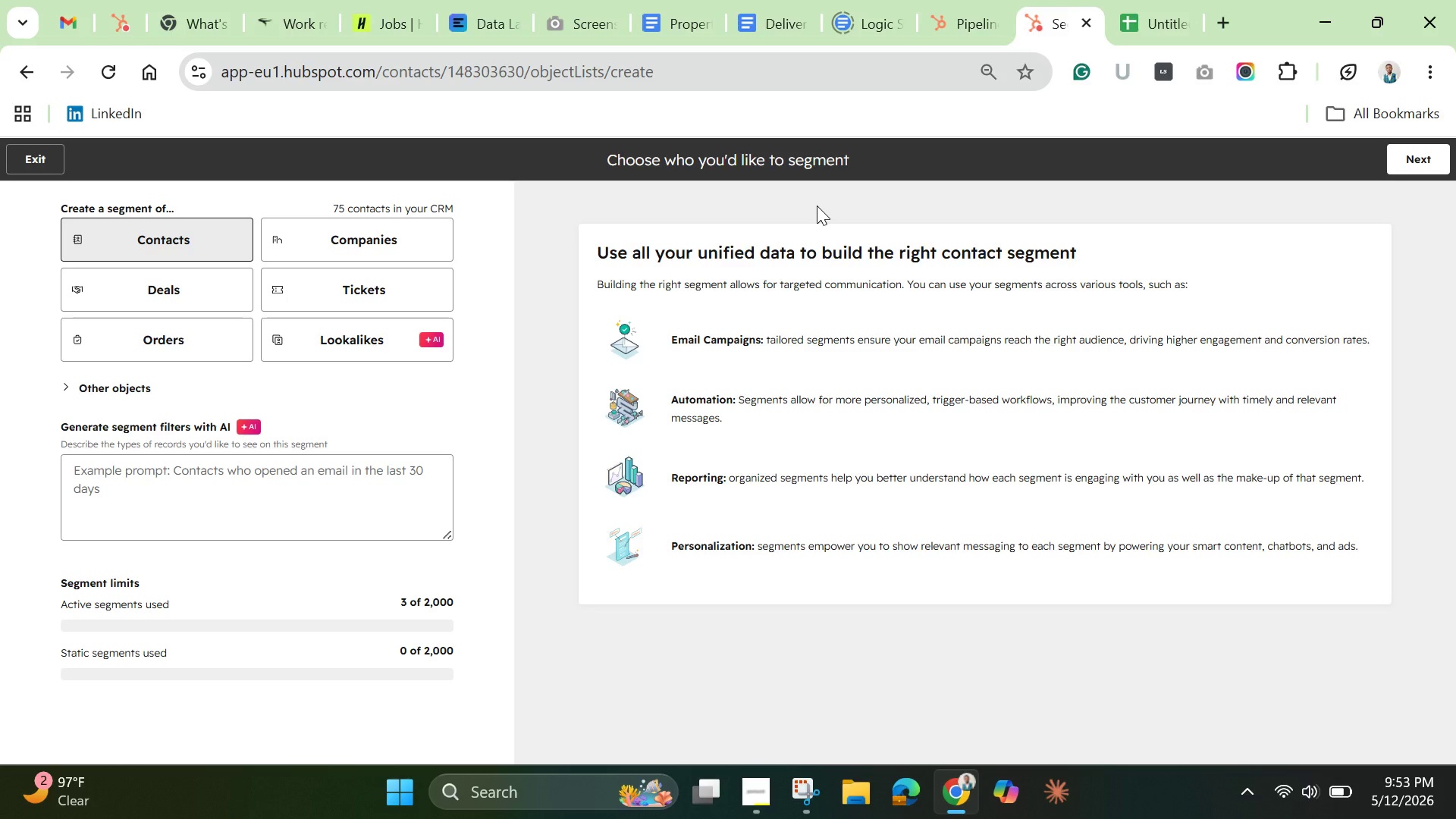 
wait(22.83)
 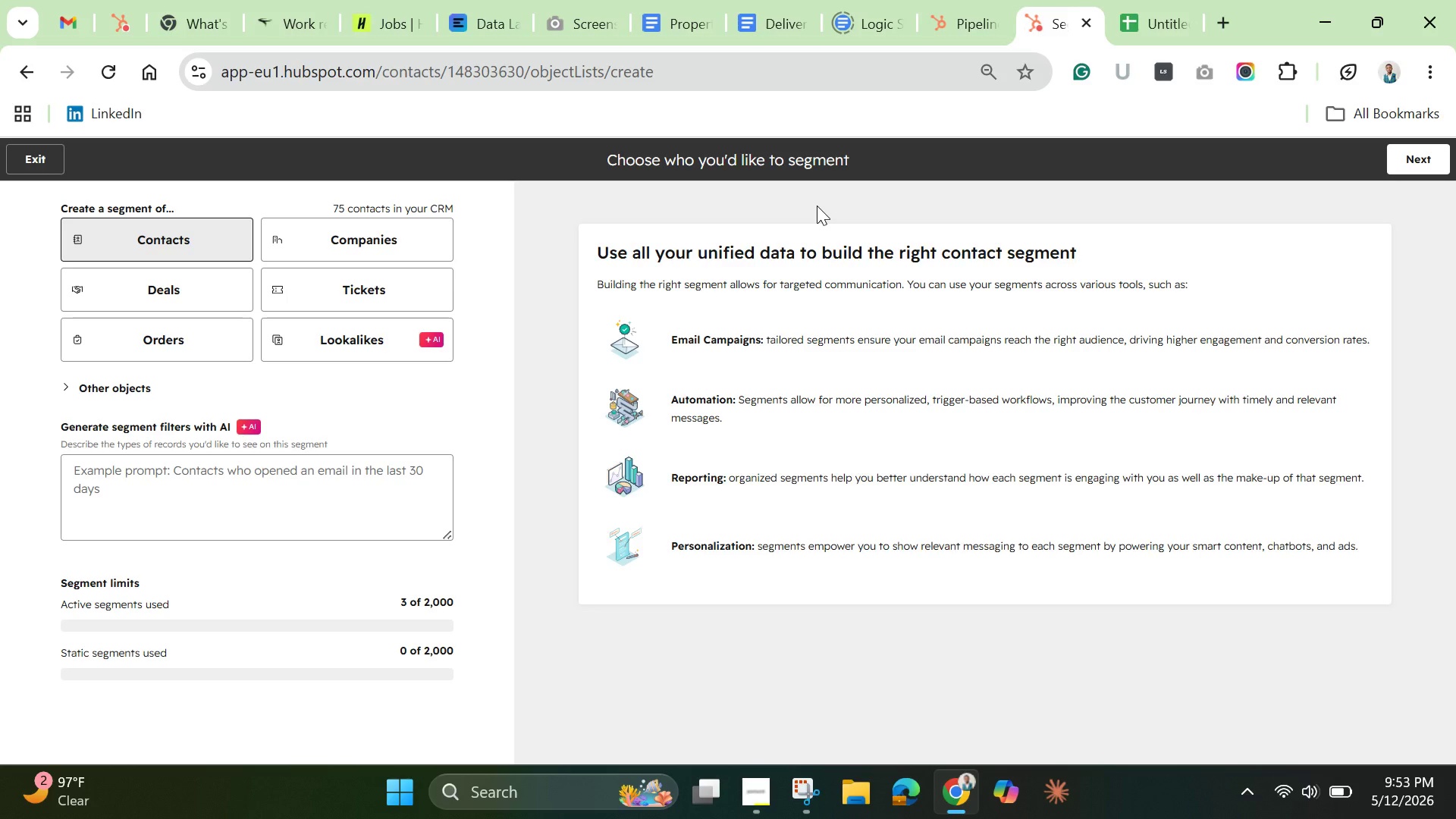 
scroll: coordinate [300, 548], scroll_direction: down, amount: 2.0
 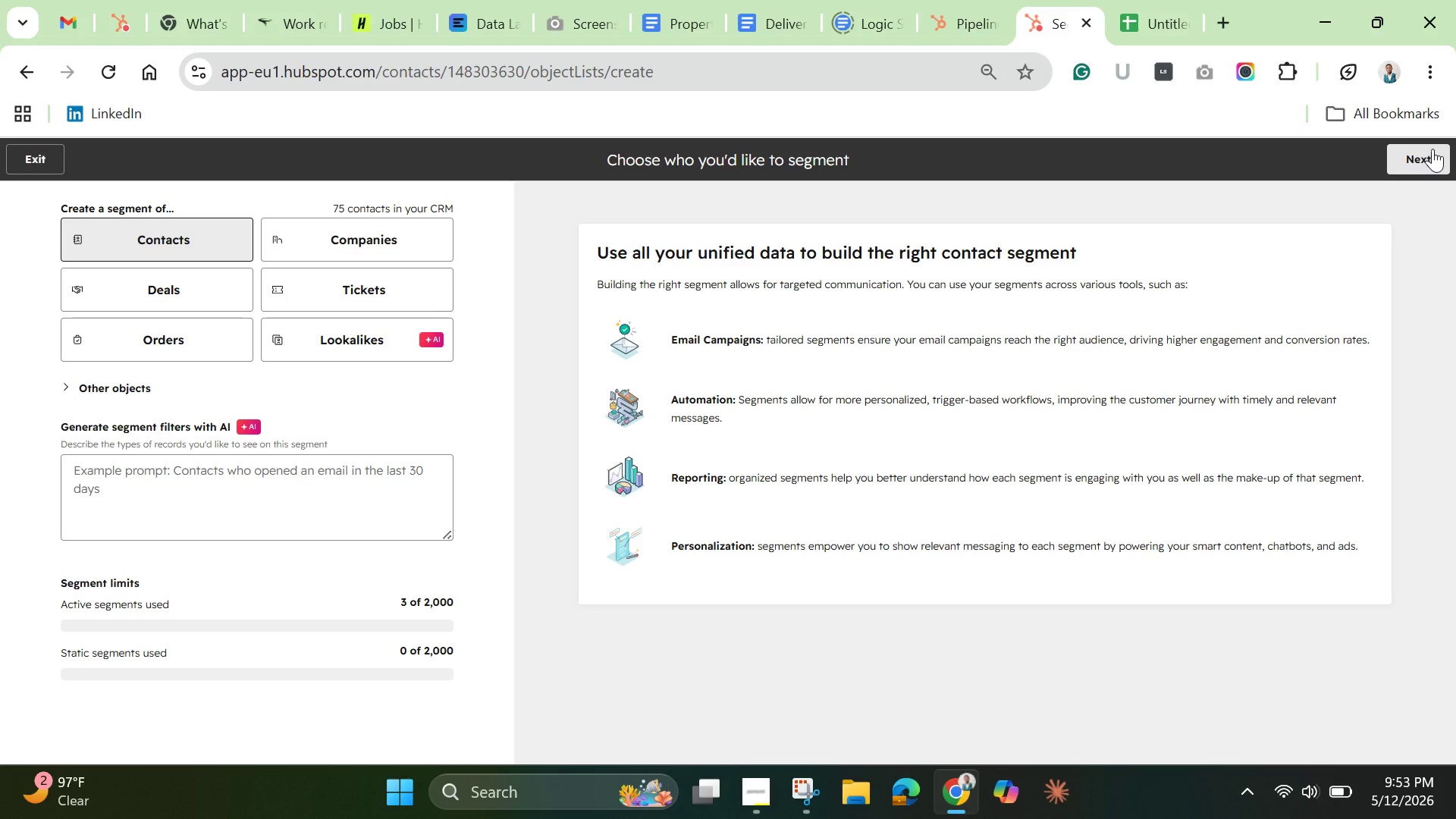 
wait(5.01)
 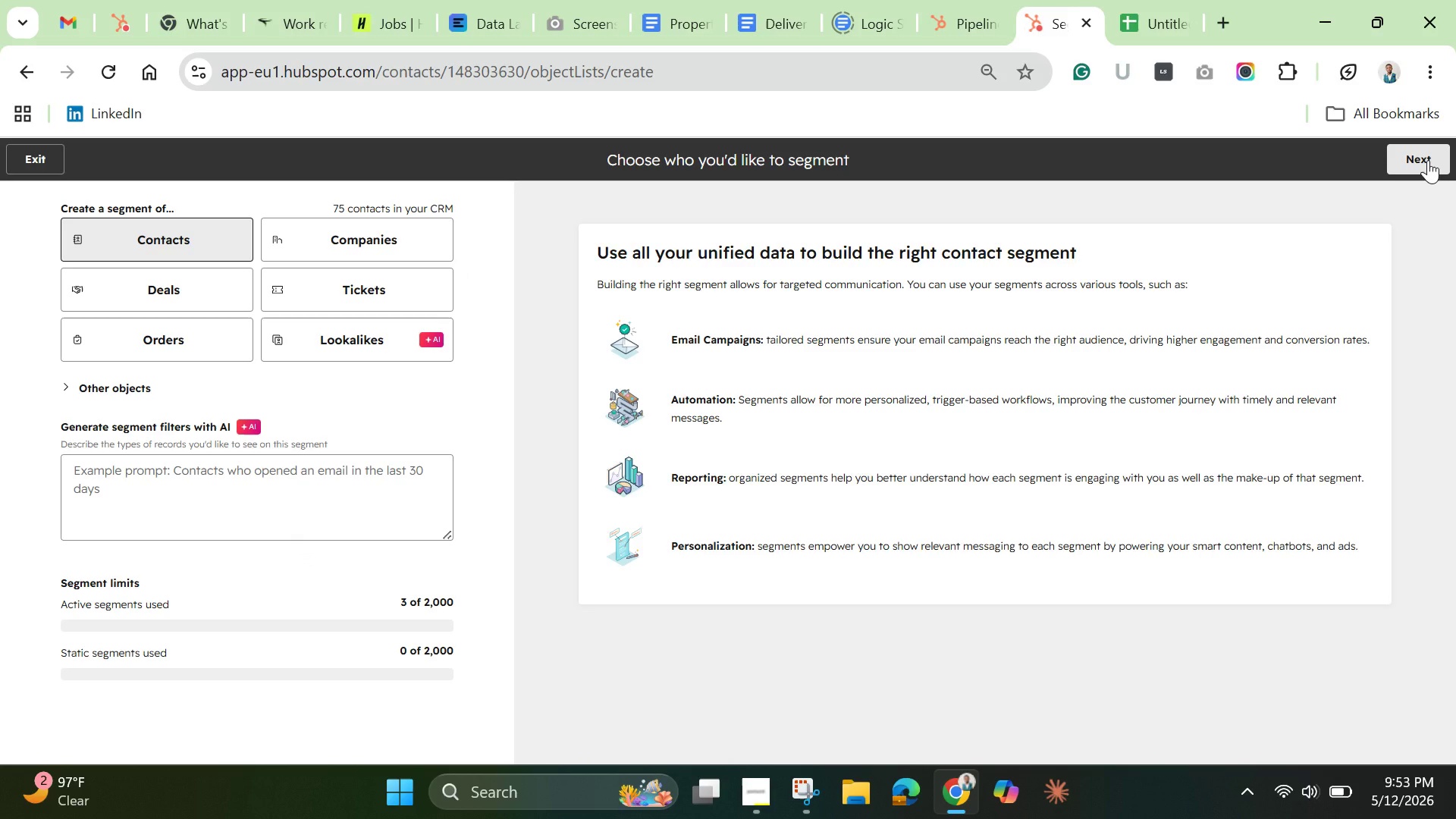 
left_click([1420, 162])
 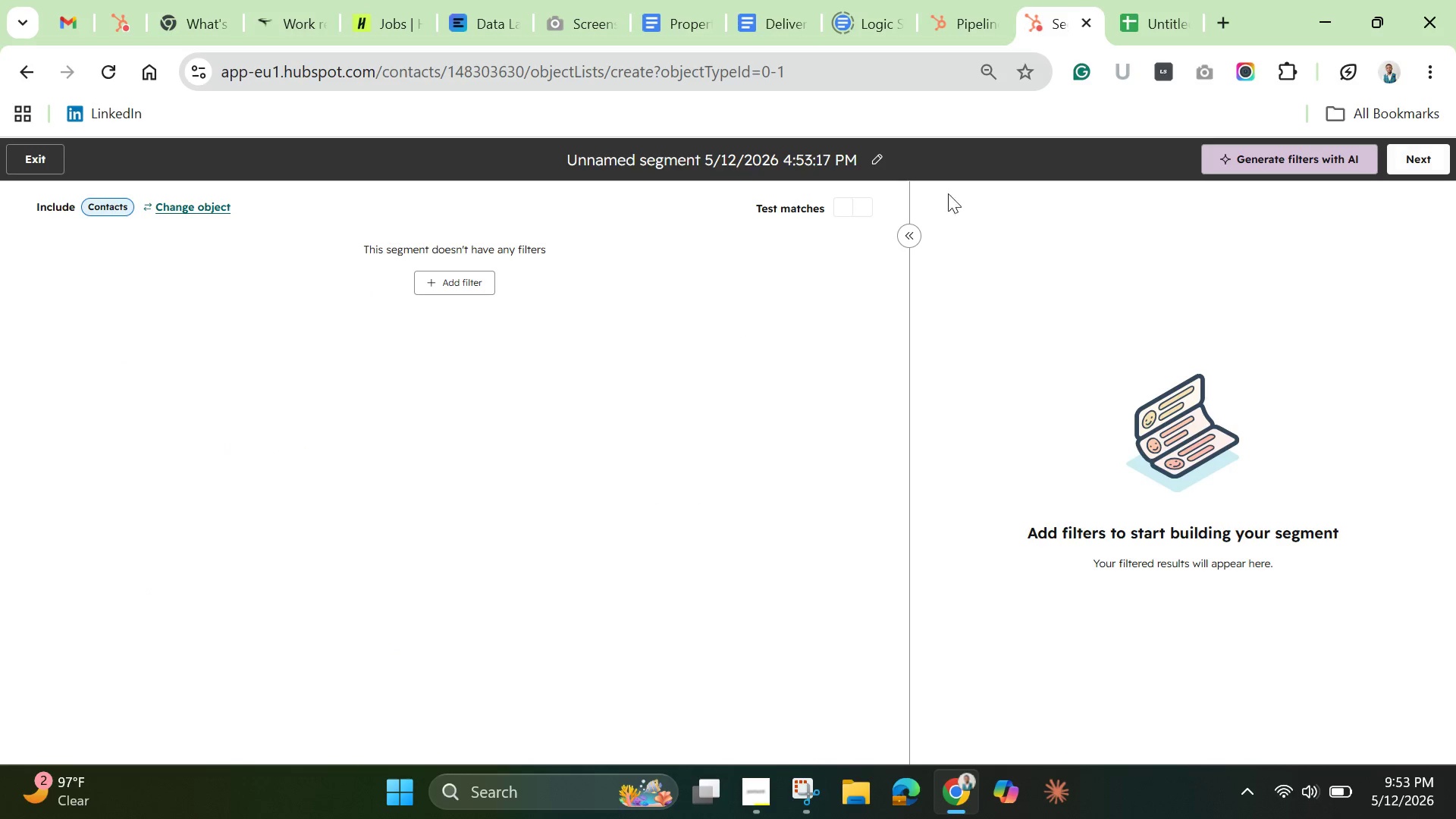 
wait(6.69)
 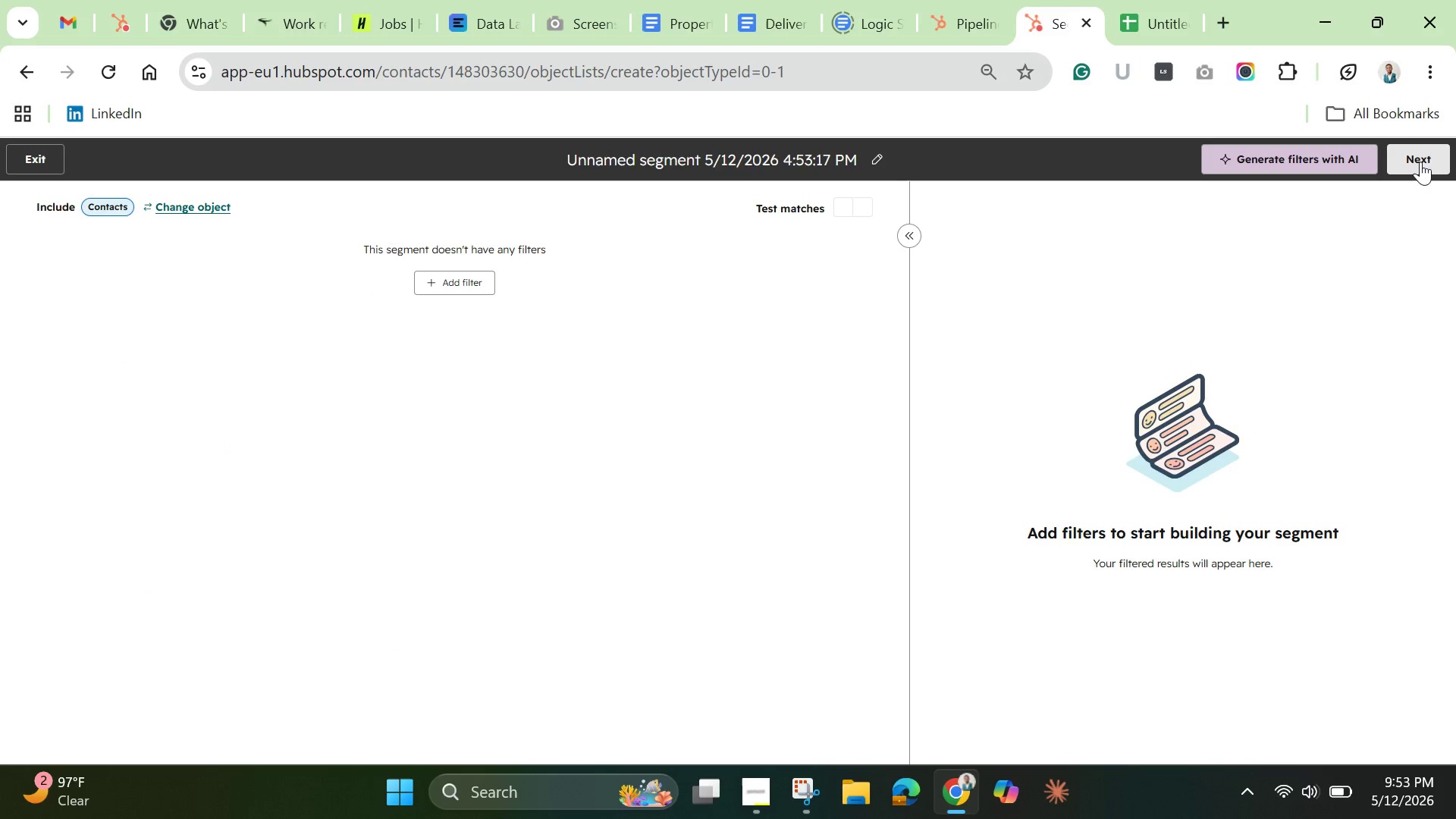 
double_click([658, 155])
 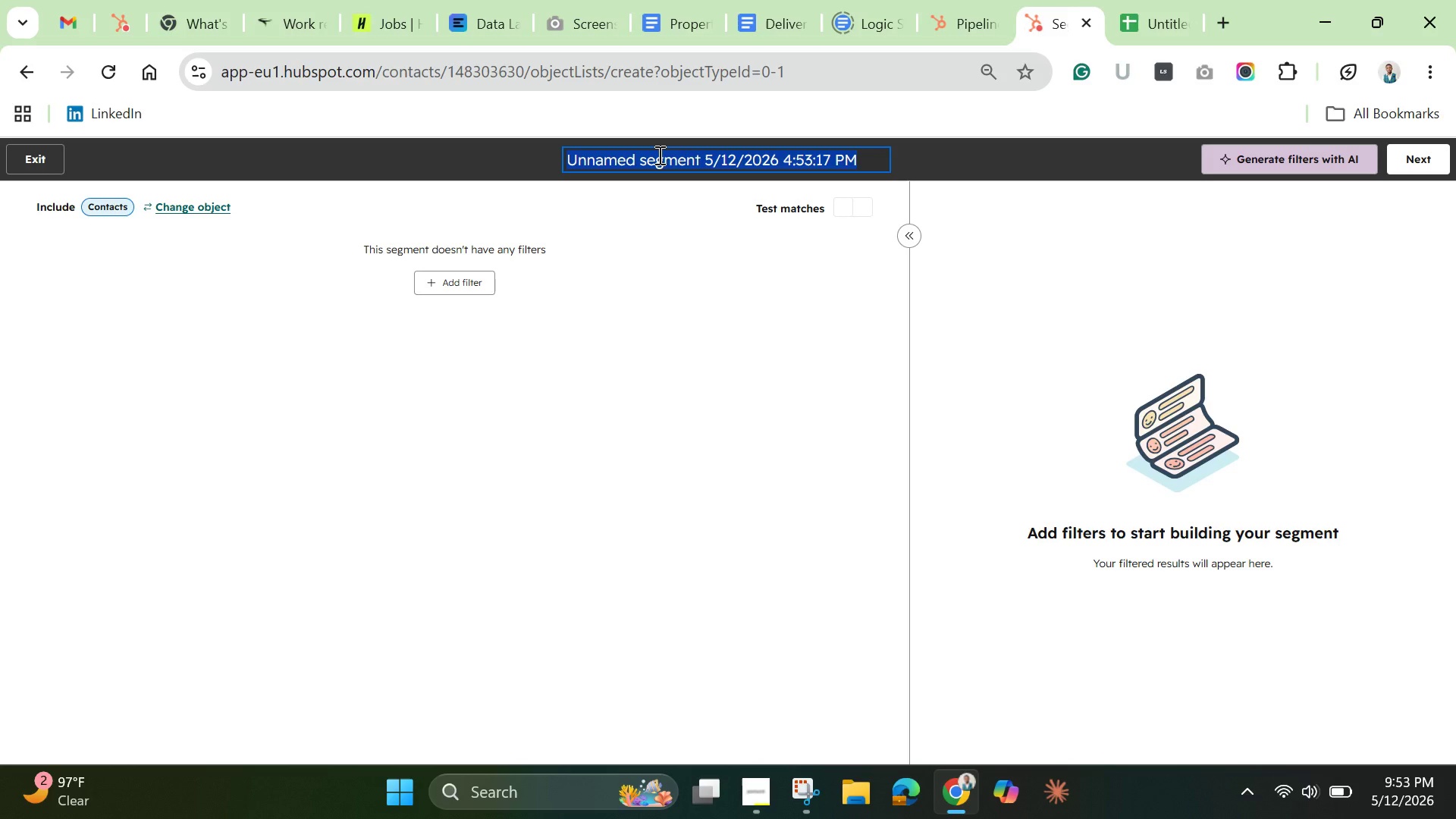 
triple_click([658, 155])
 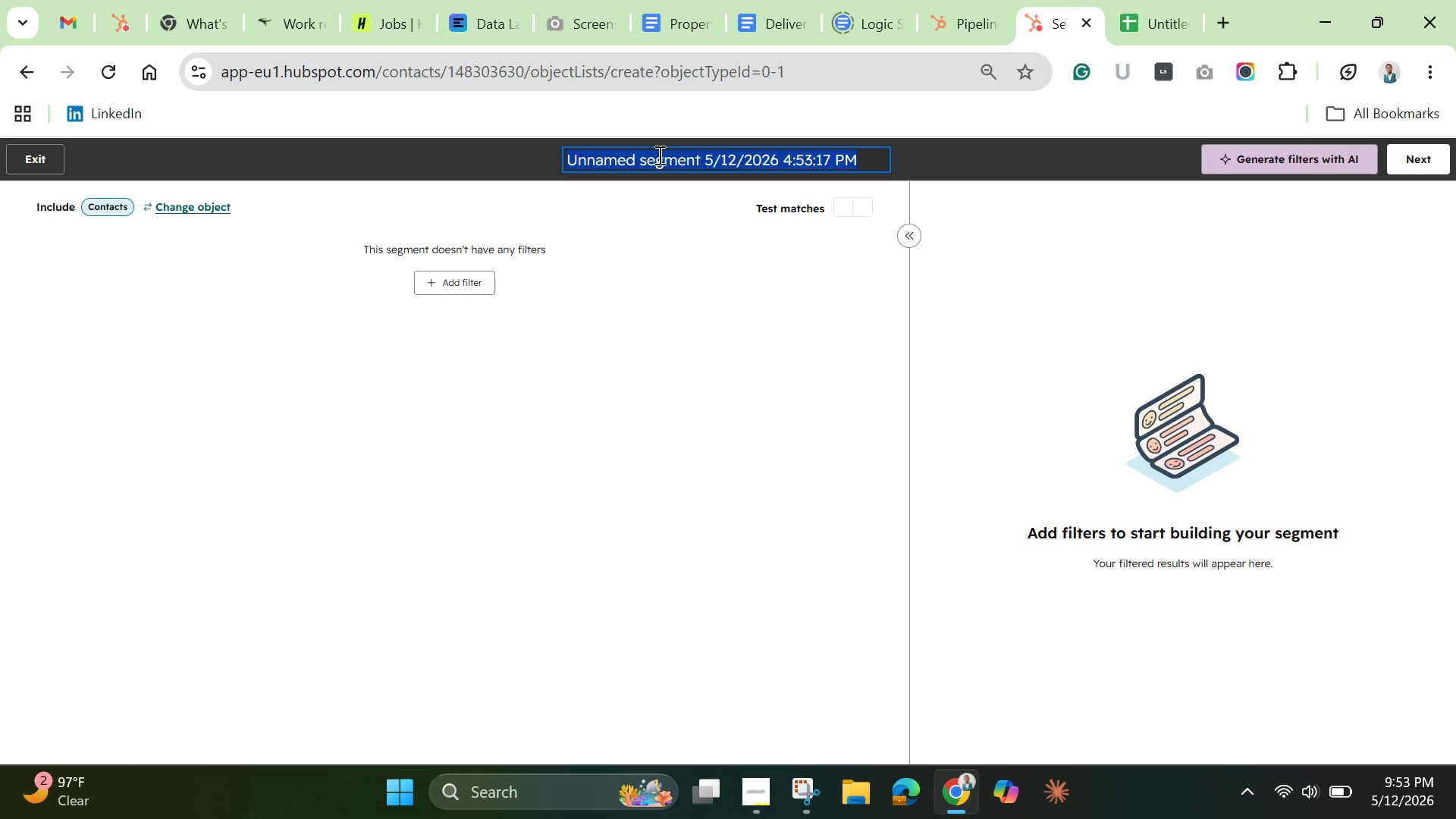 
key(Backspace)
type(High )
key(Backspace)
type(=)
key(Backspace)
type(-Priority )
 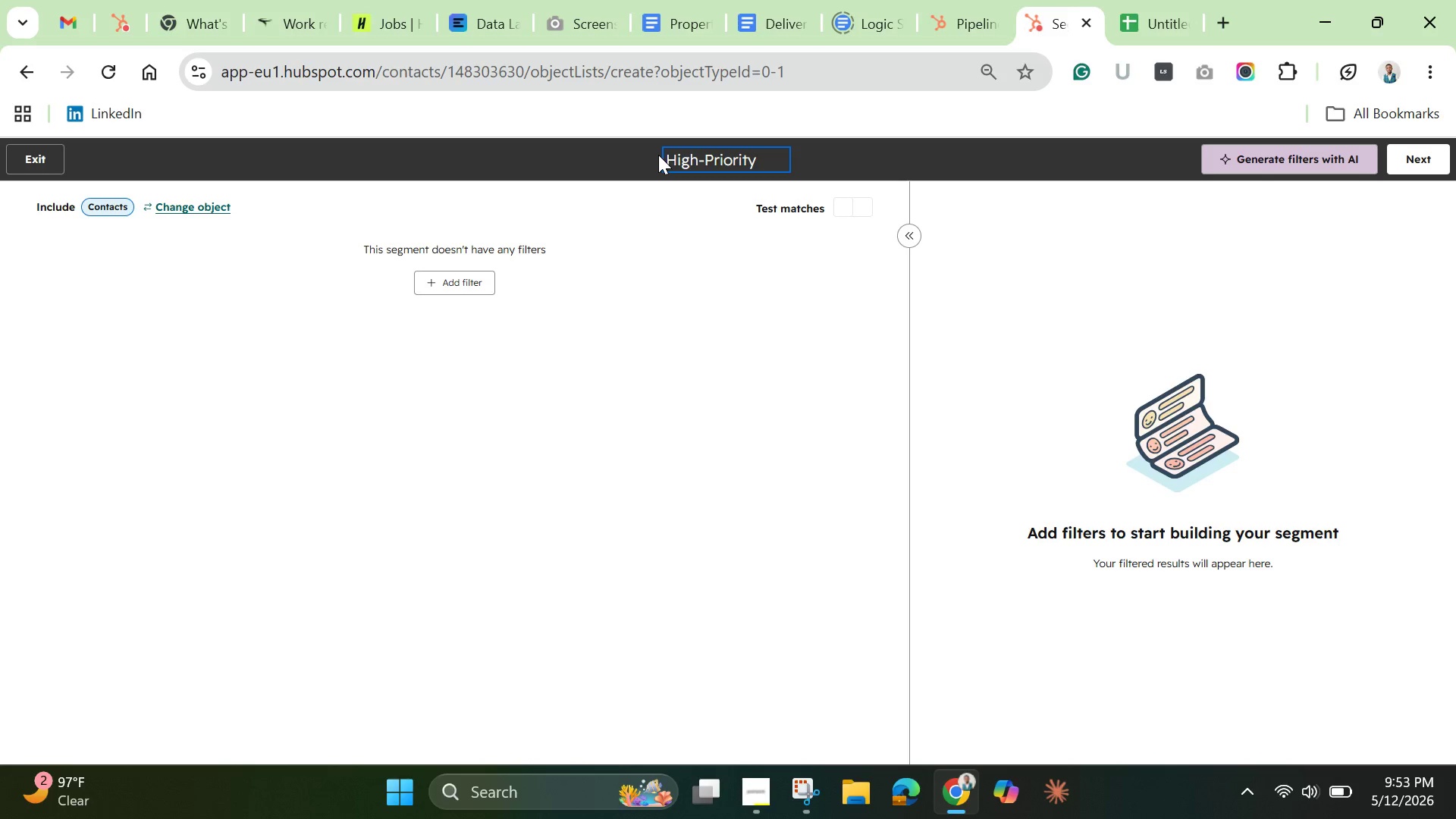 
type(Carriers)
 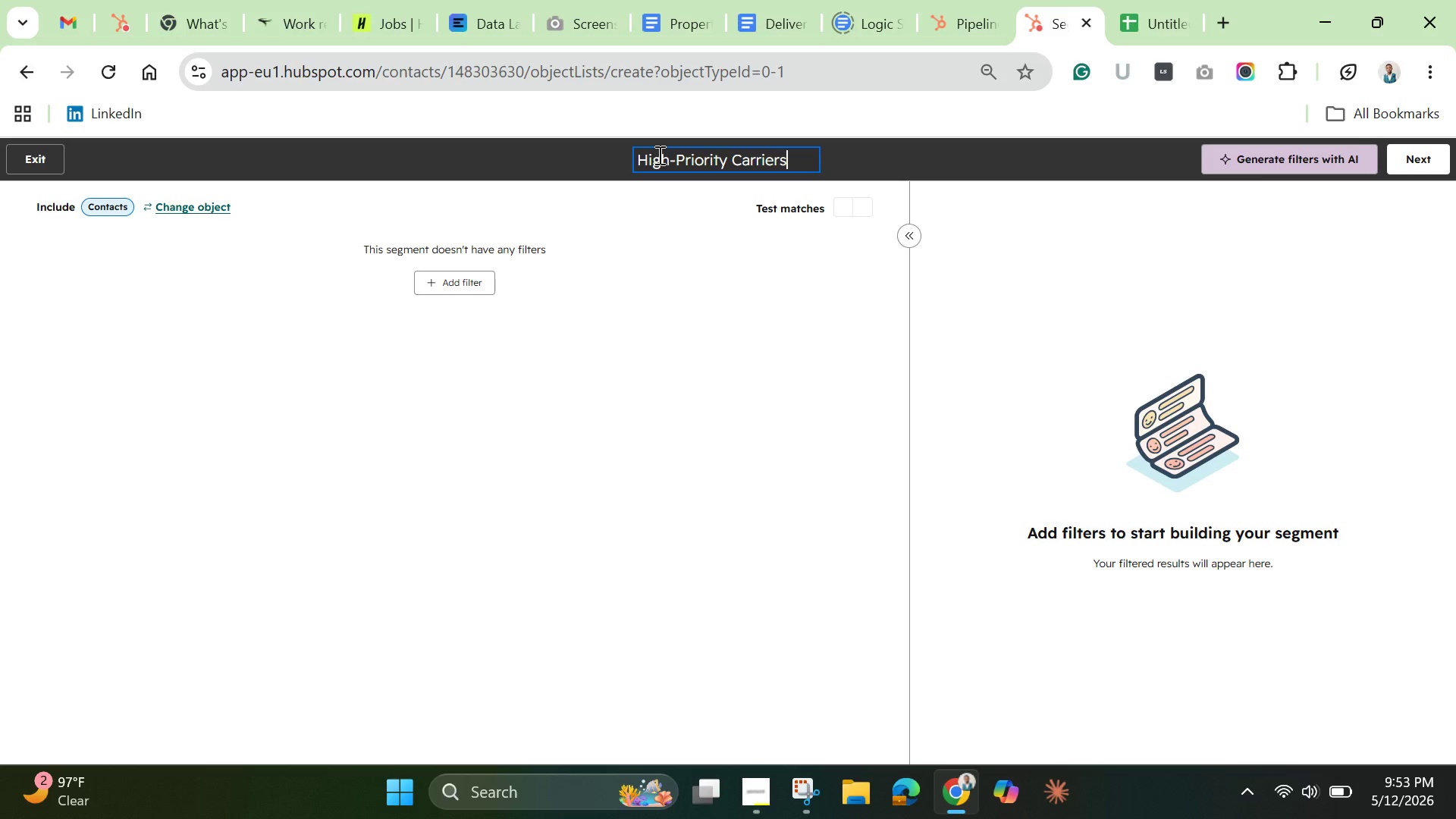 
wait(7.16)
 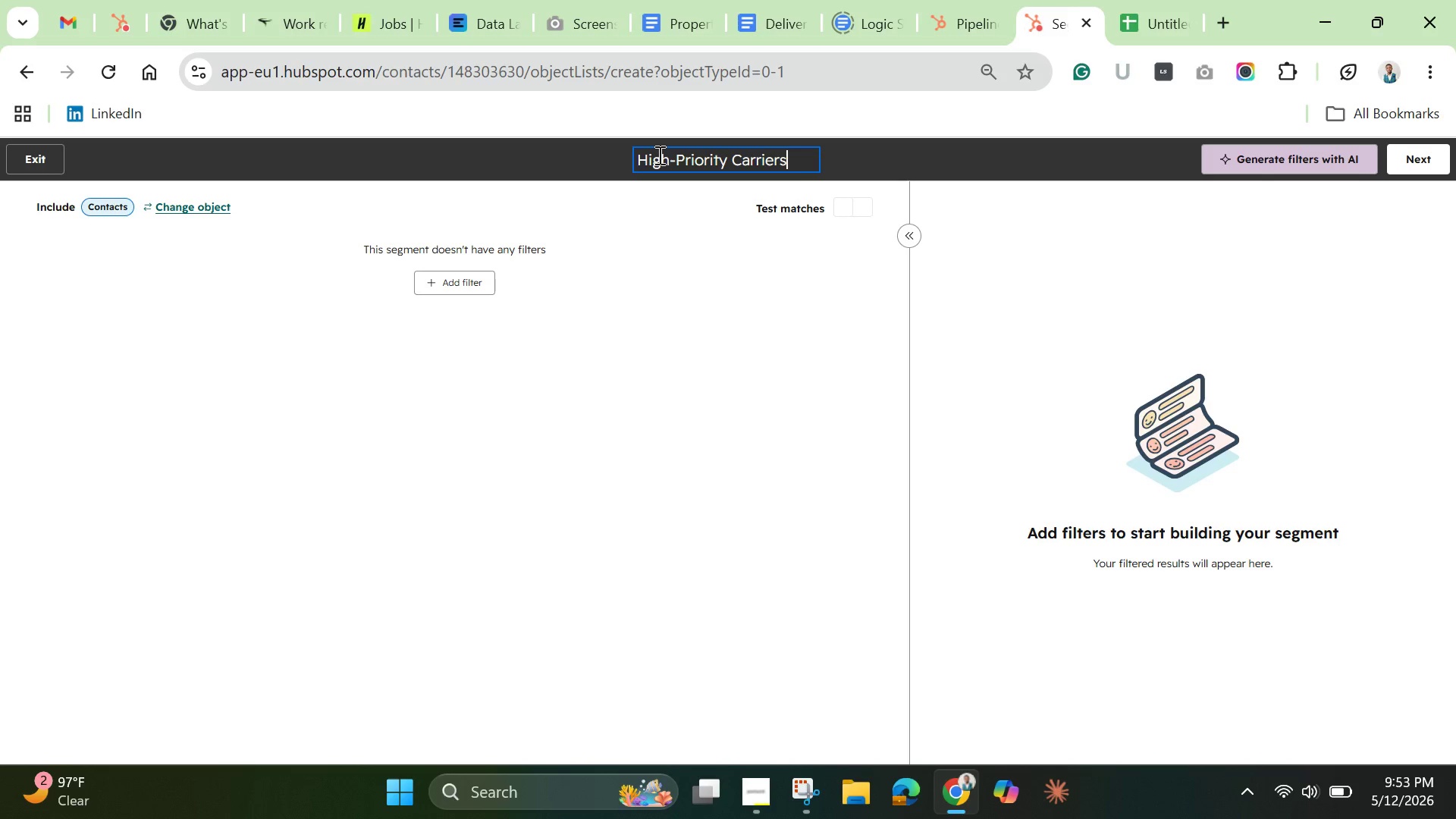 
key(Enter)
 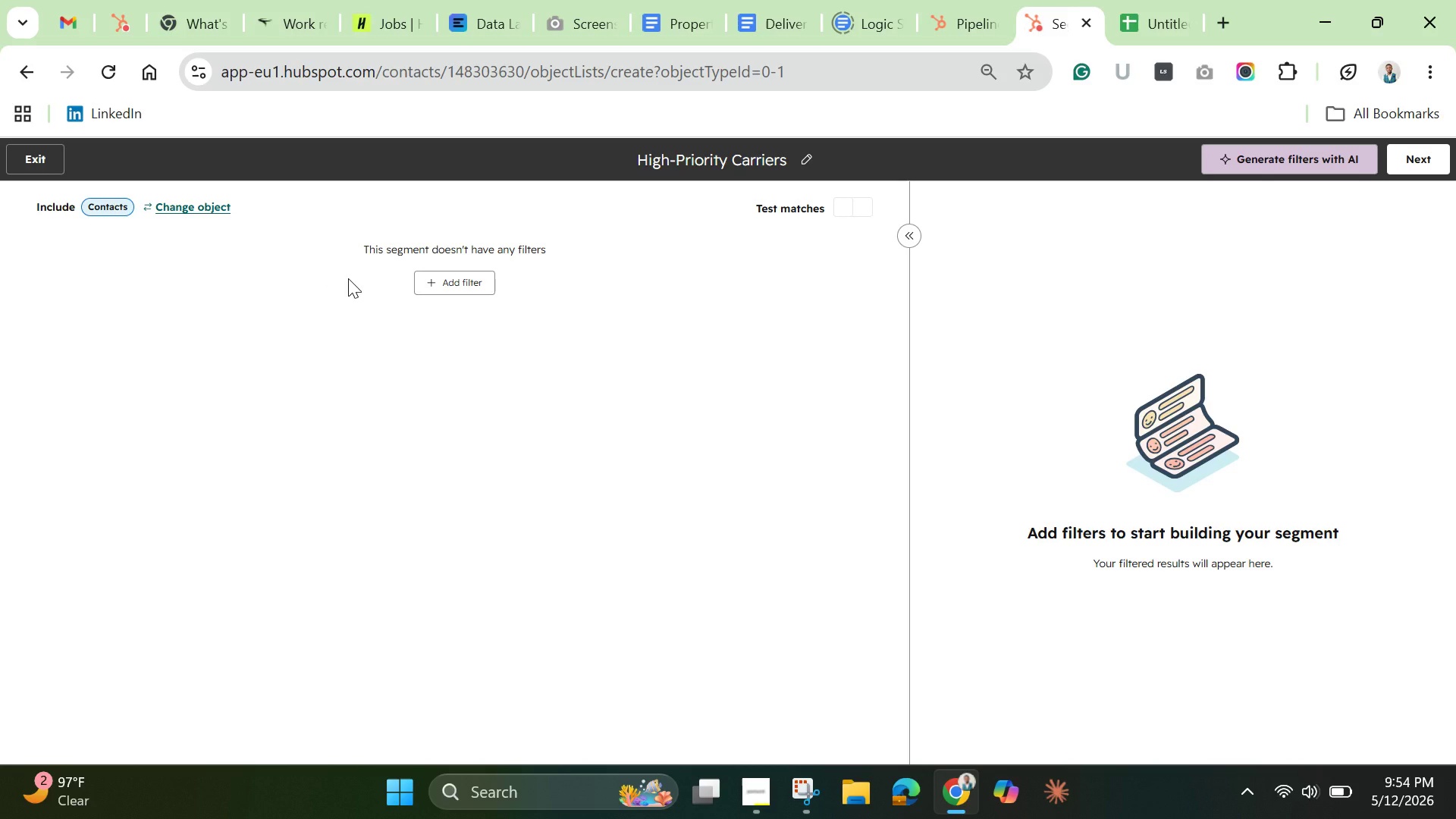 
wait(10.66)
 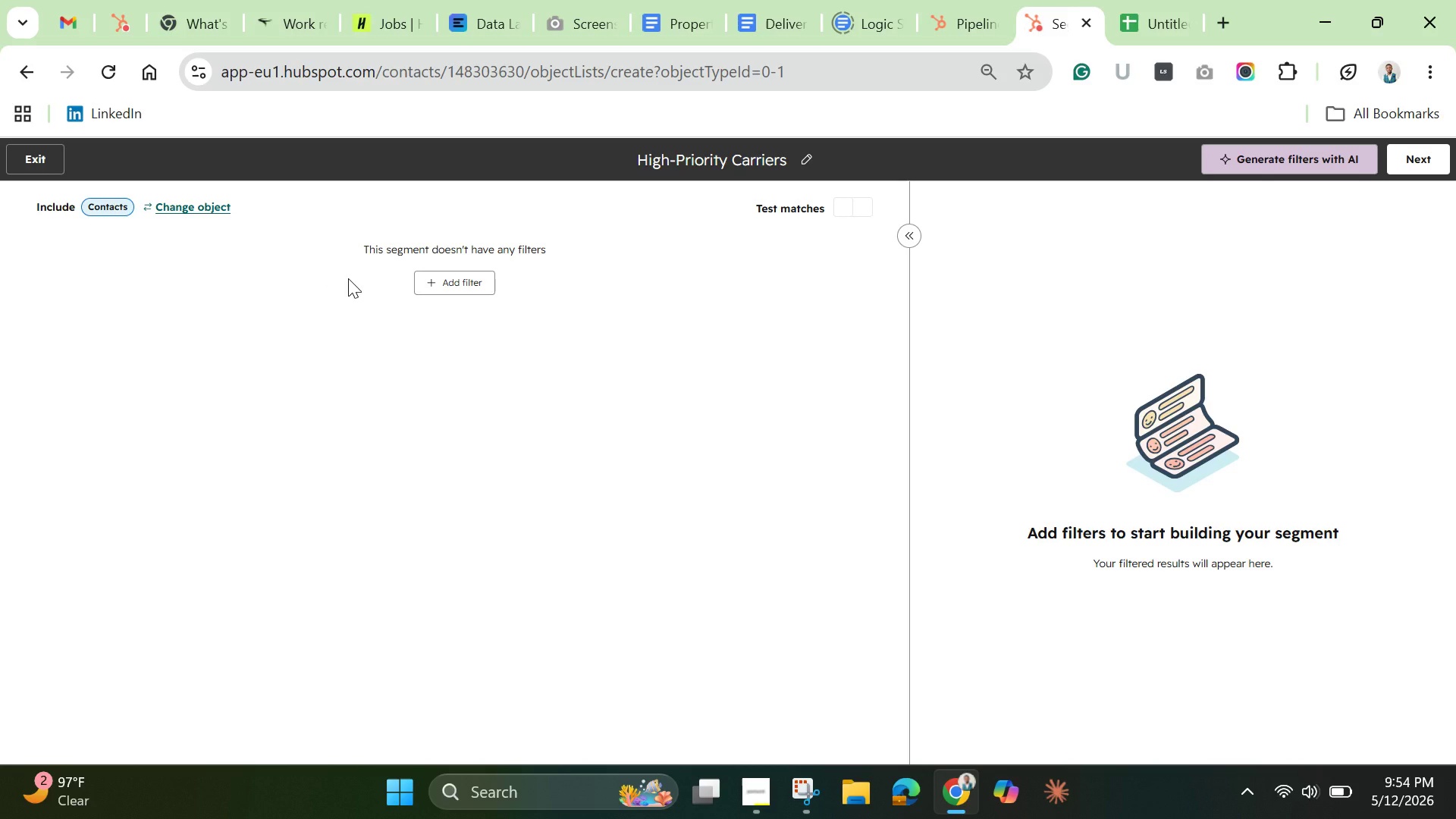 
left_click([457, 290])
 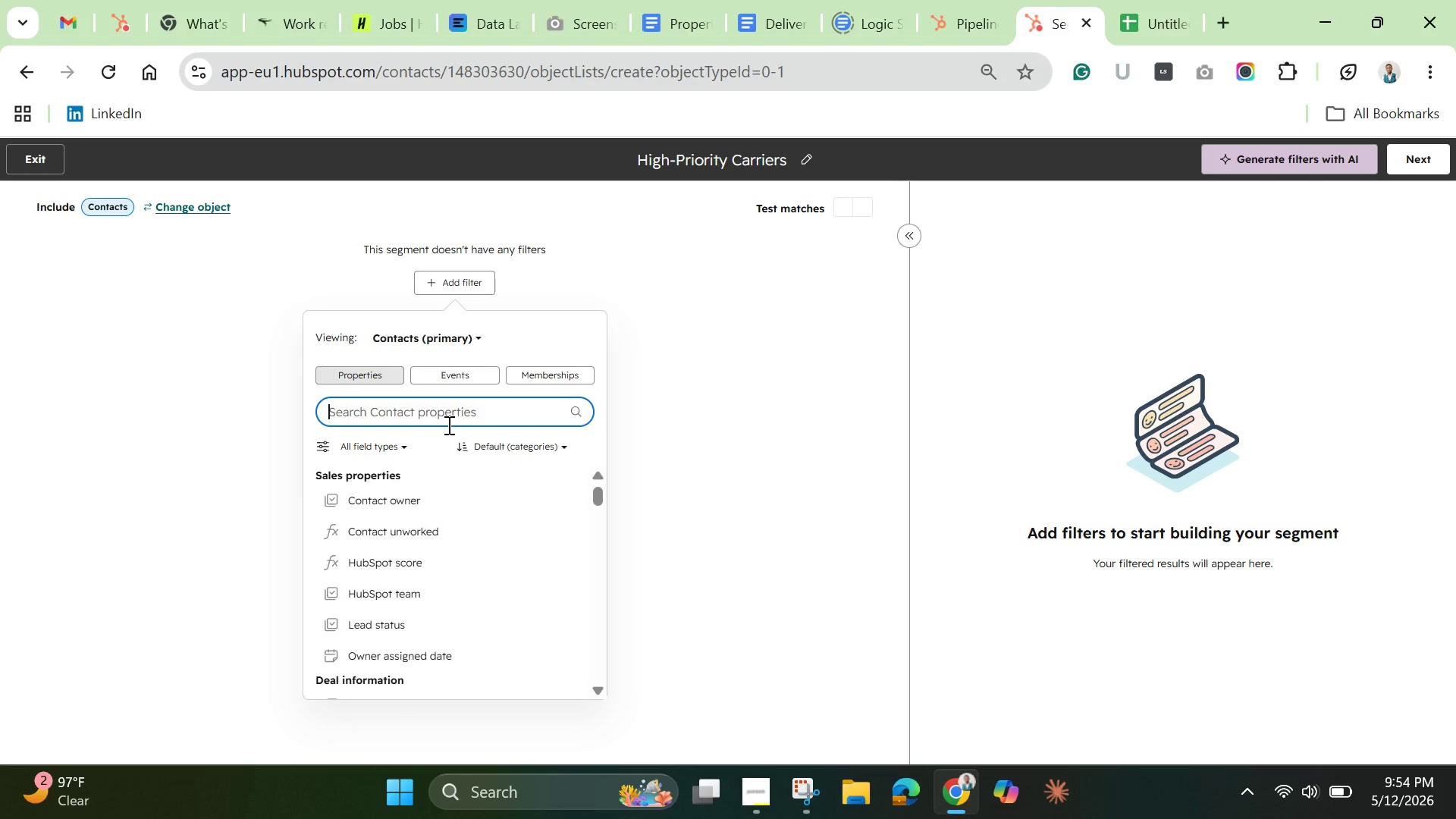 
type(rel)
 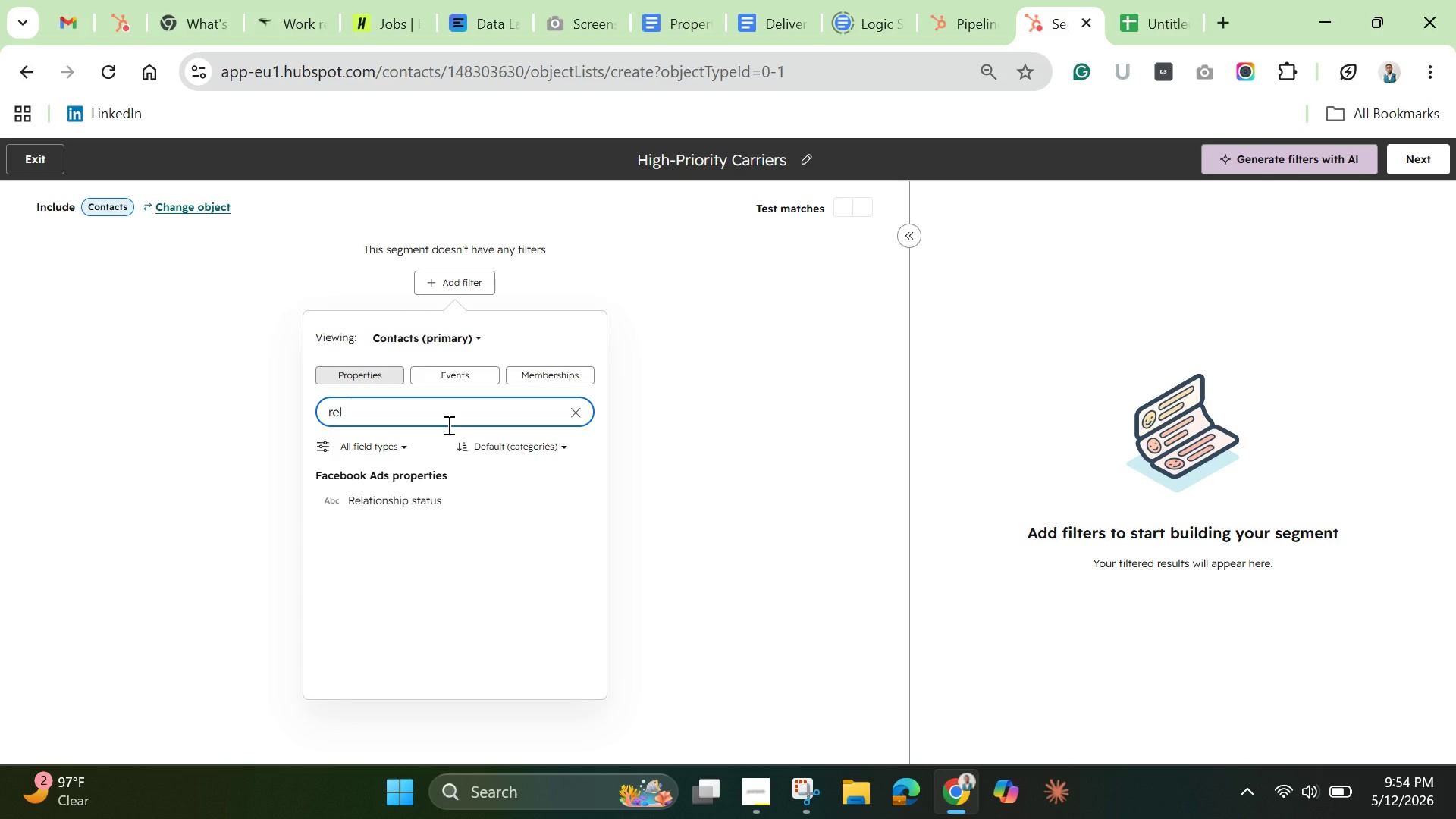 
wait(16.25)
 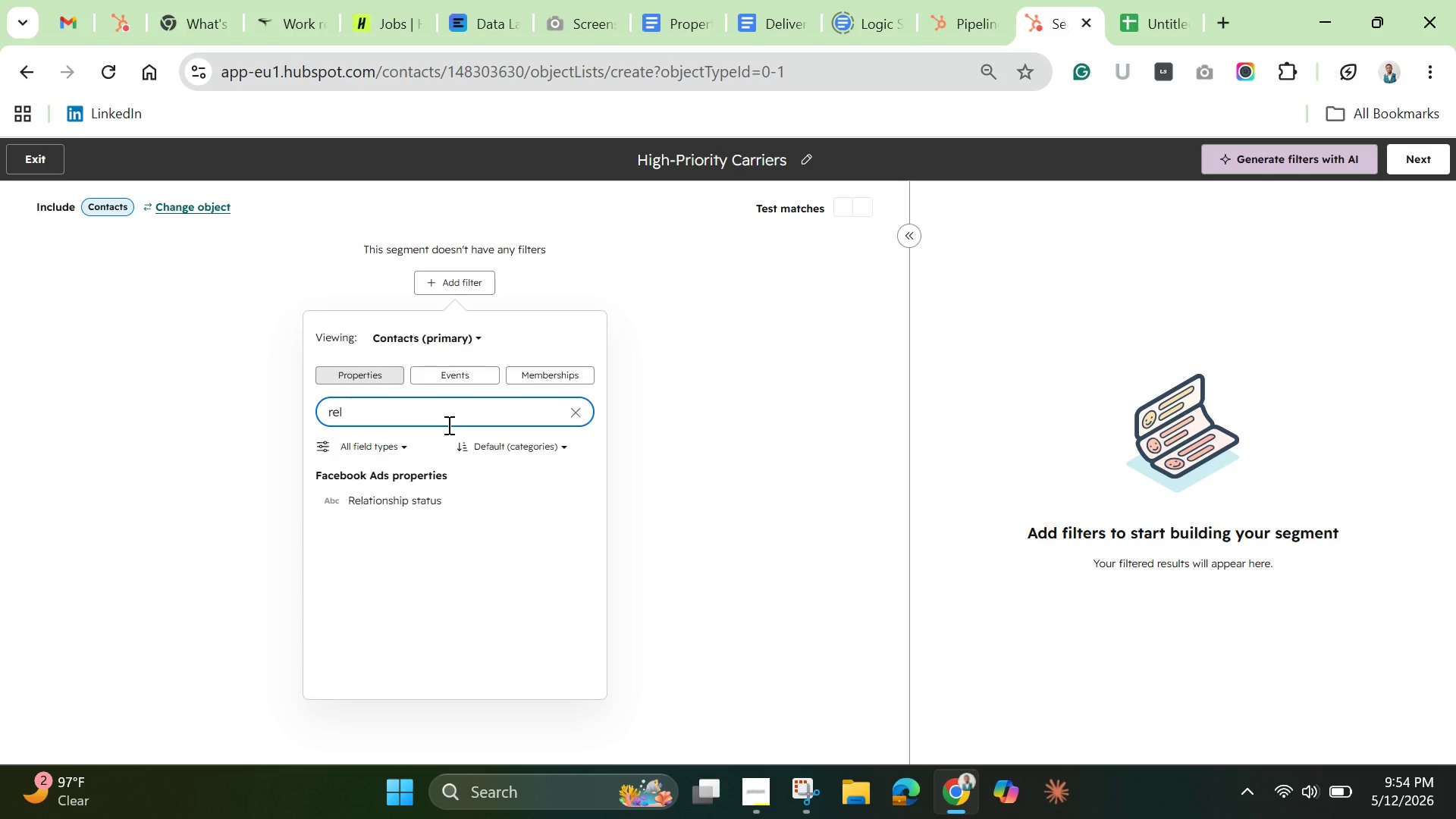 
left_click([977, 17])
 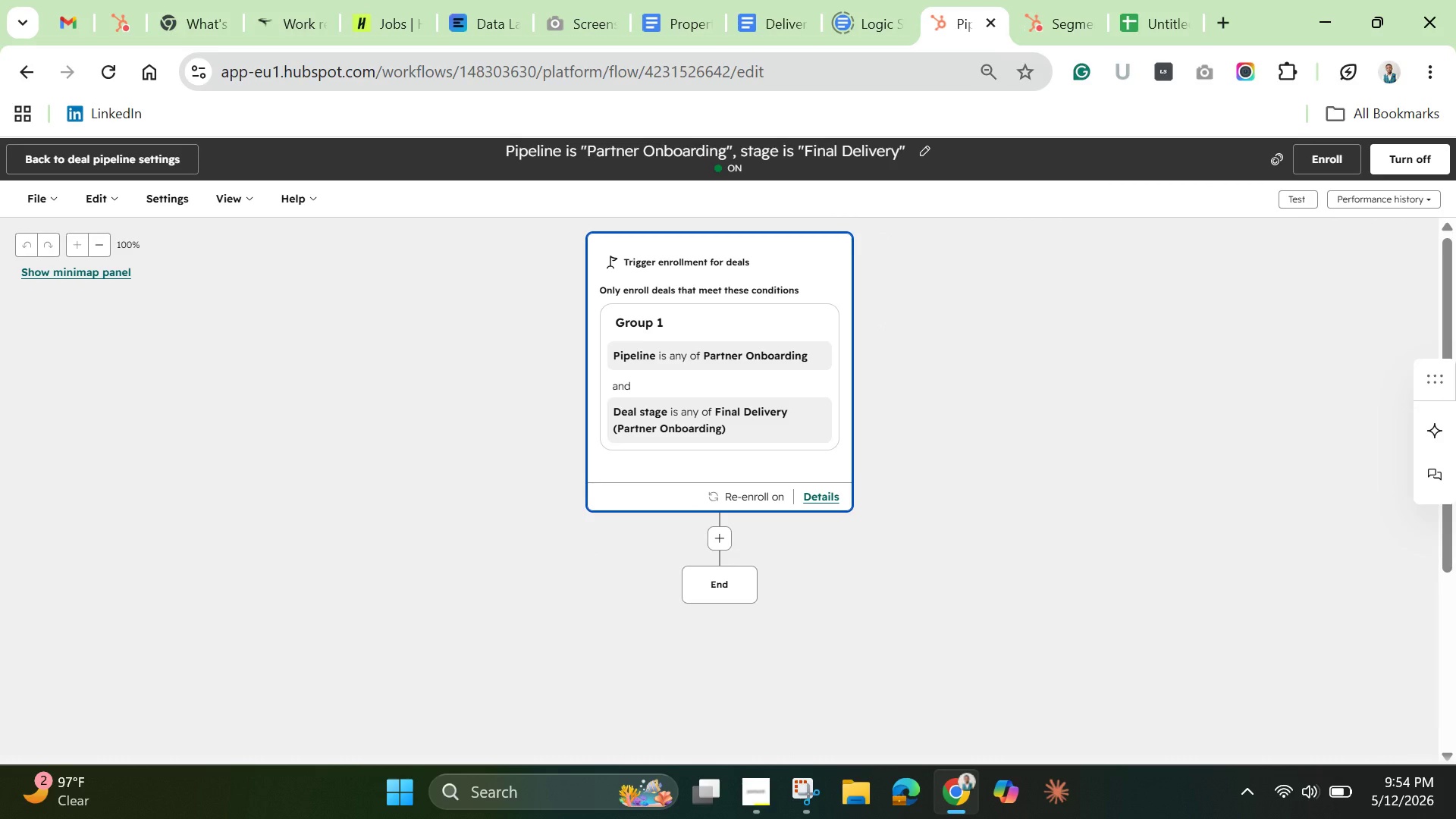 
wait(13.16)
 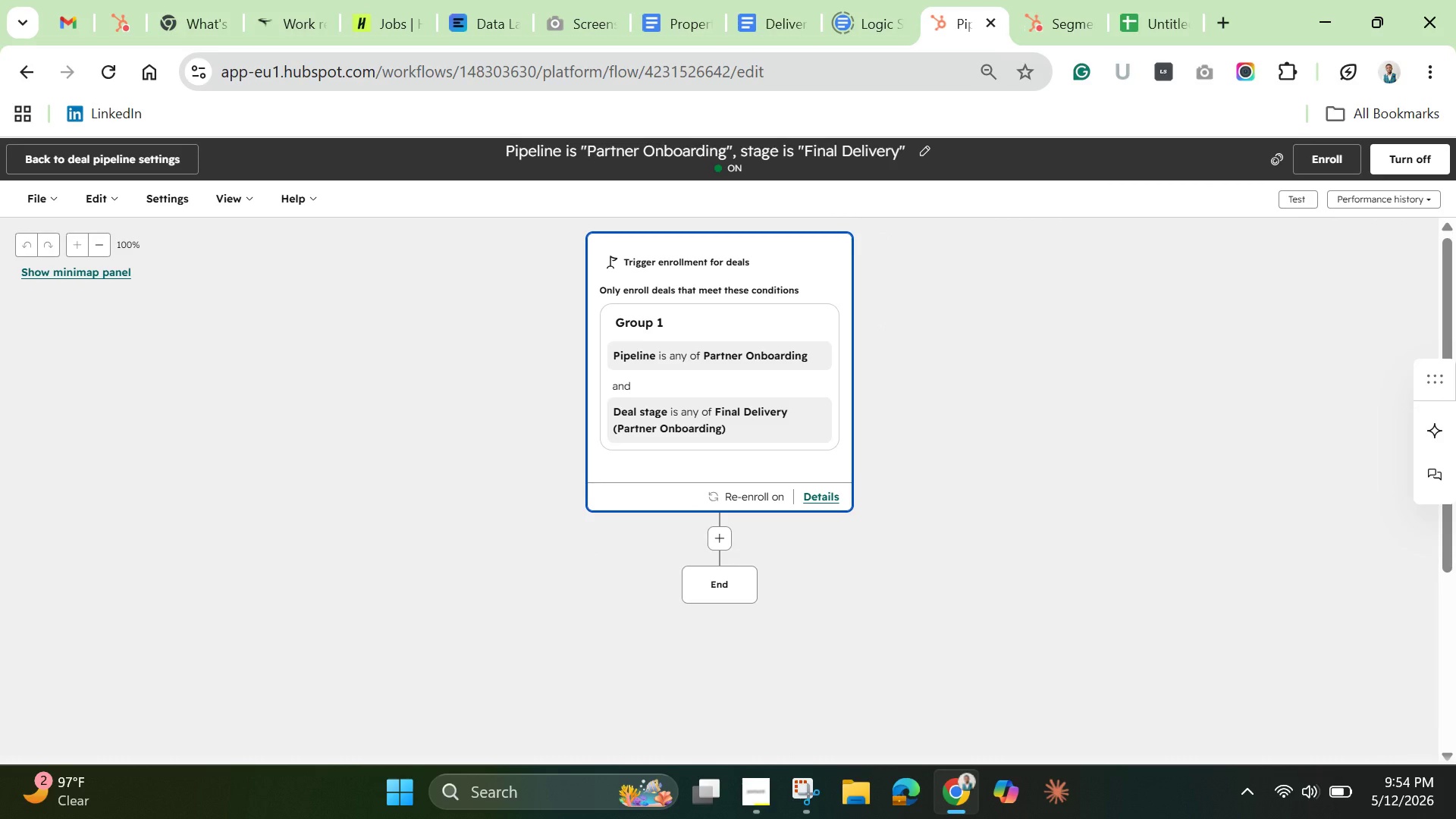 
left_click([84, 153])
 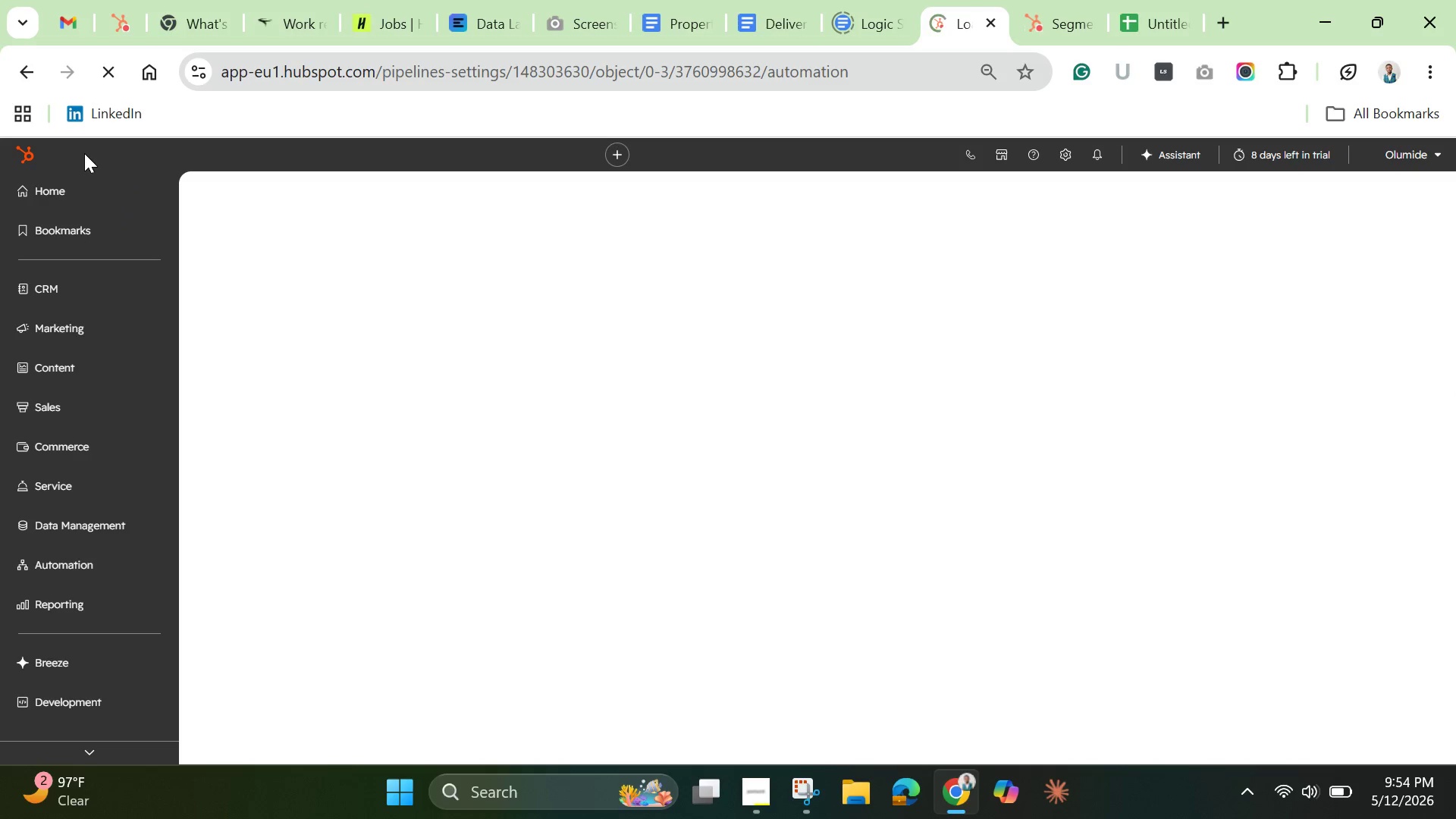 
wait(8.19)
 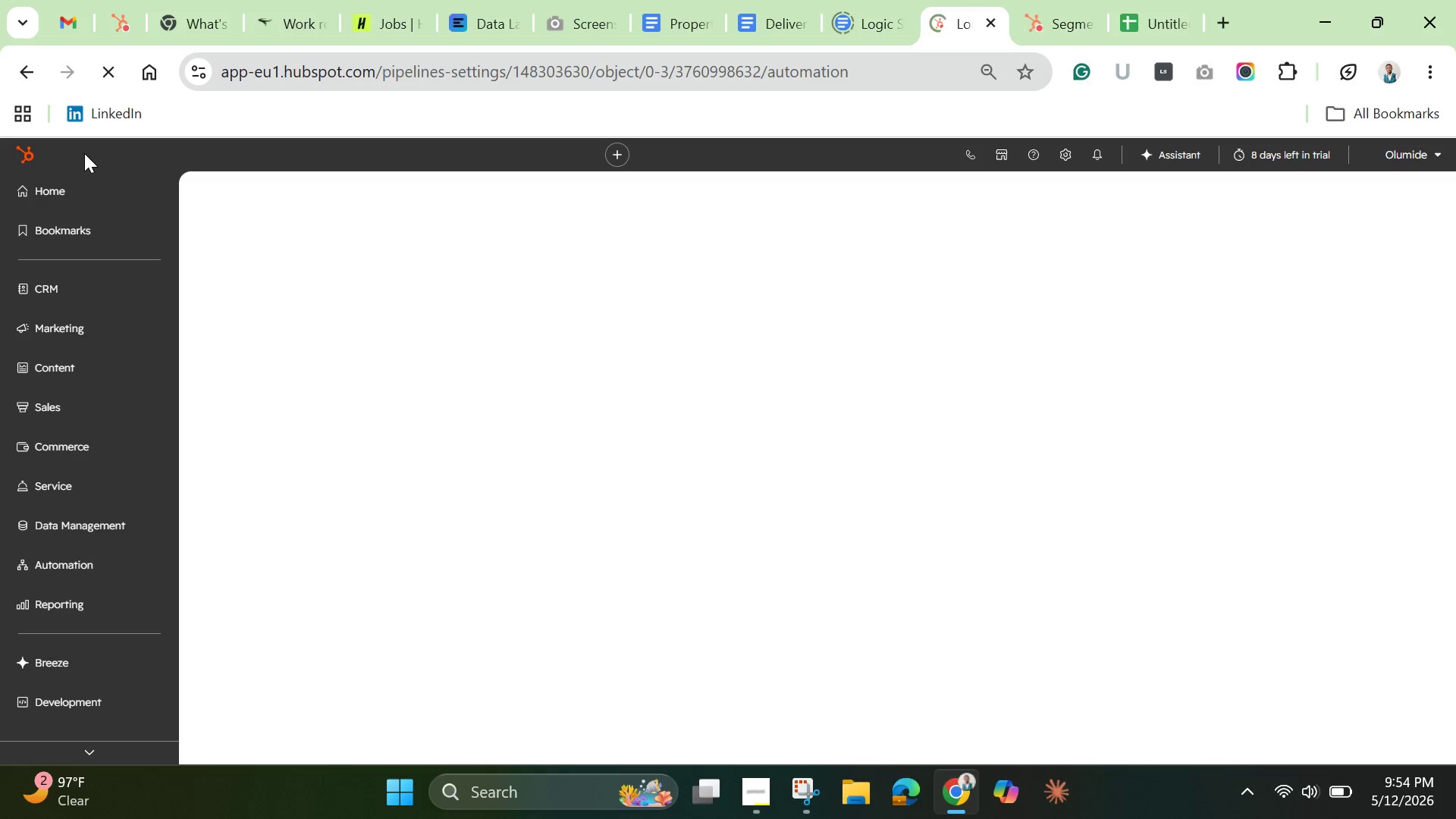 
scroll: coordinate [965, 606], scroll_direction: down, amount: 1.0
 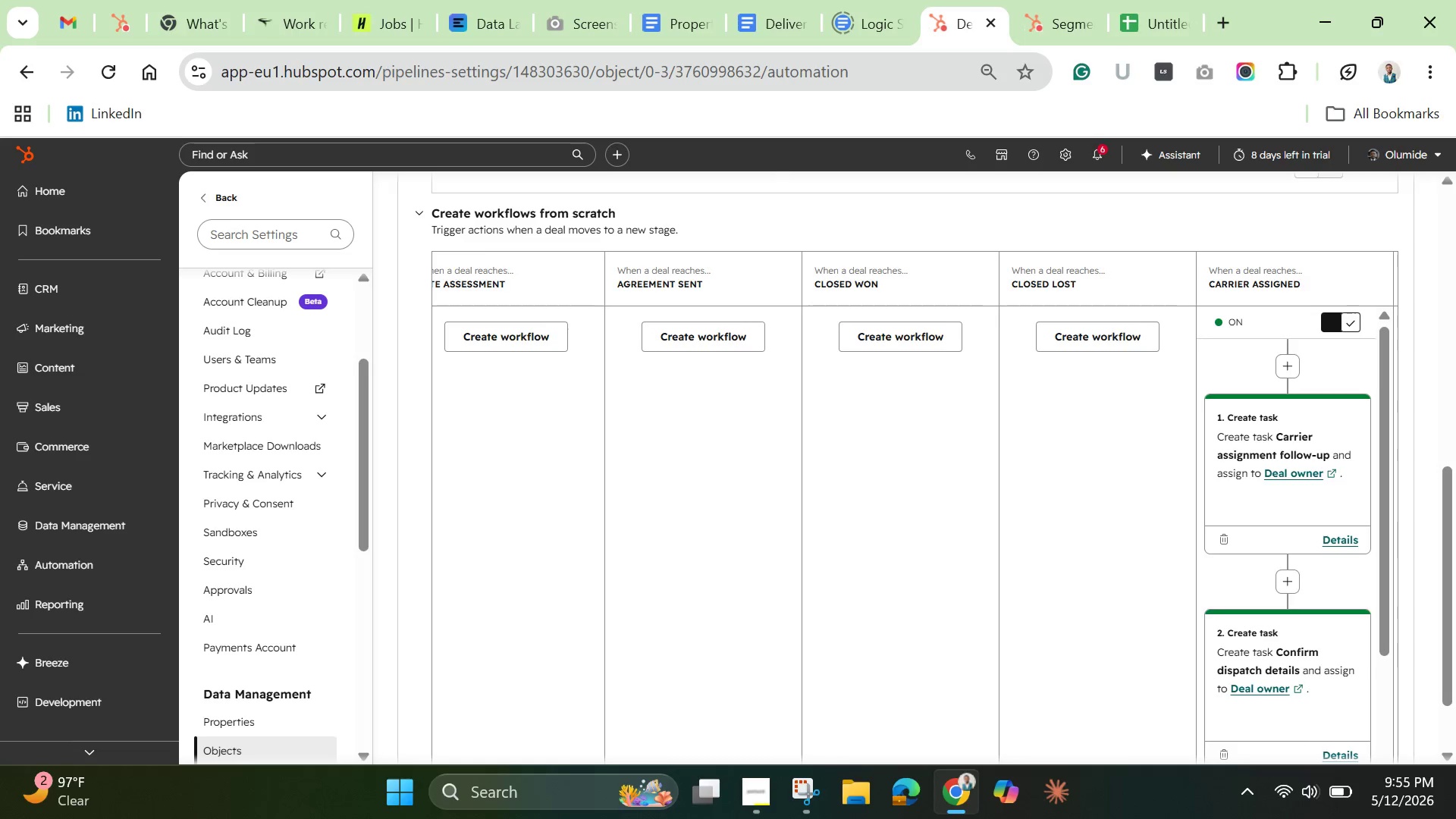 
wait(12.12)
 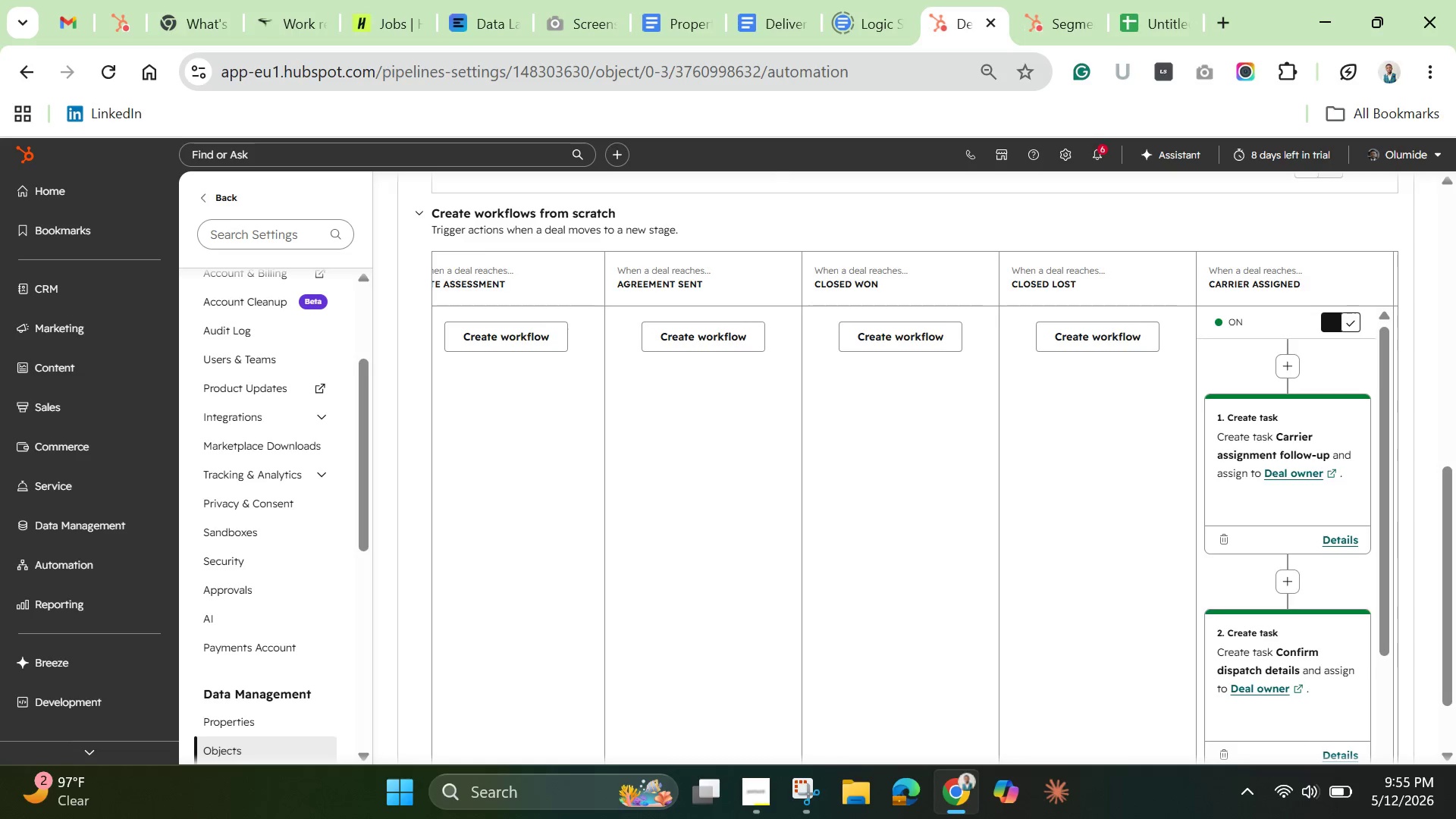 
scroll: coordinate [893, 613], scroll_direction: down, amount: 8.0
 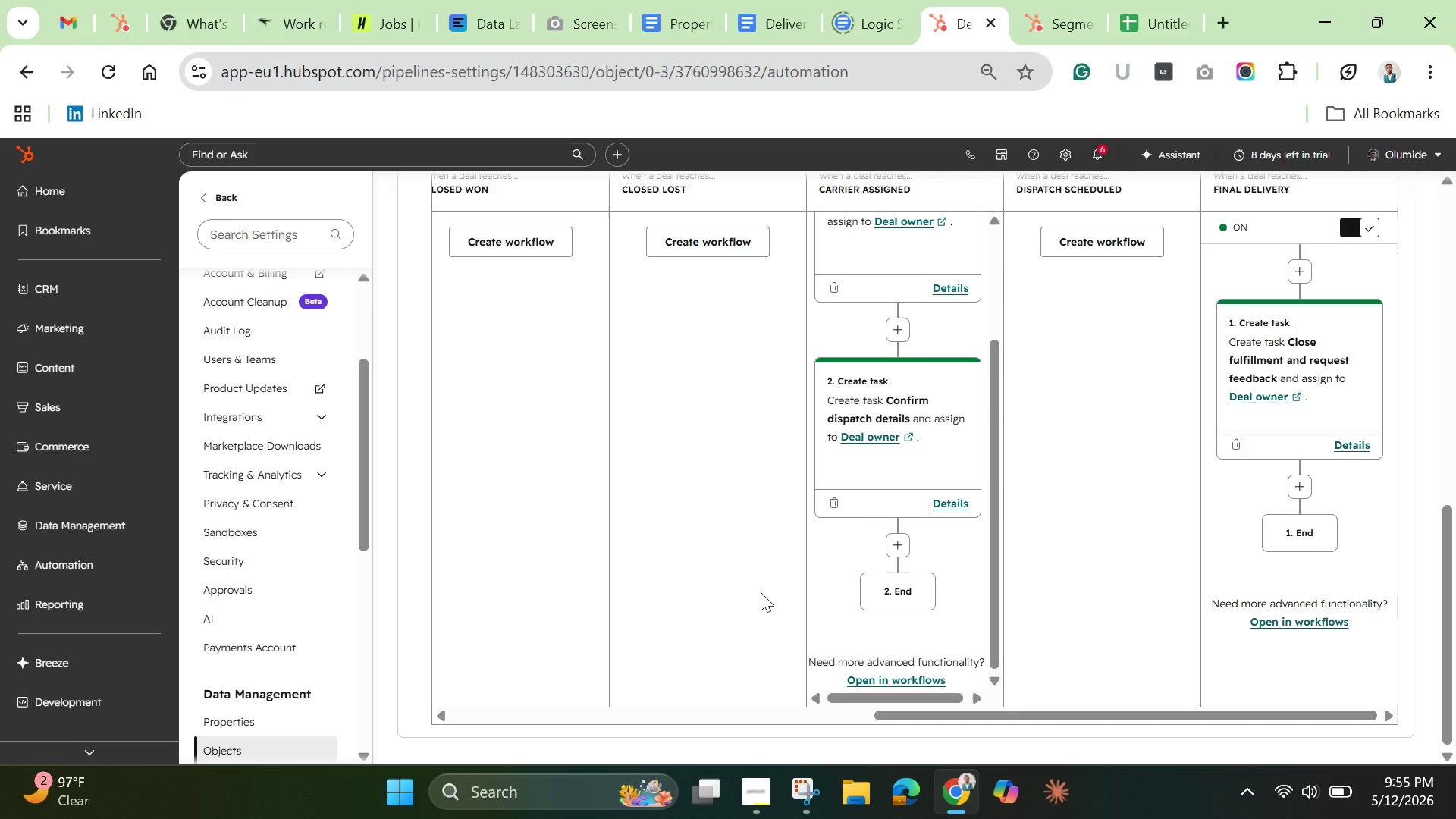 
scroll: coordinate [755, 588], scroll_direction: up, amount: 4.0
 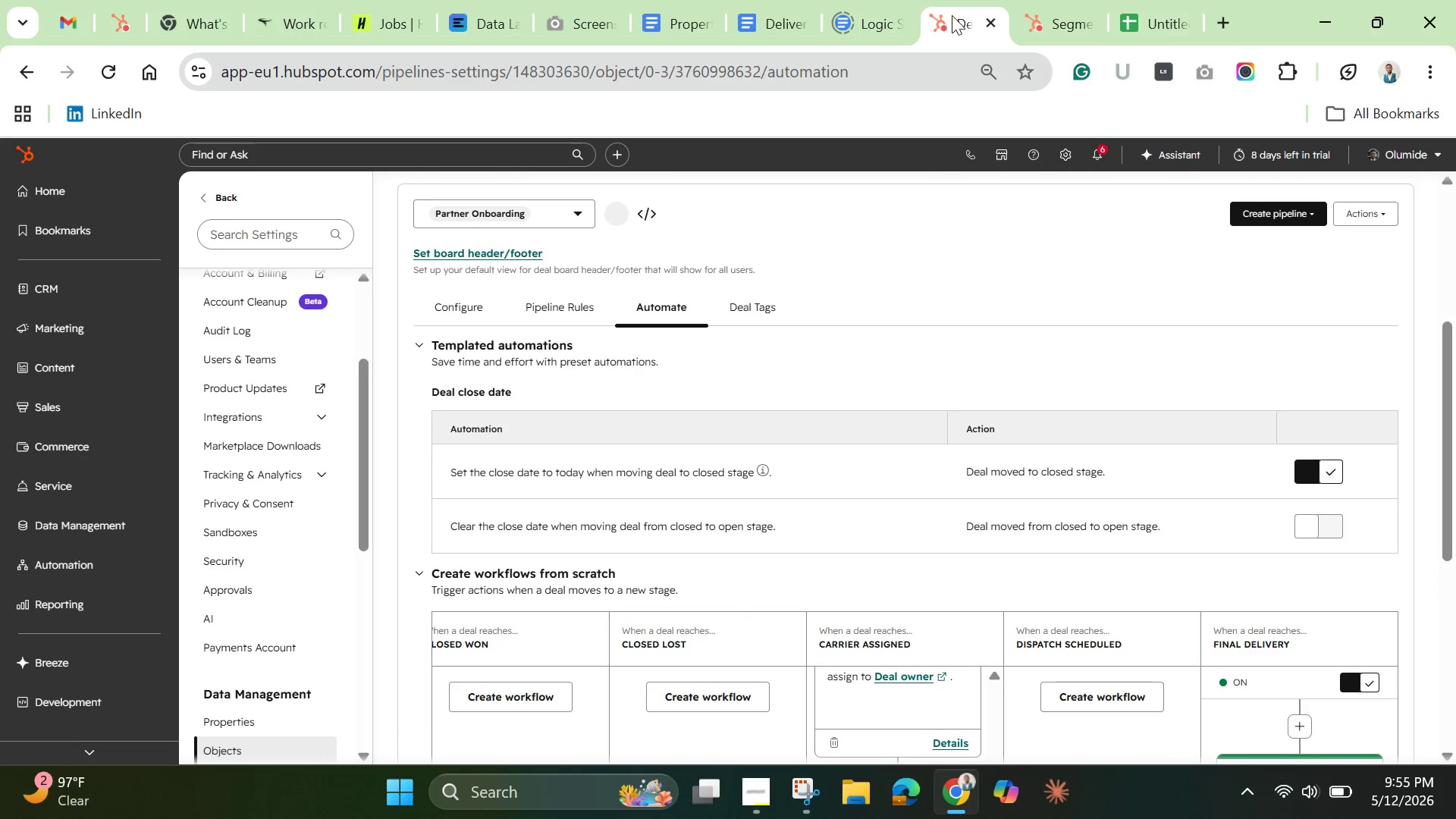 
right_click([951, 15])
 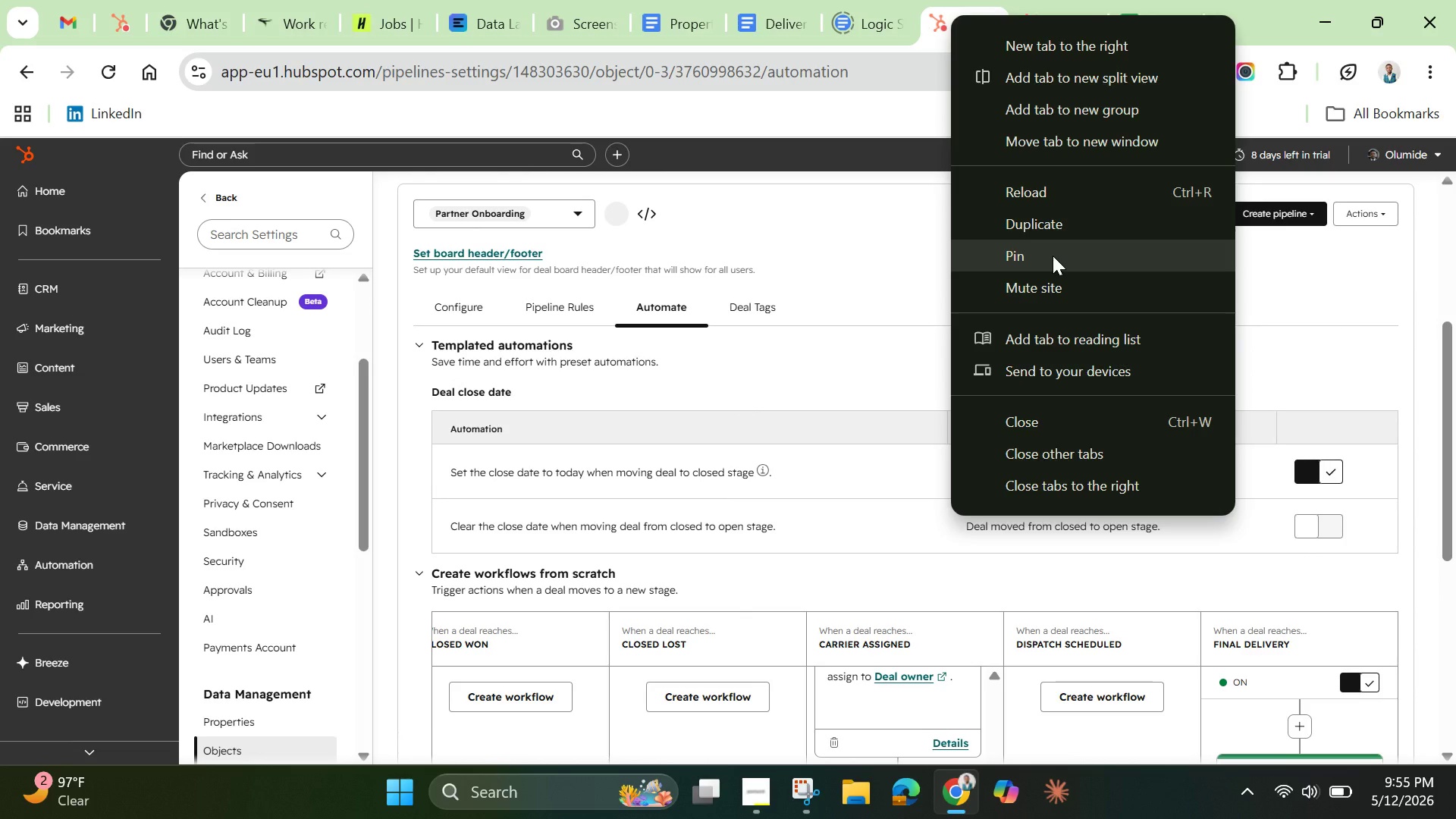 
left_click([1053, 256])
 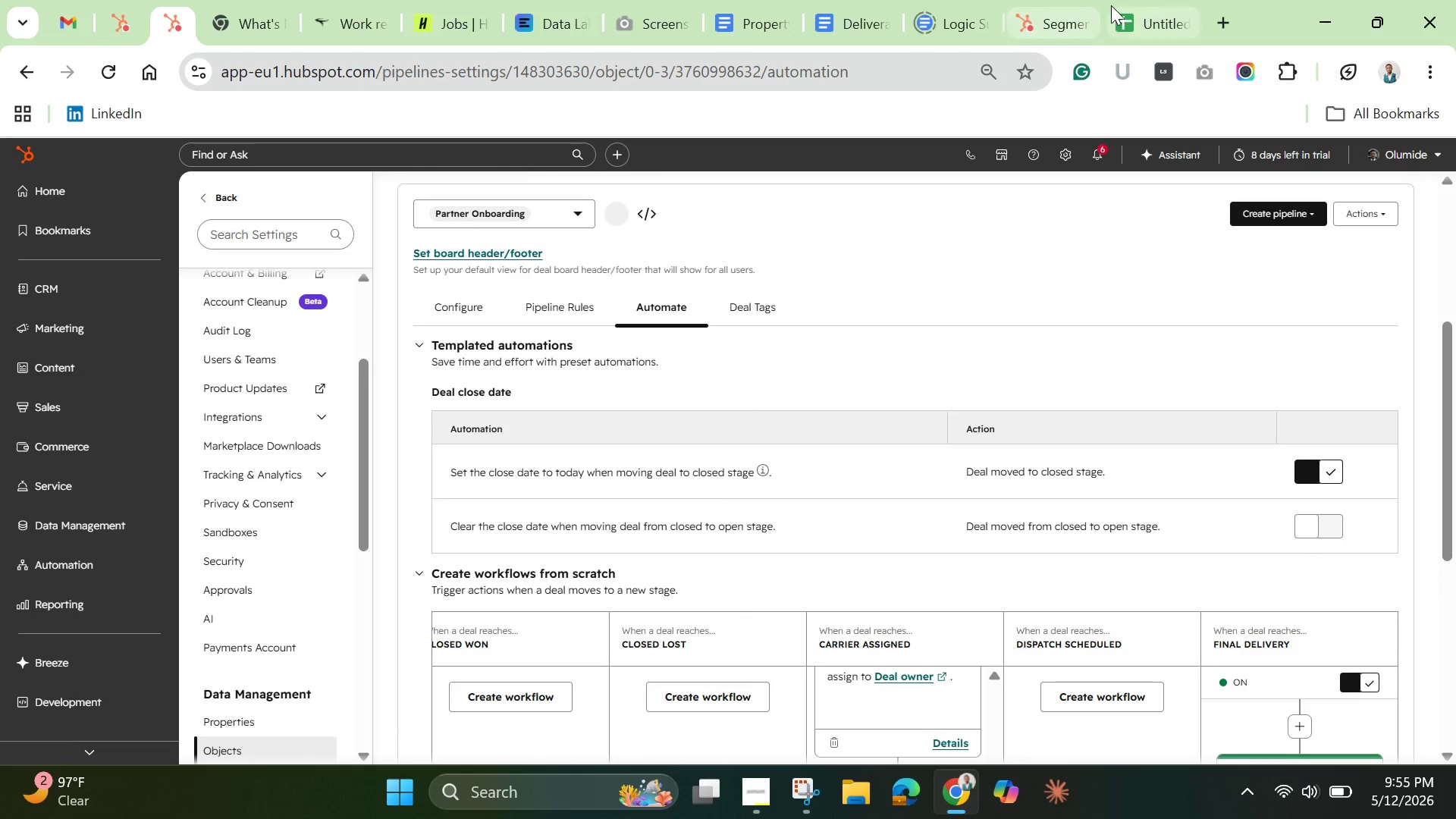 
mouse_move([1083, 14])
 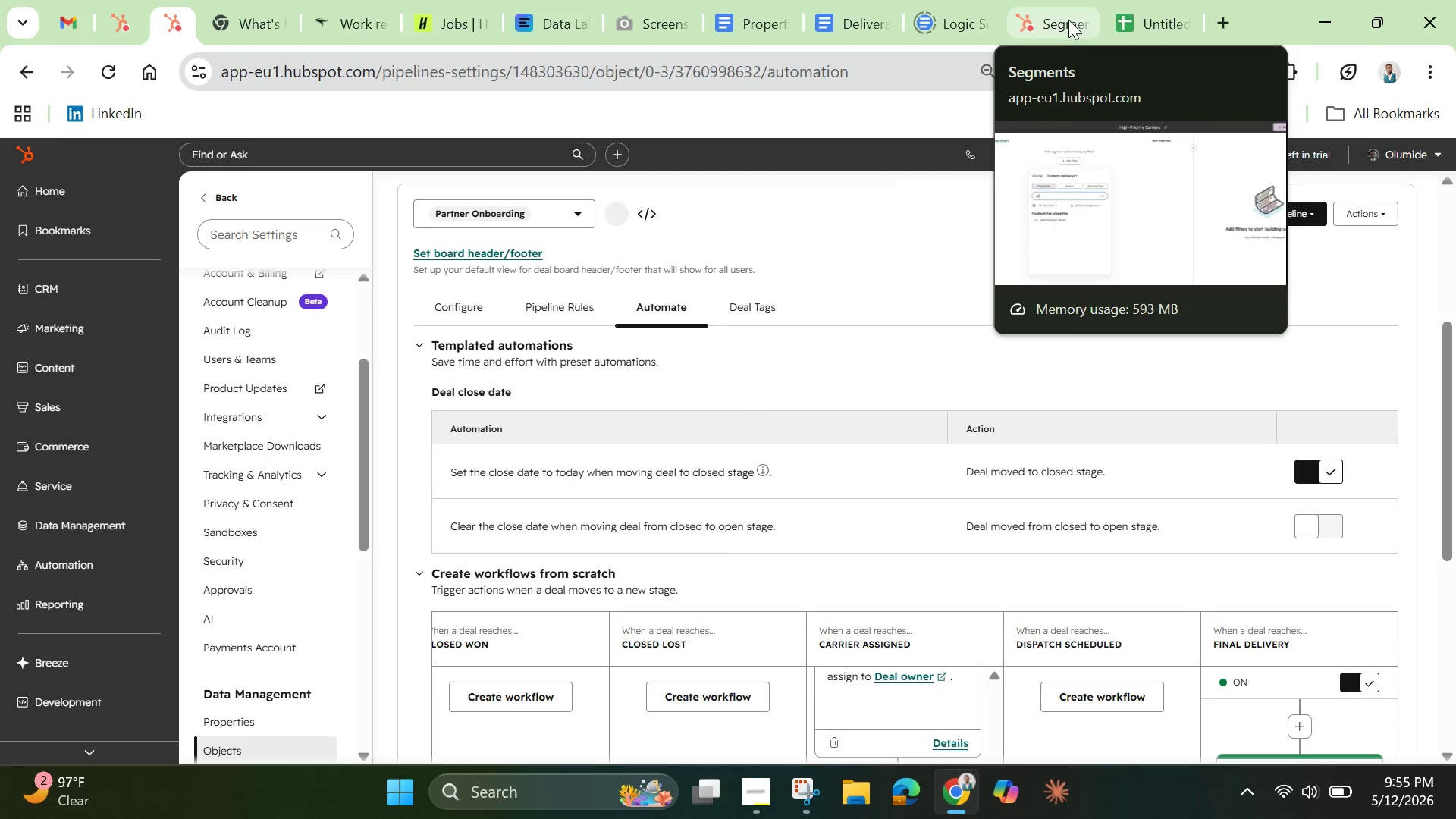 
left_click([1068, 20])
 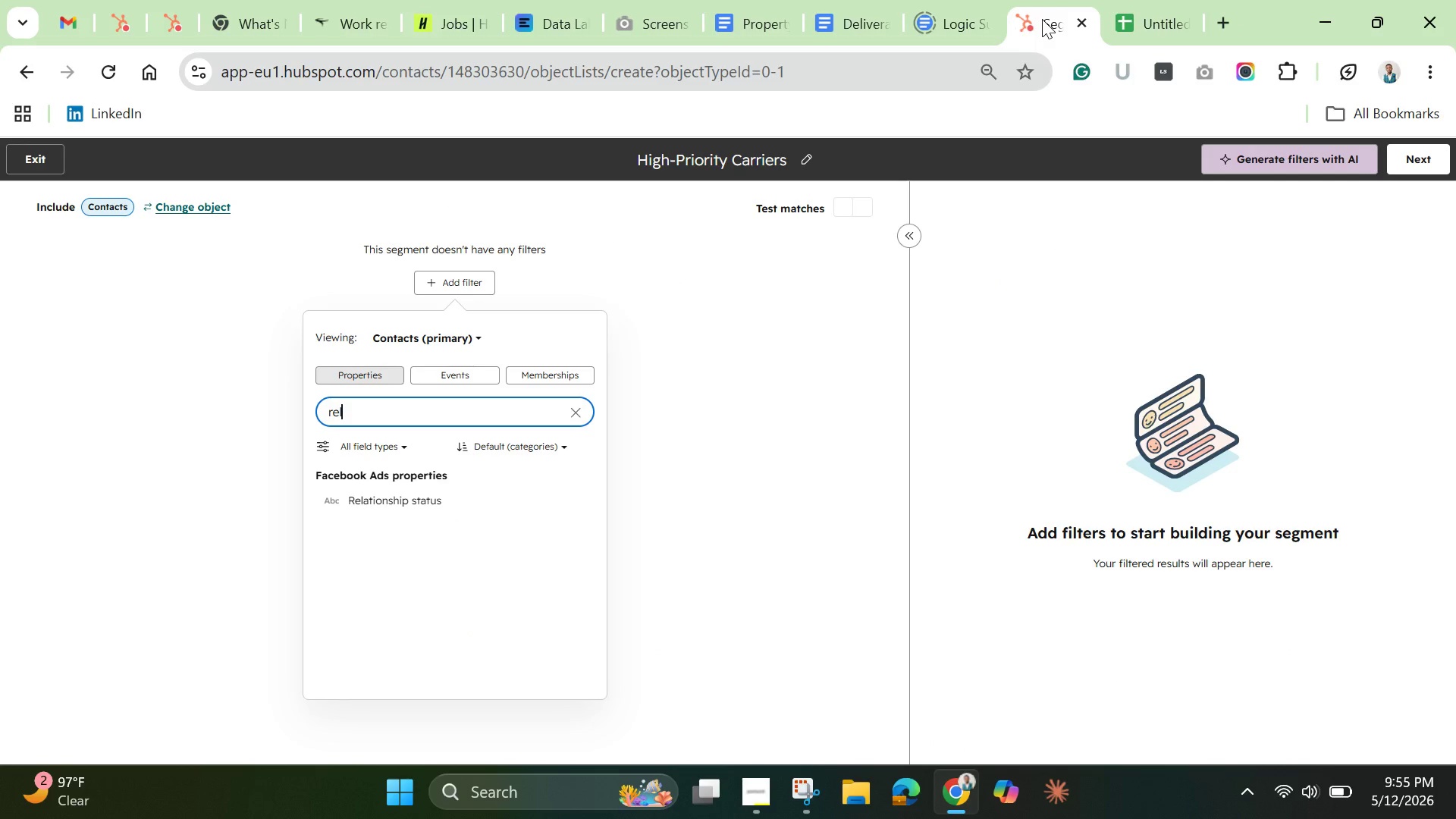 
right_click([1042, 19])
 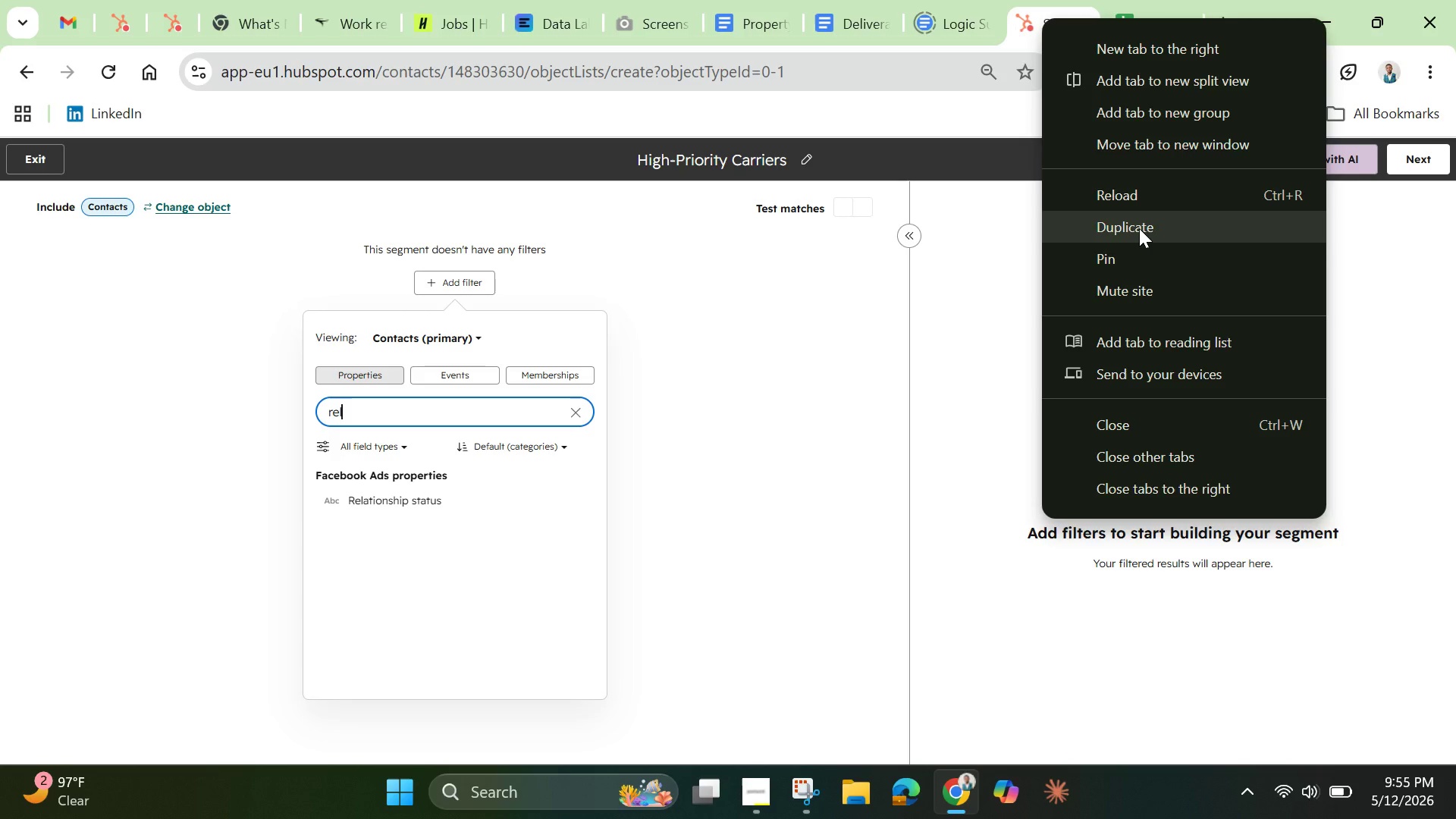 
left_click([1139, 228])
 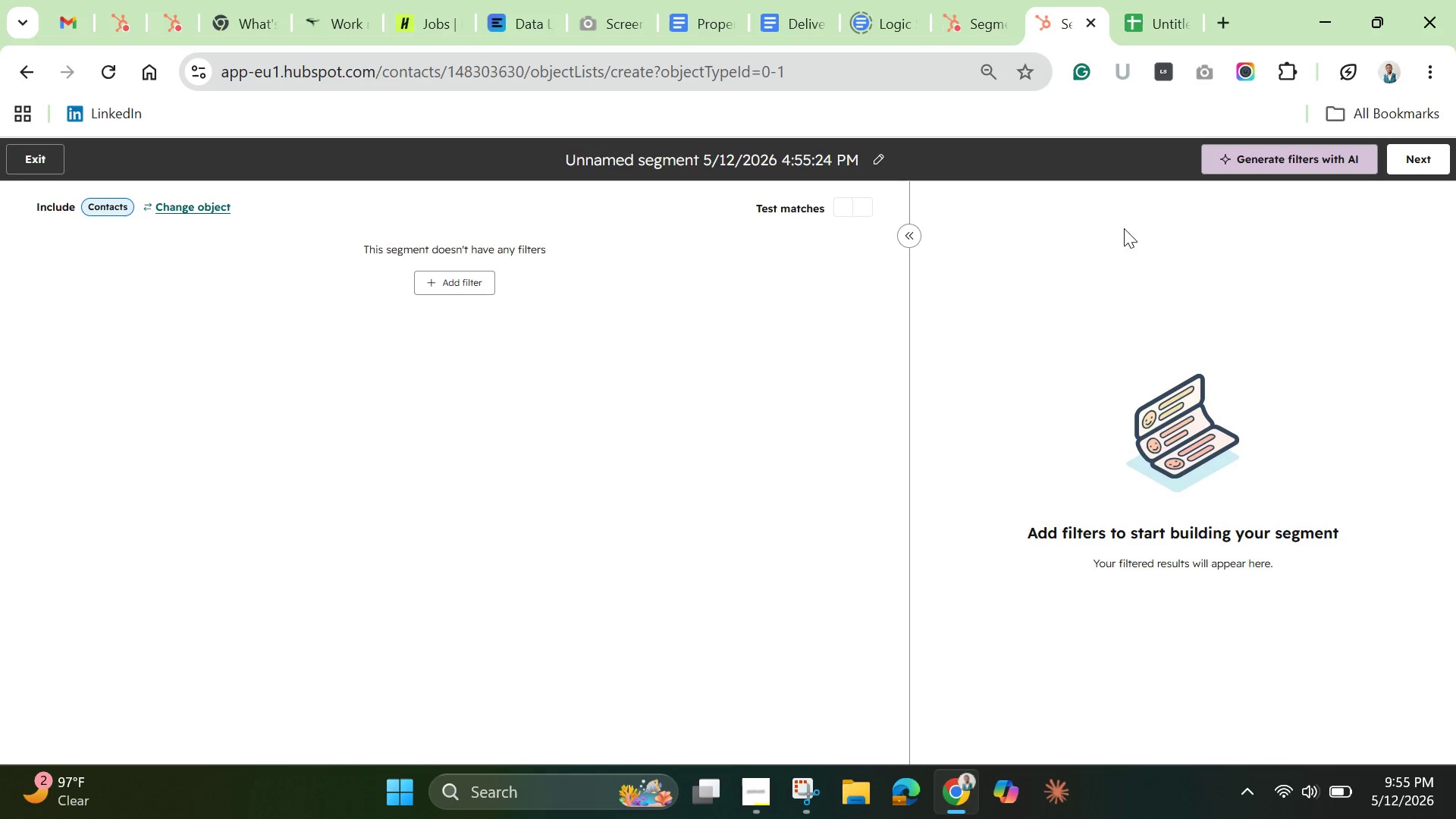 
wait(6.8)
 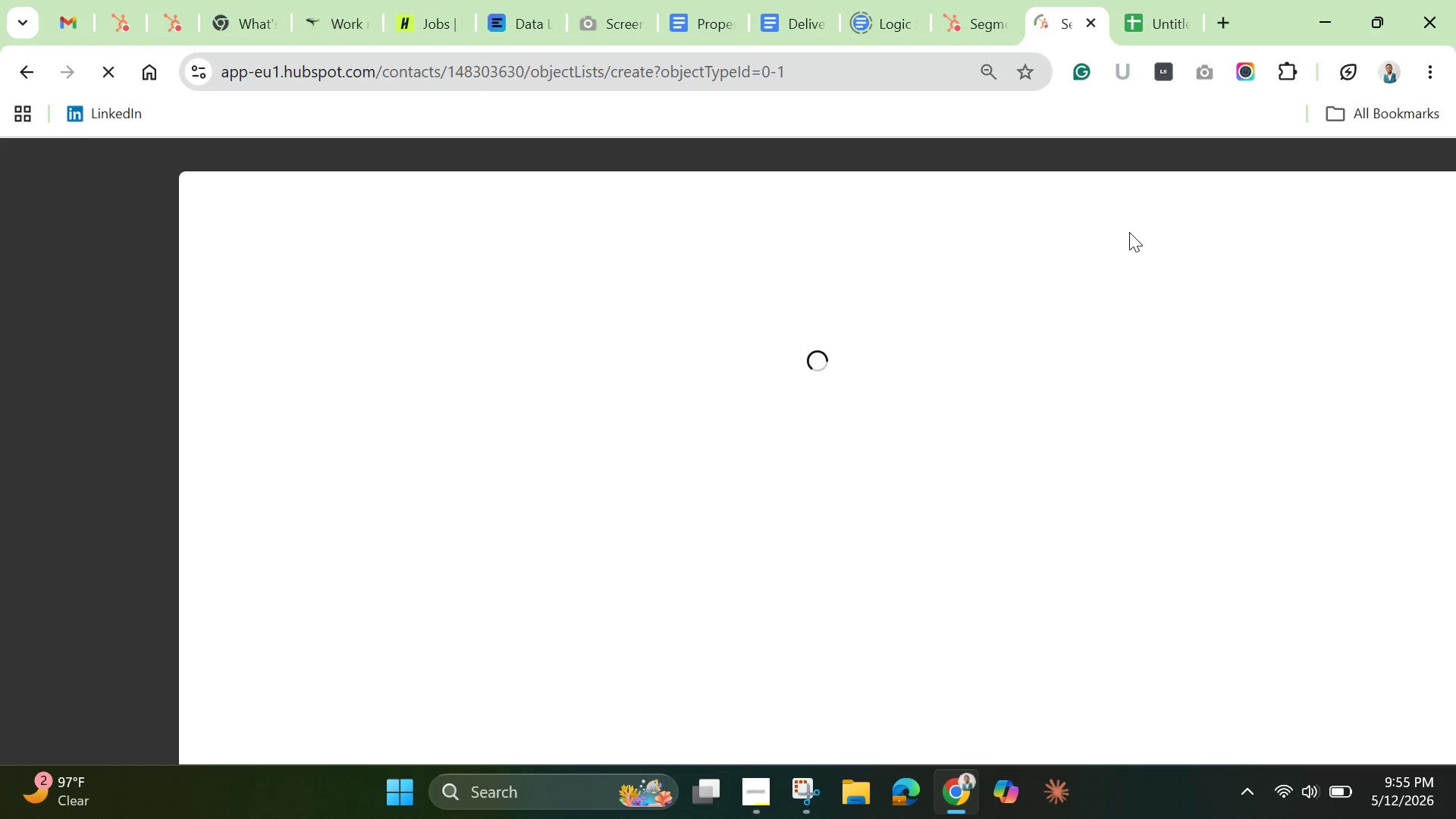 
left_click([34, 161])
 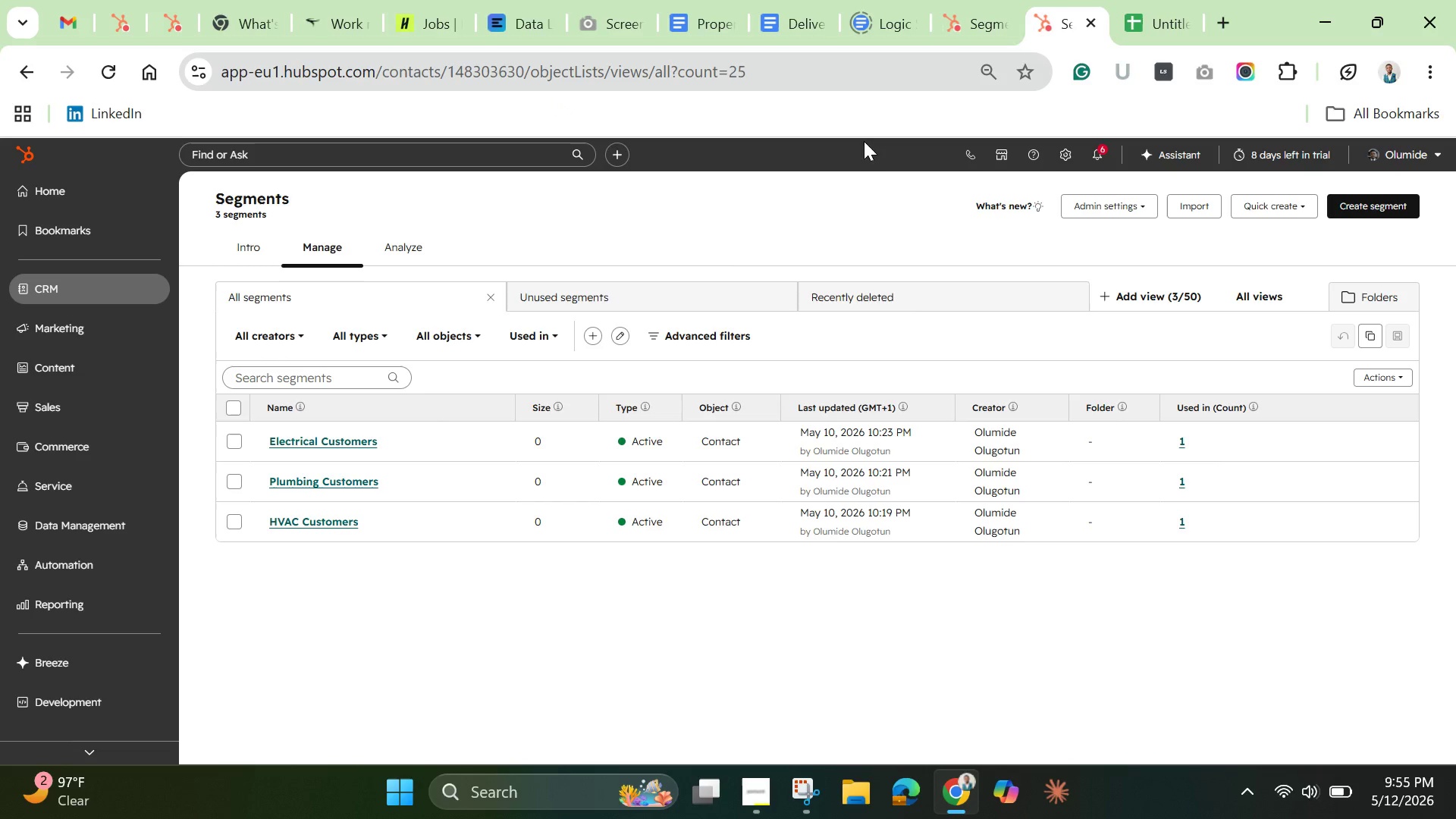 
wait(25.92)
 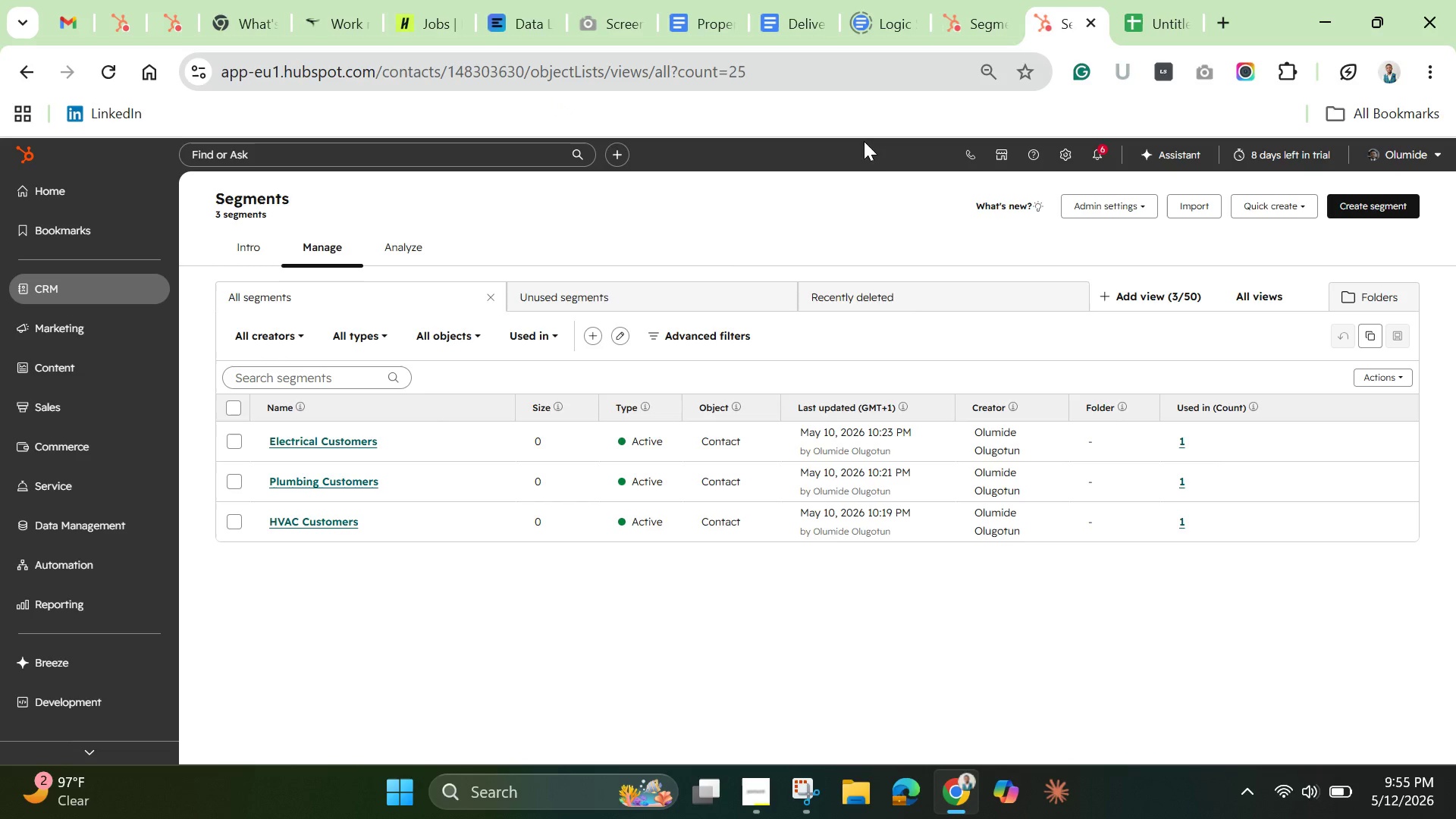 
left_click([54, 194])
 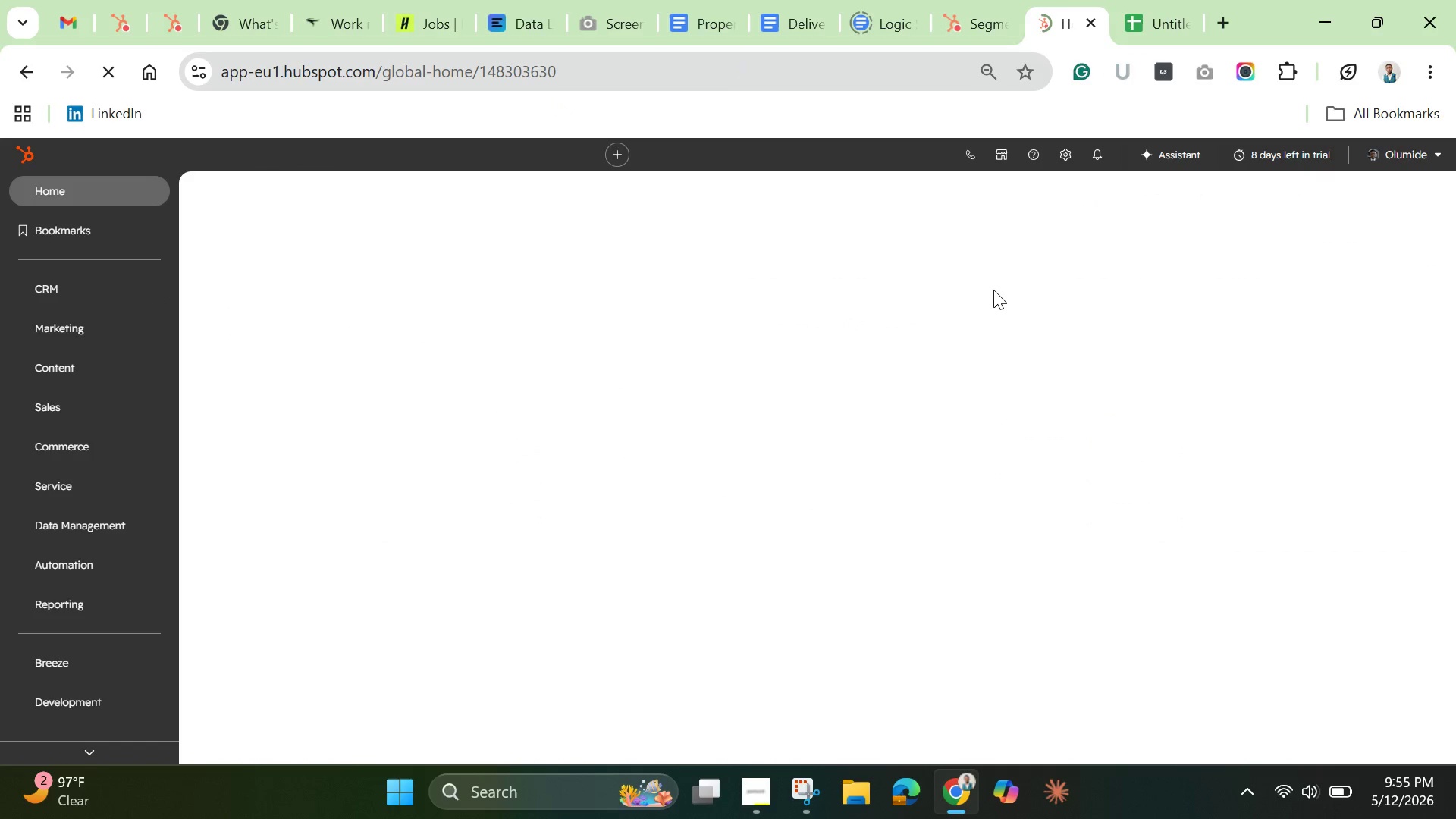 
wait(9.39)
 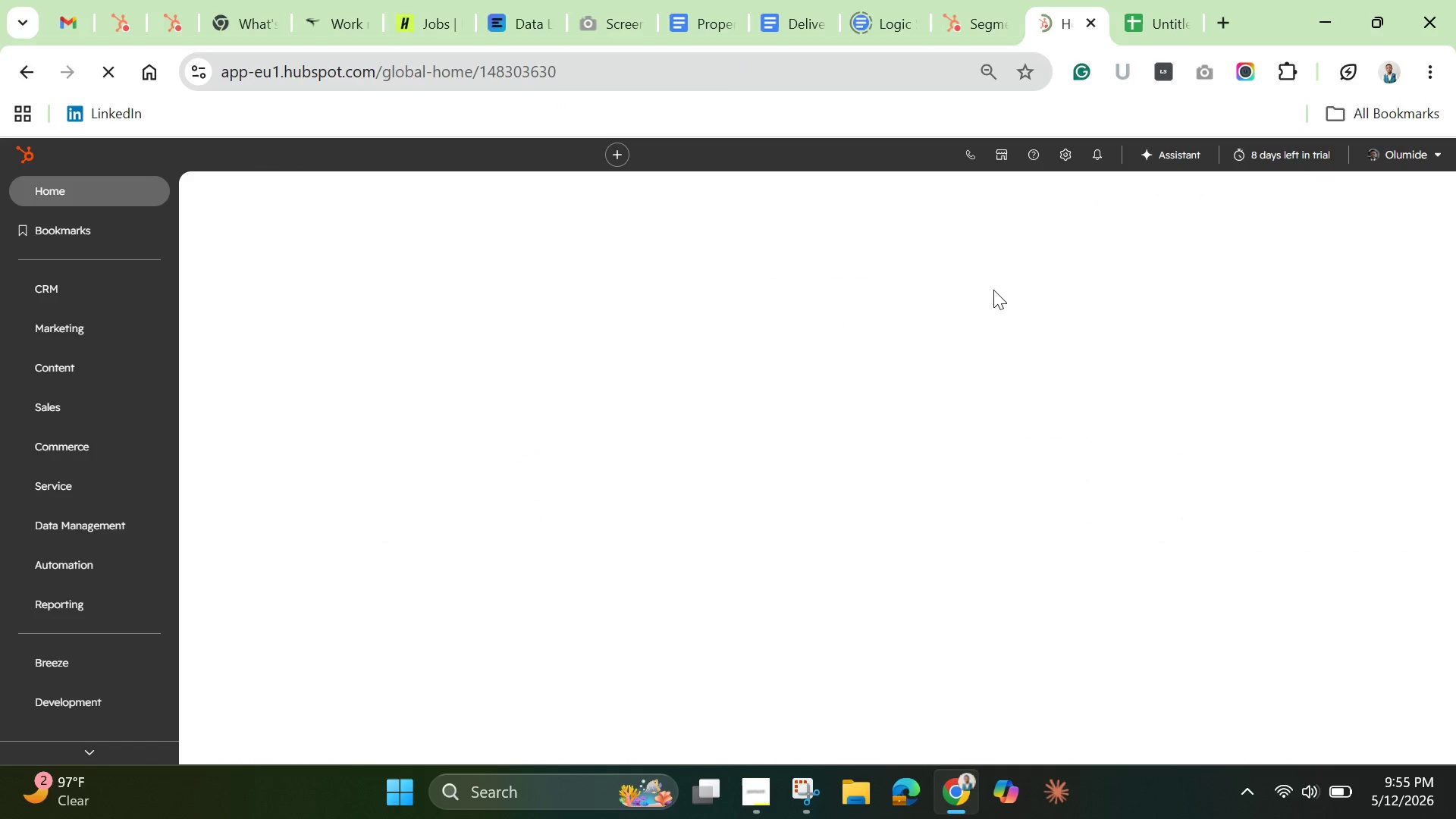 
scroll: coordinate [42, 670], scroll_direction: down, amount: 7.0
 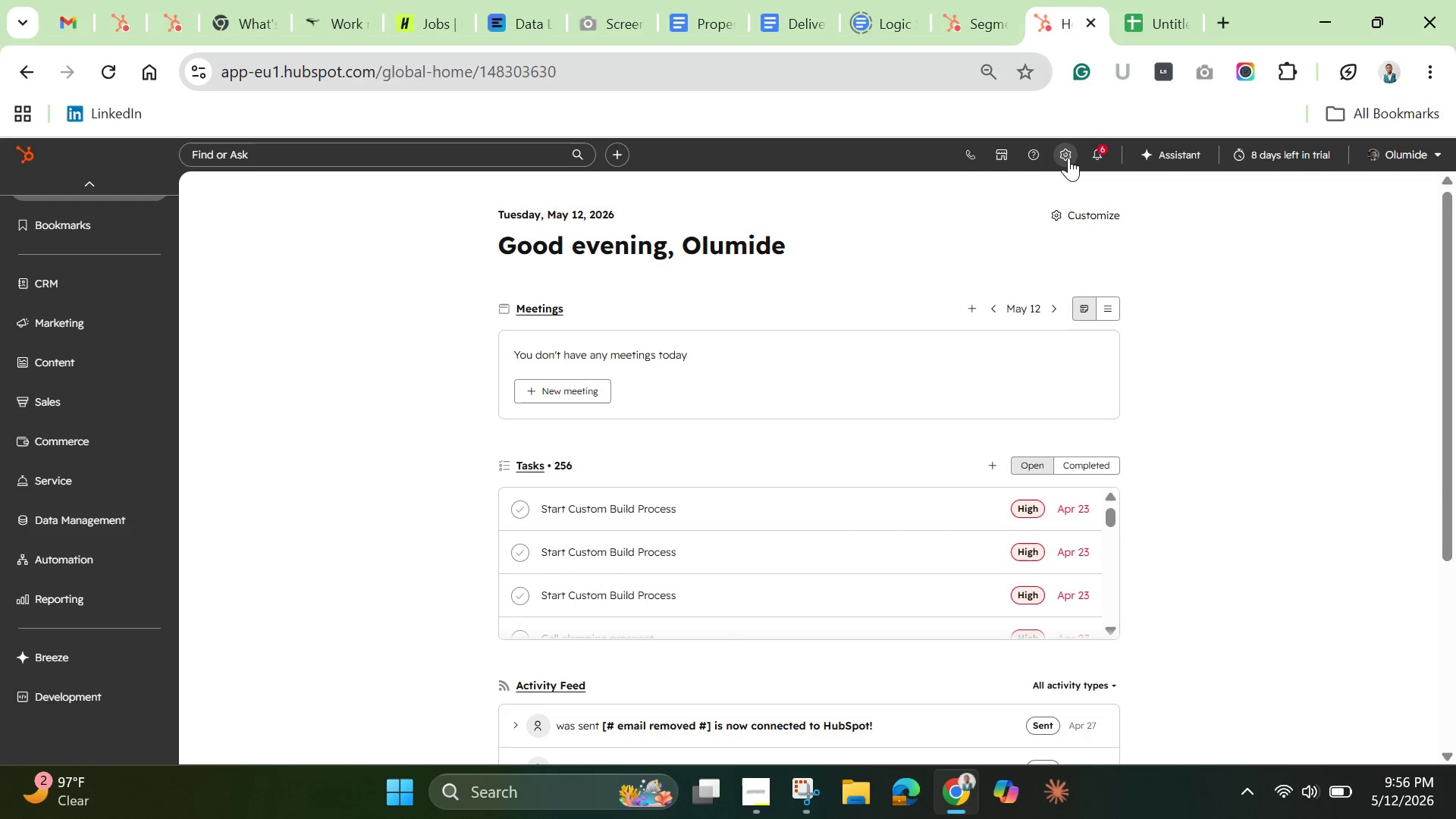 
left_click([1062, 156])
 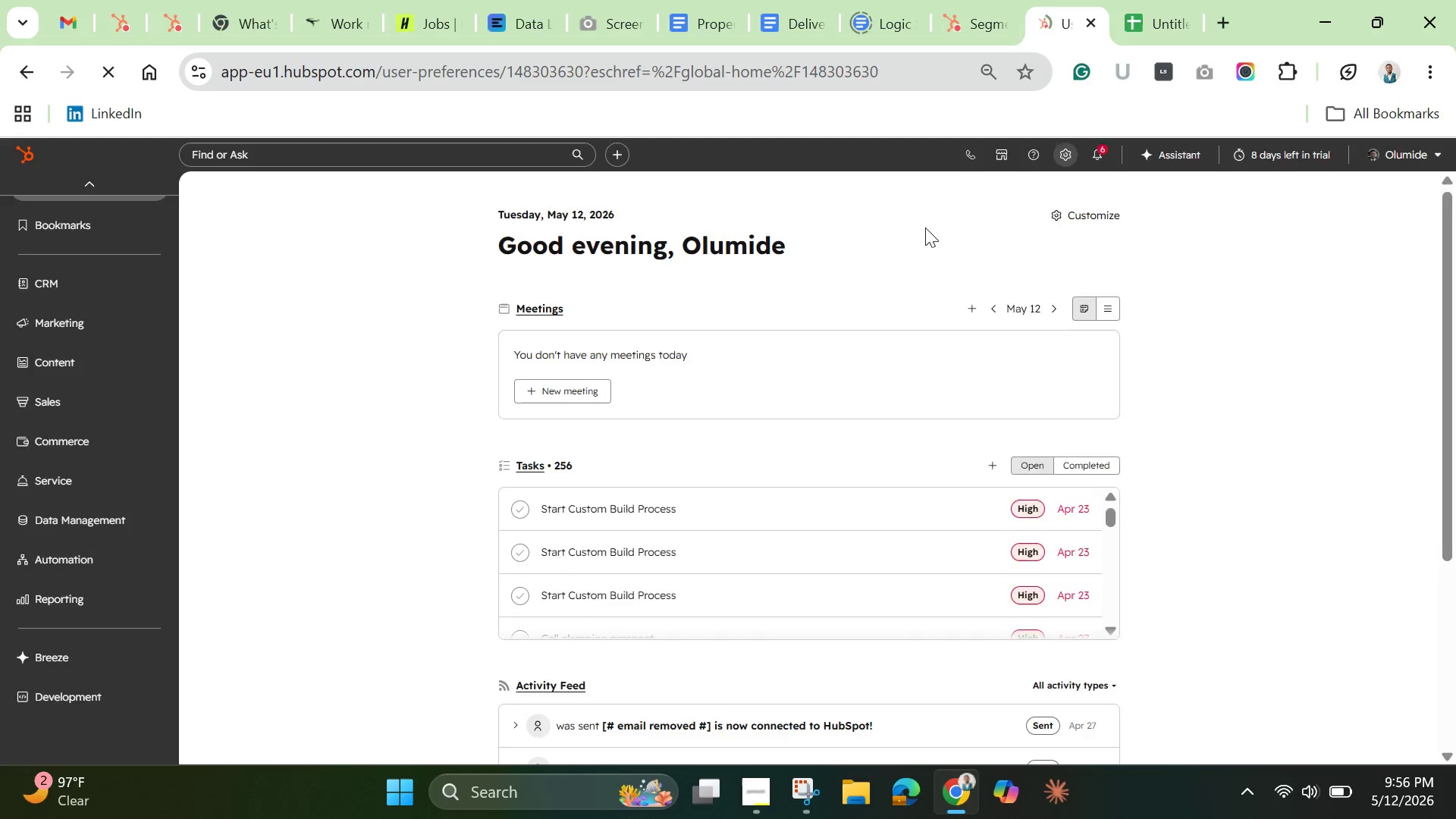 
mouse_move([153, 516])
 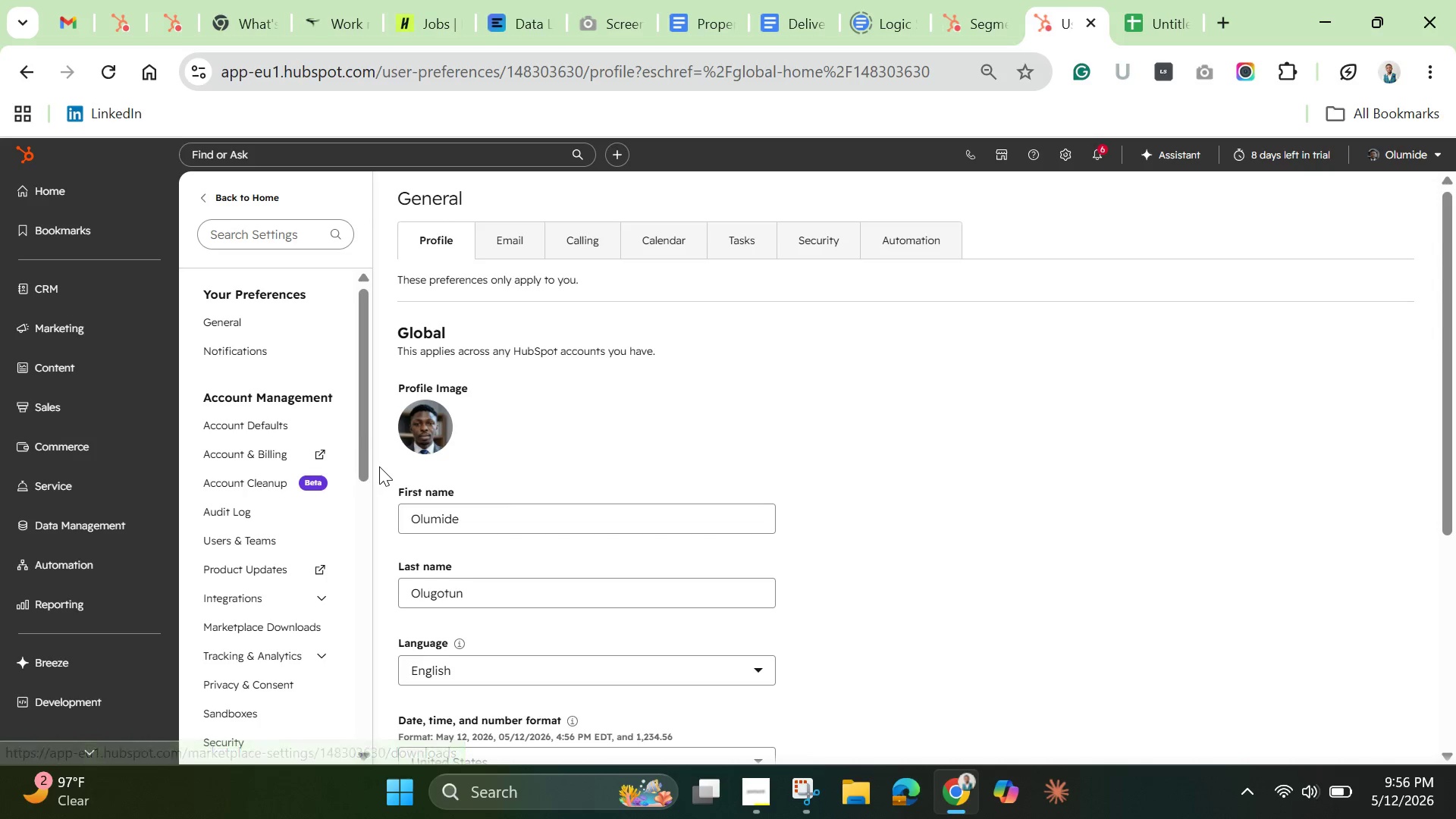 
left_click_drag(start_coordinate=[362, 463], to_coordinate=[358, 600])
 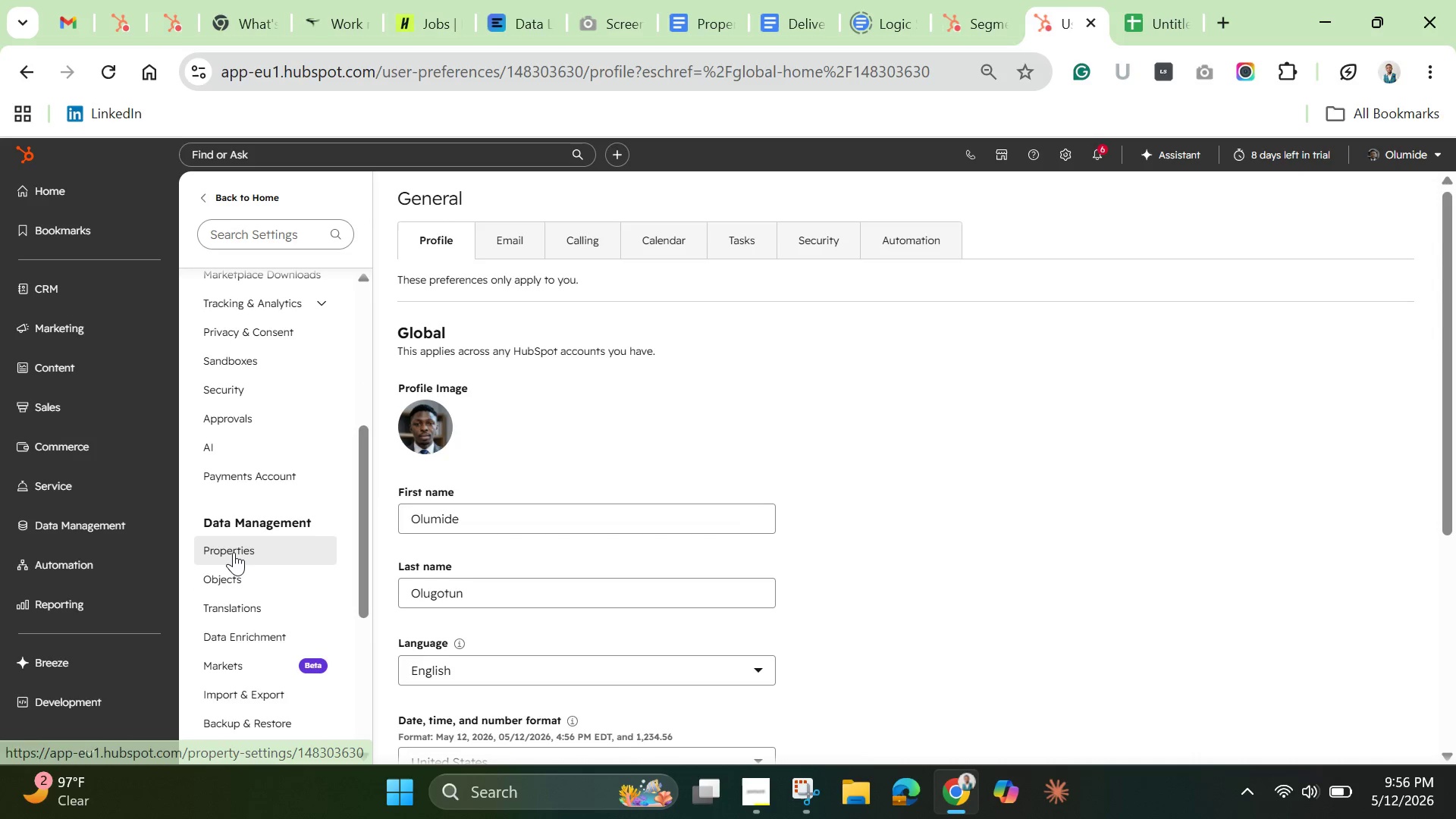 
left_click([234, 552])
 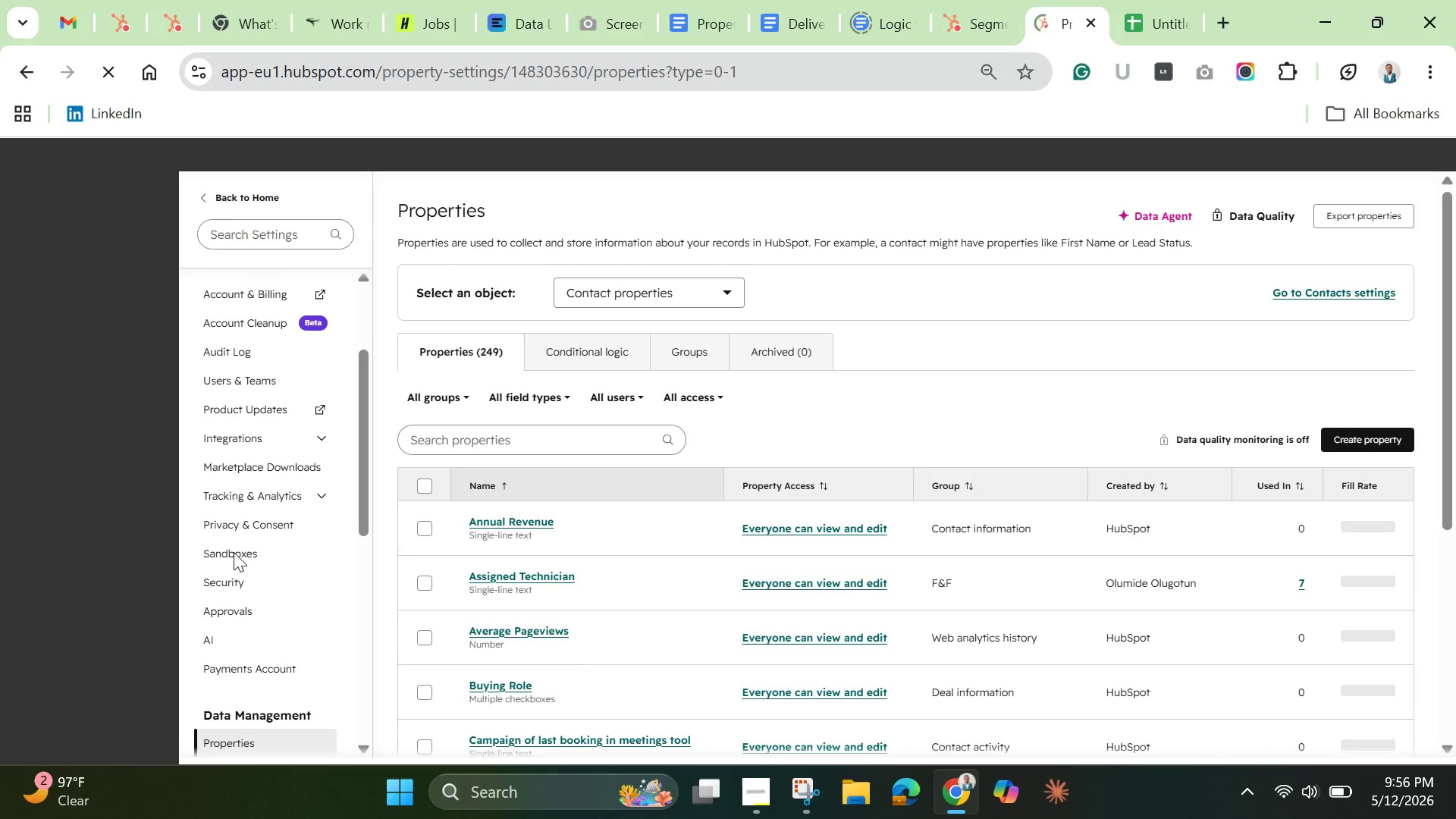 
wait(10.86)
 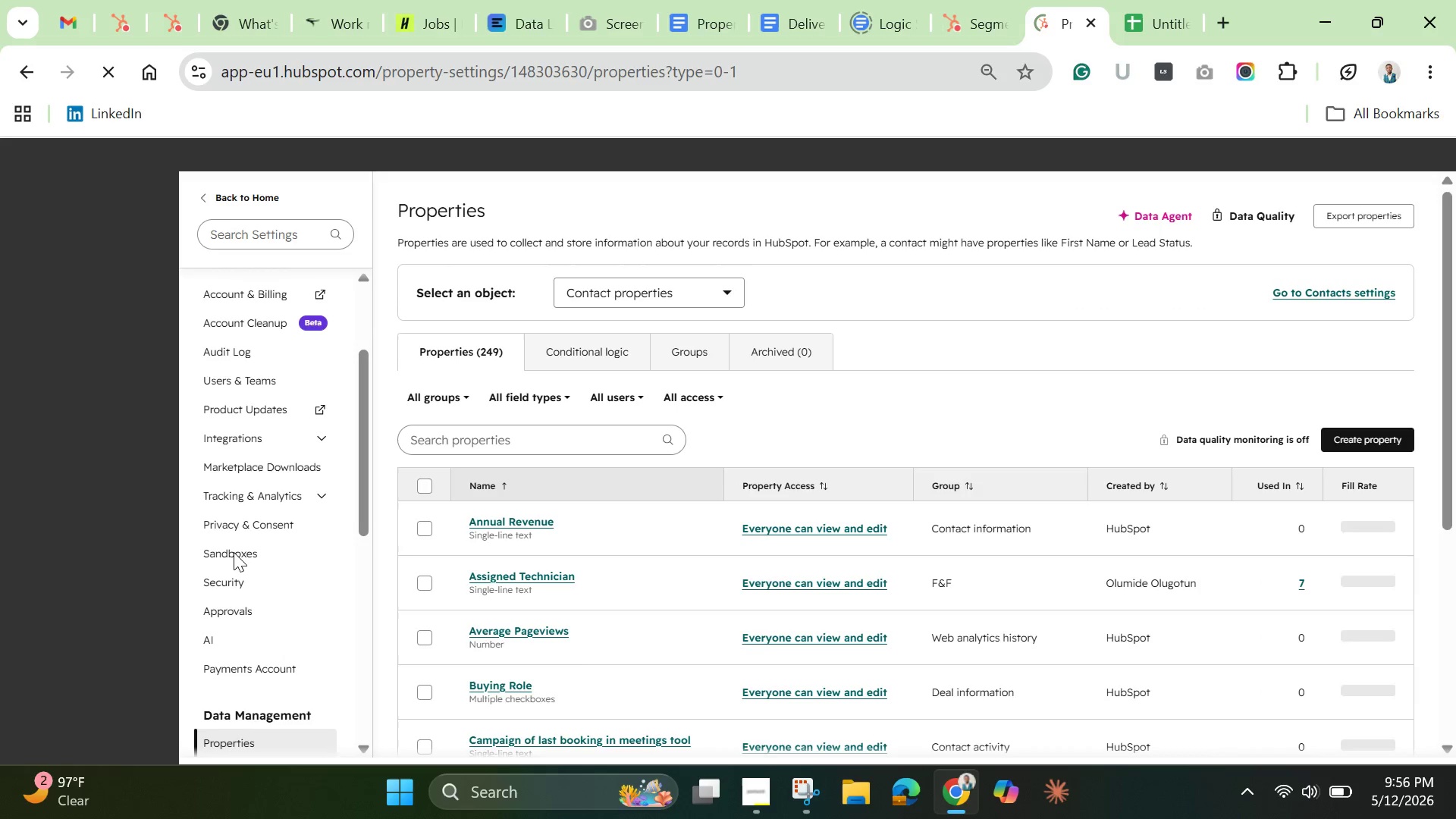 
left_click([542, 431])
 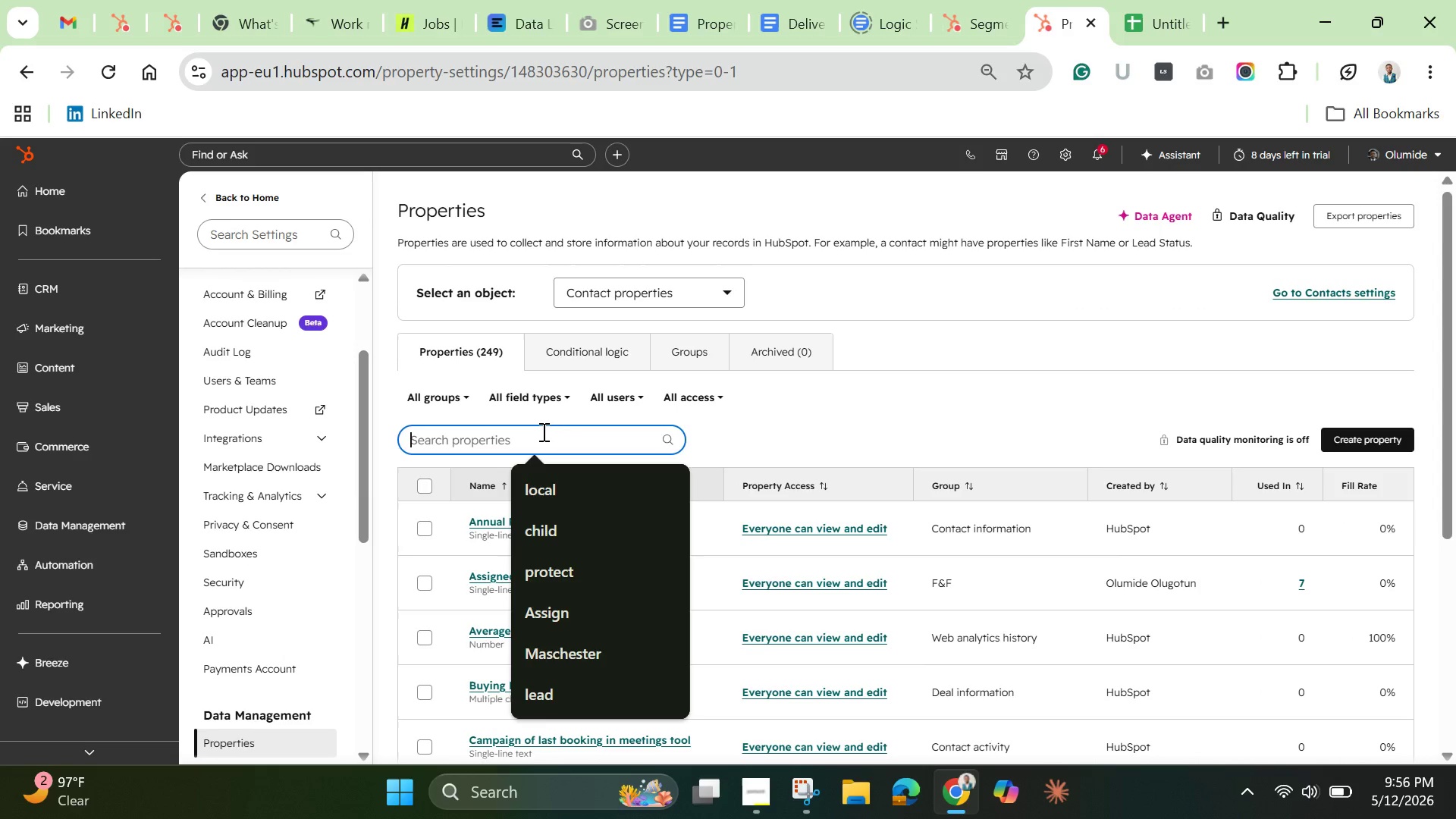 
type(rea)
key(Backspace)
 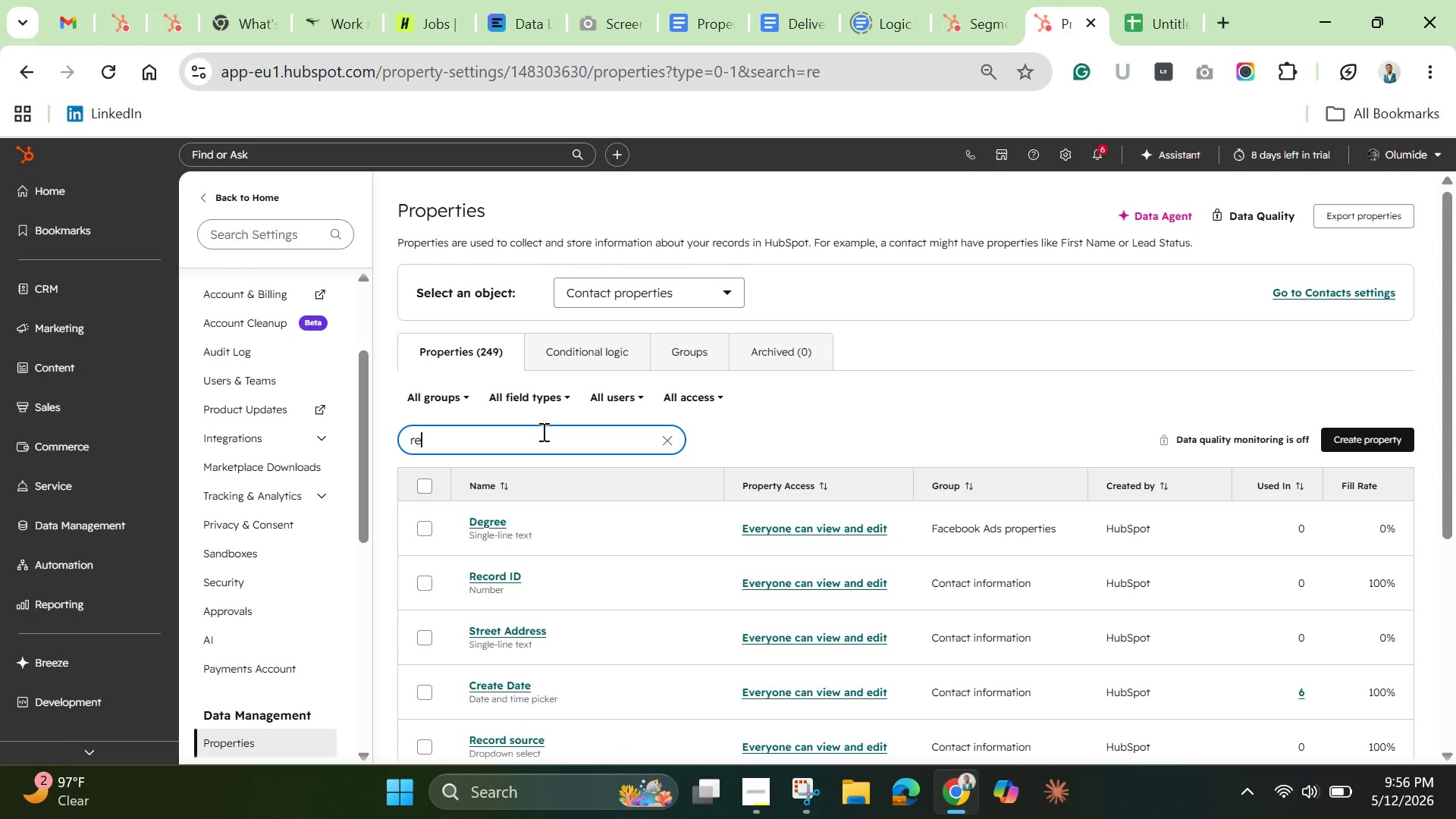 
type(liability)
 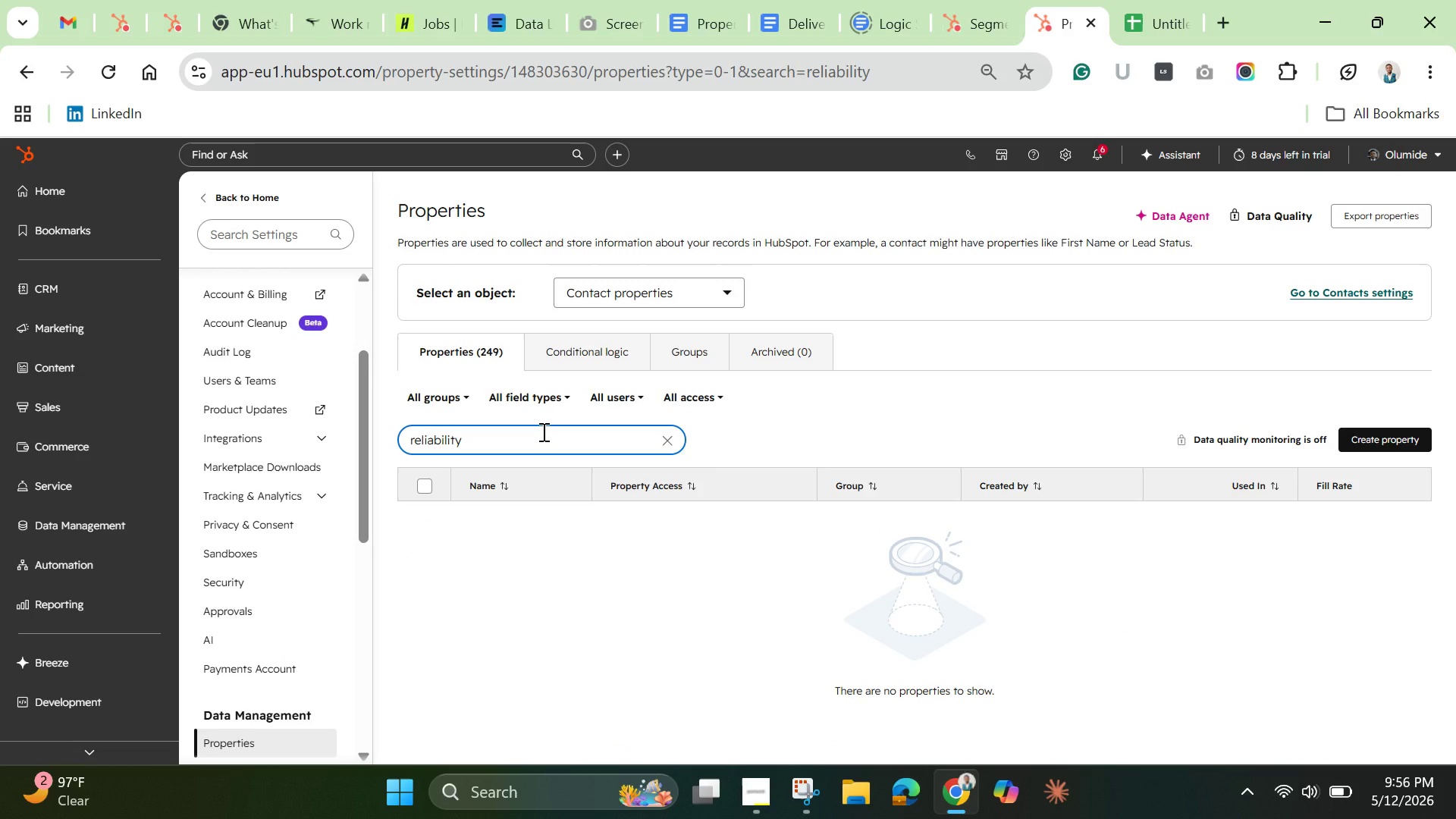 
type( rating)
 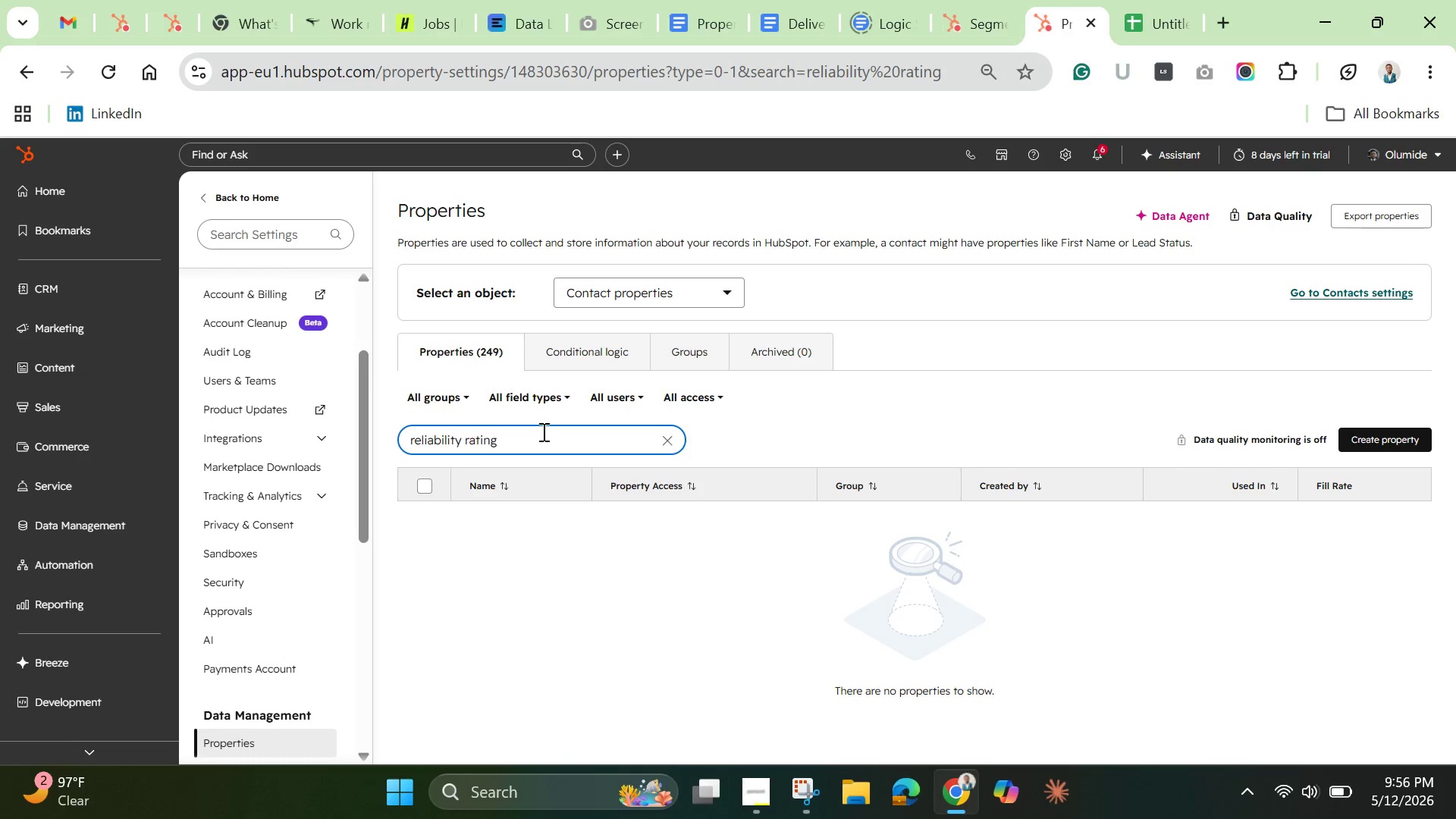 
key(Control+A)
 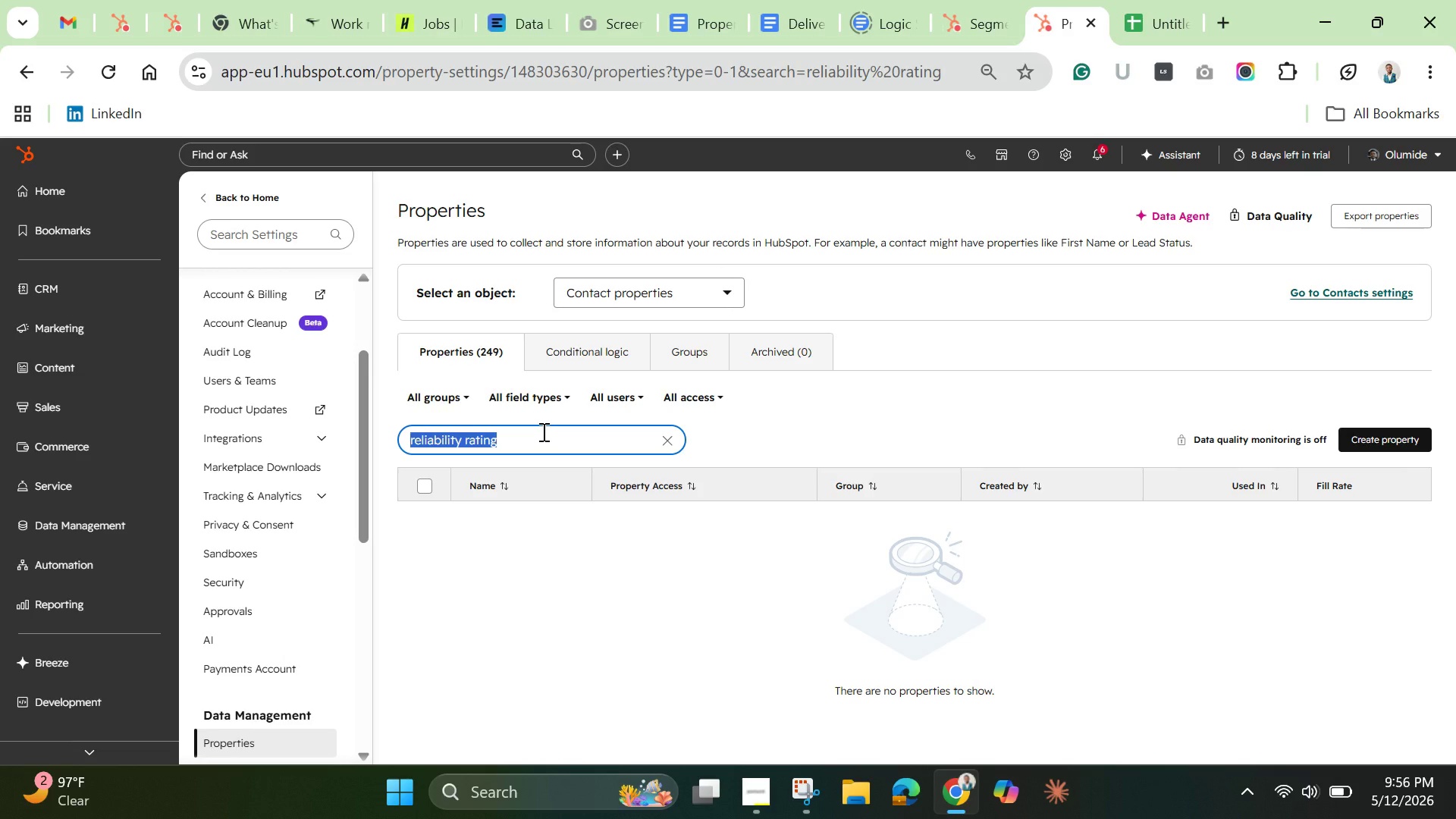 
key(Control+C)
 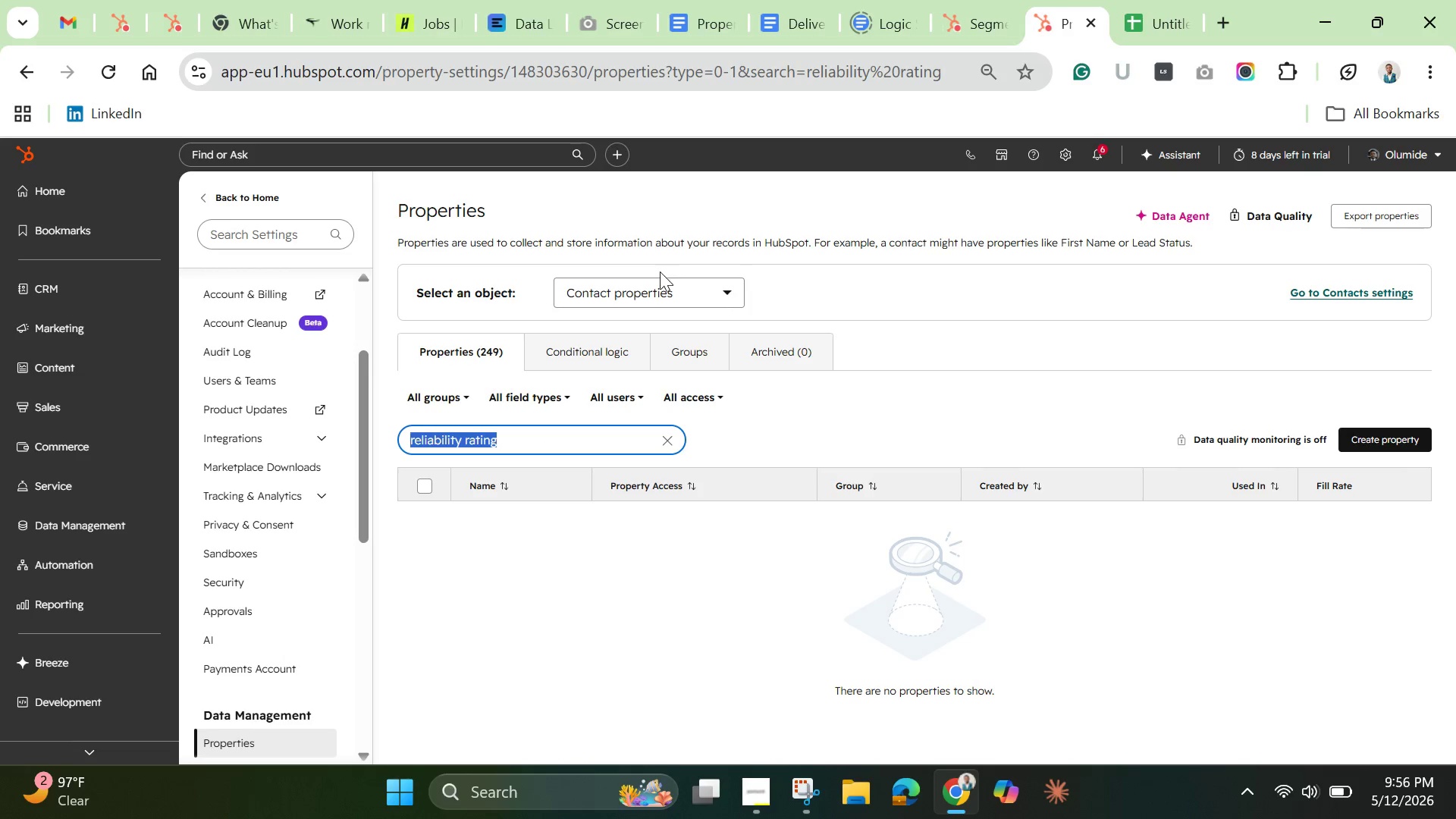 
left_click([648, 287])
 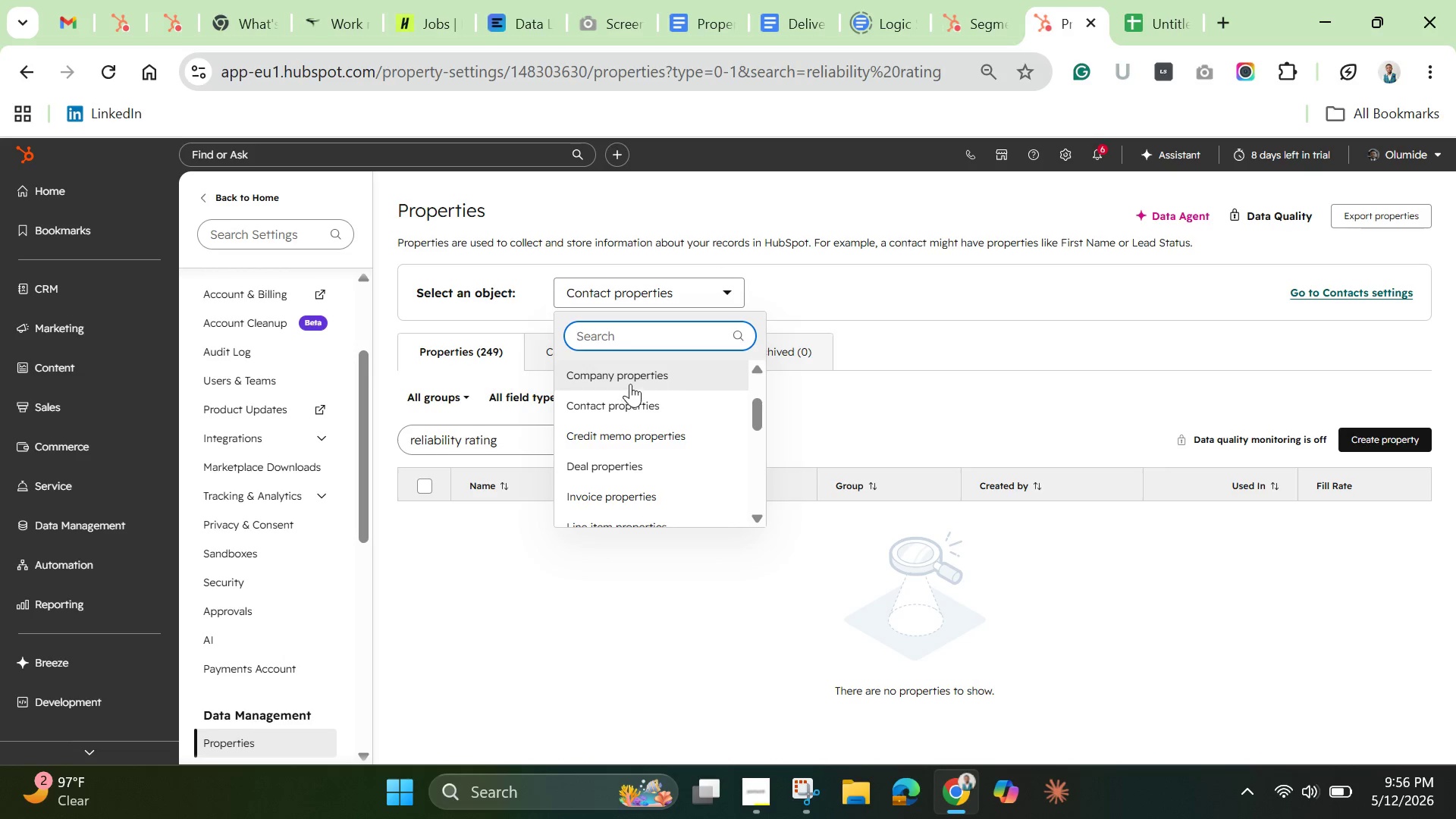 
left_click([630, 379])
 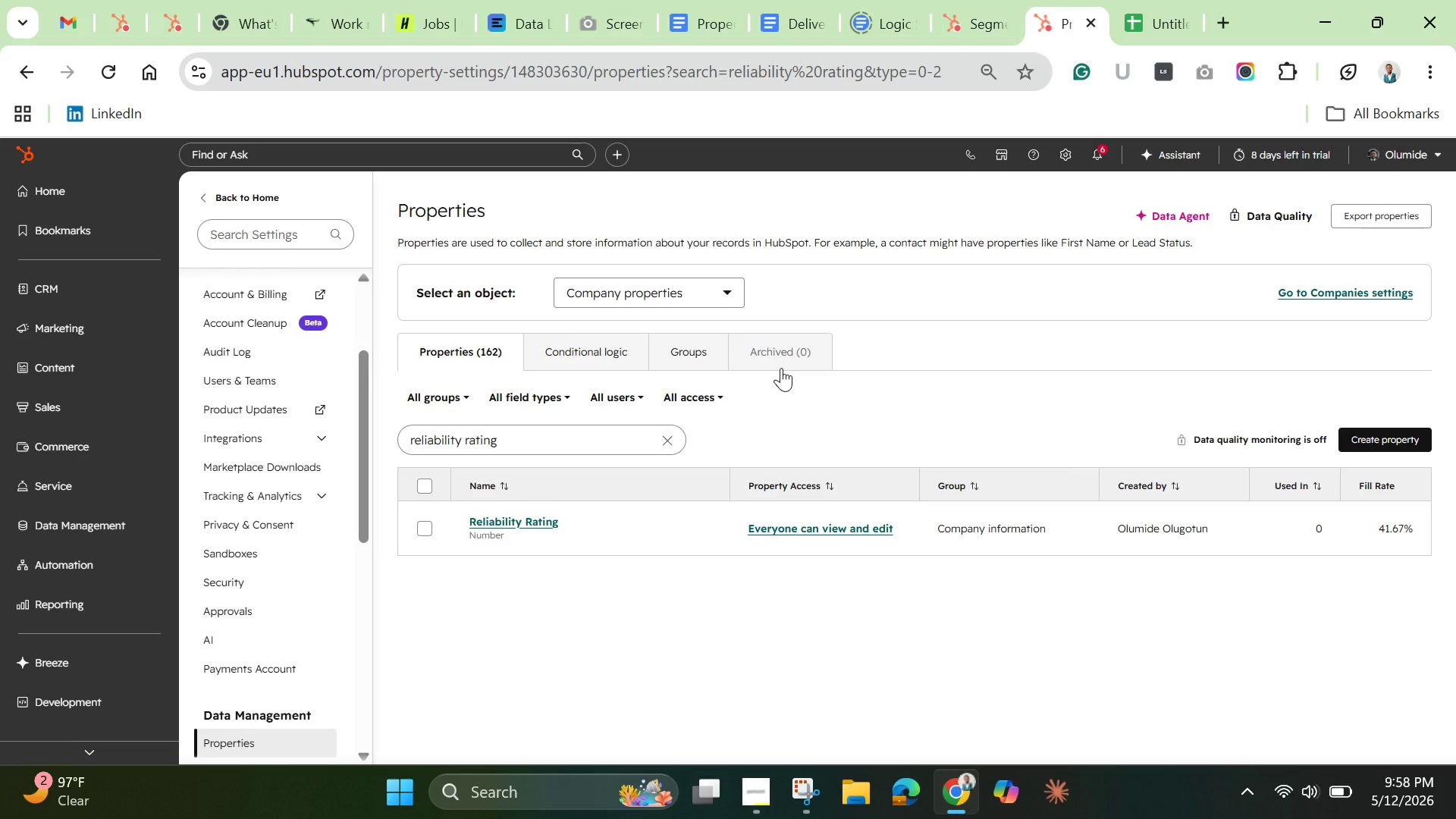 
wait(81.2)
 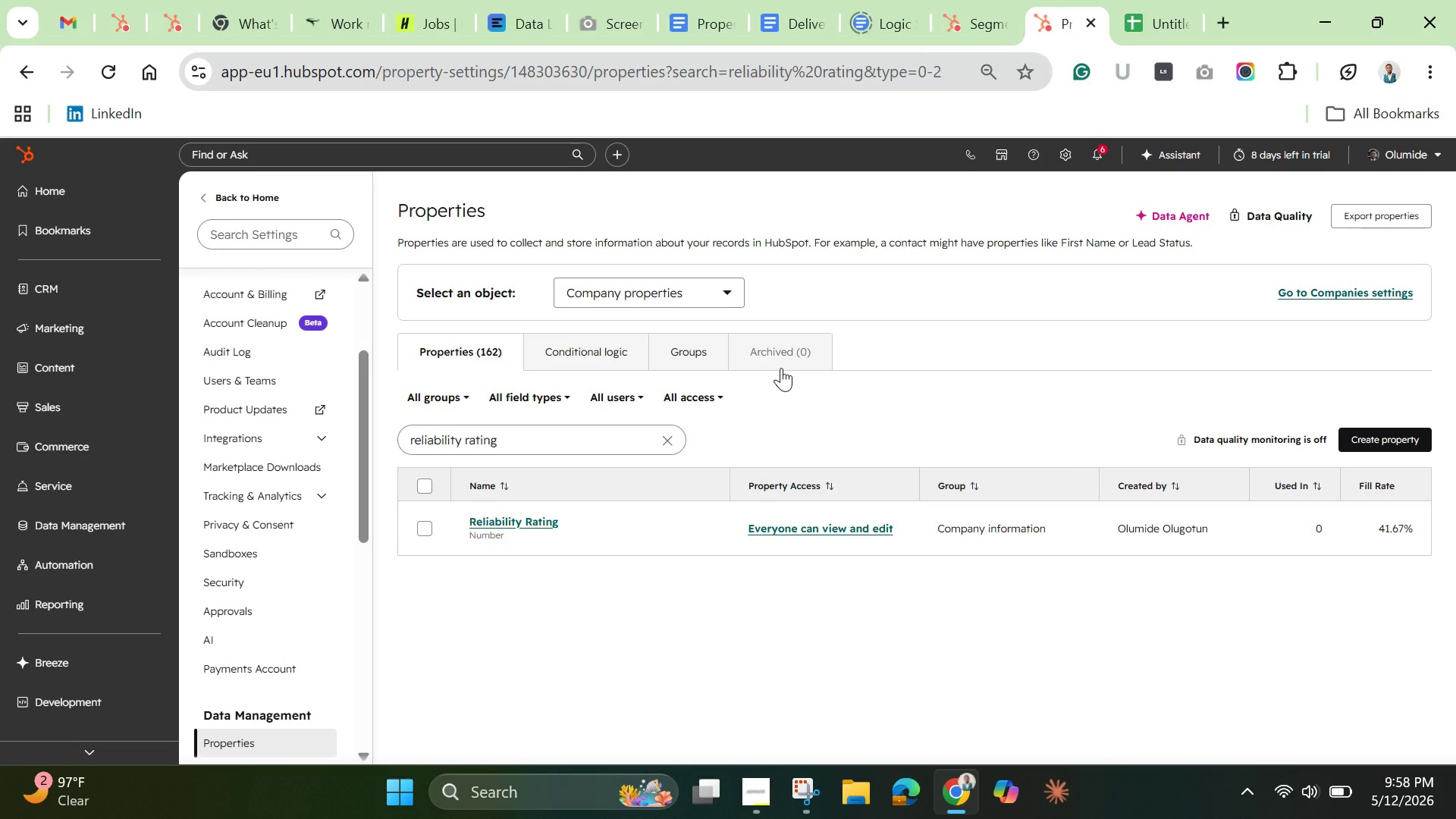 
left_click([972, 25])
 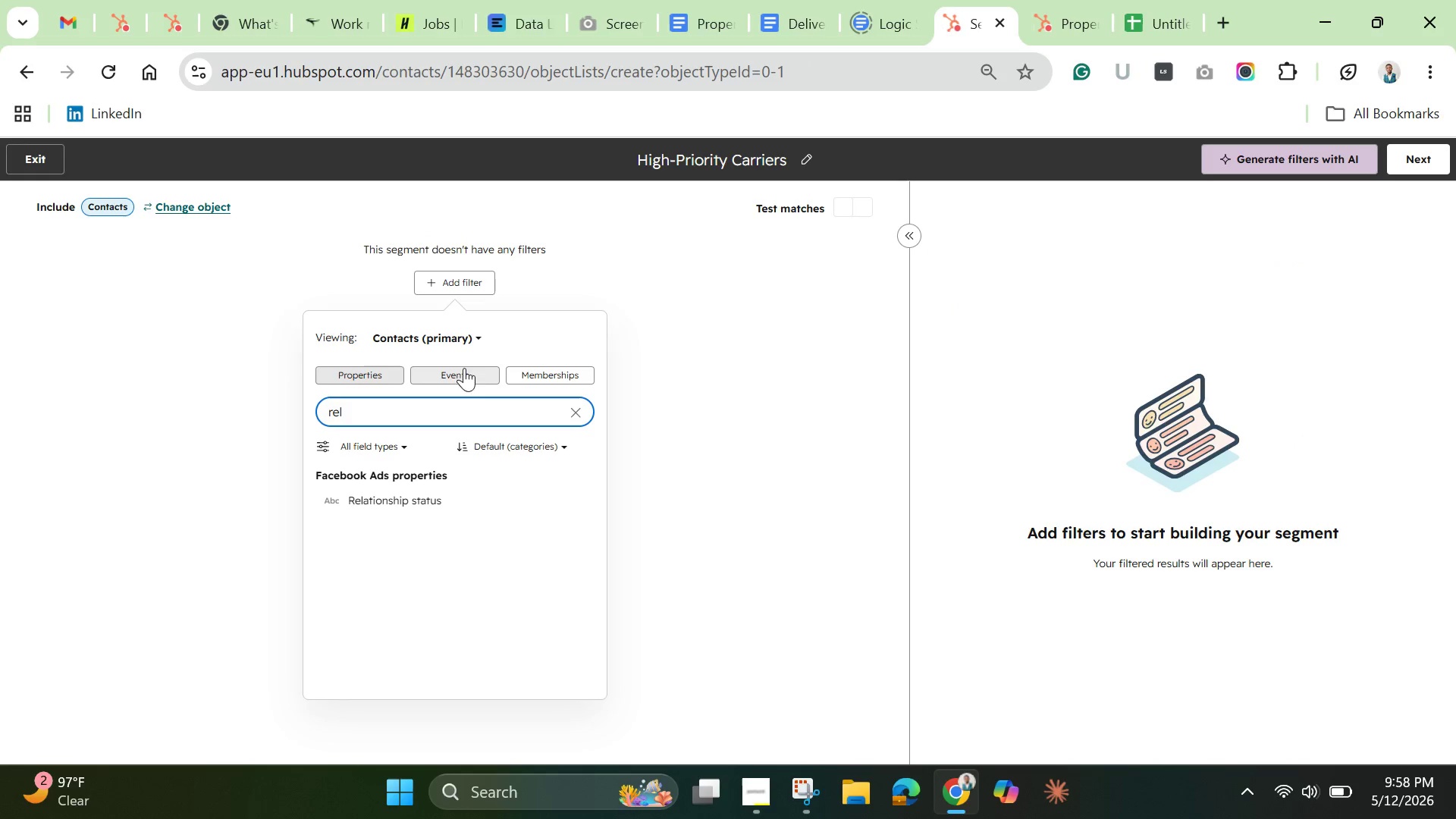 
left_click([444, 331])
 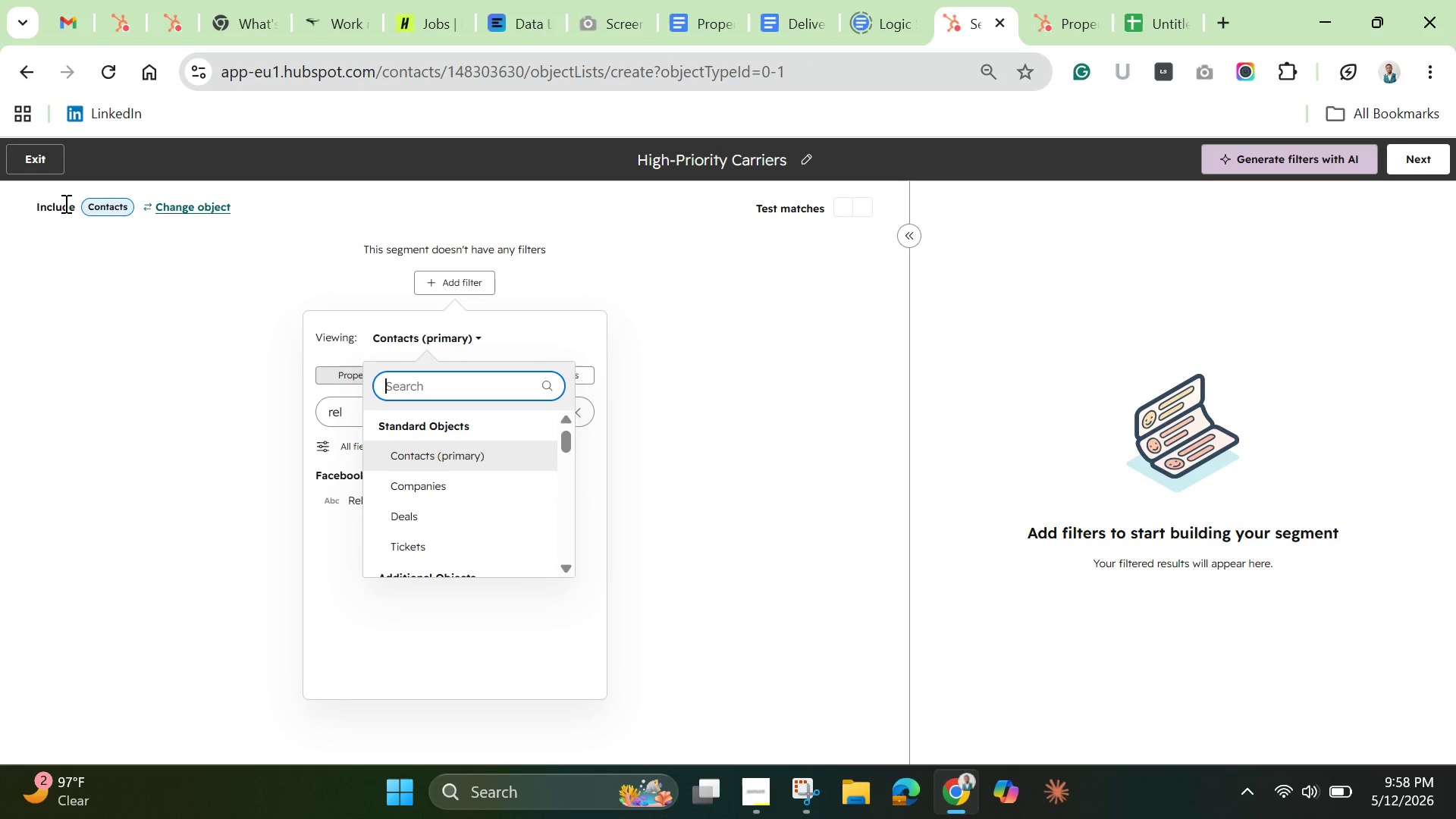 
left_click([39, 158])
 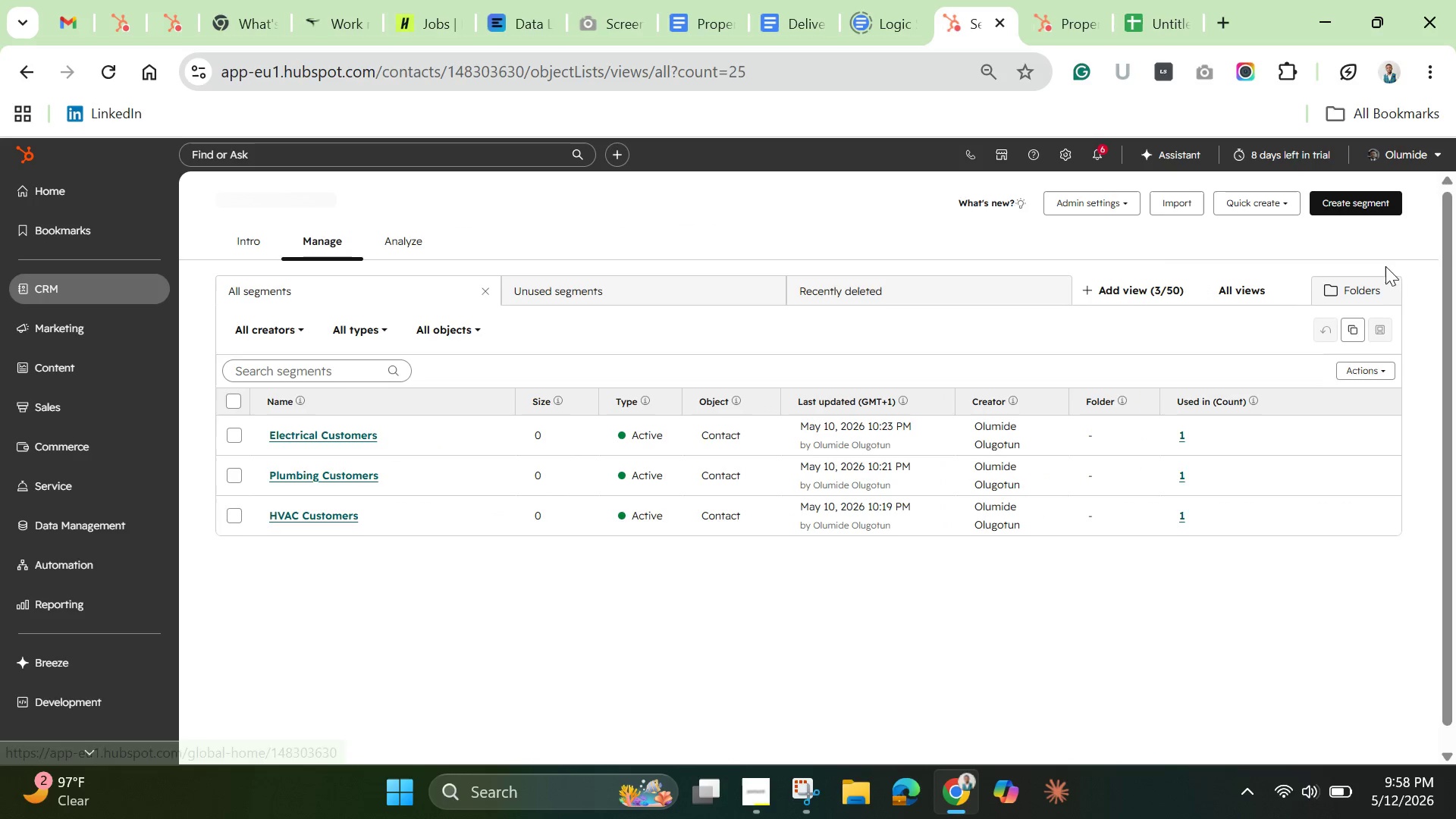 
left_click([1351, 202])
 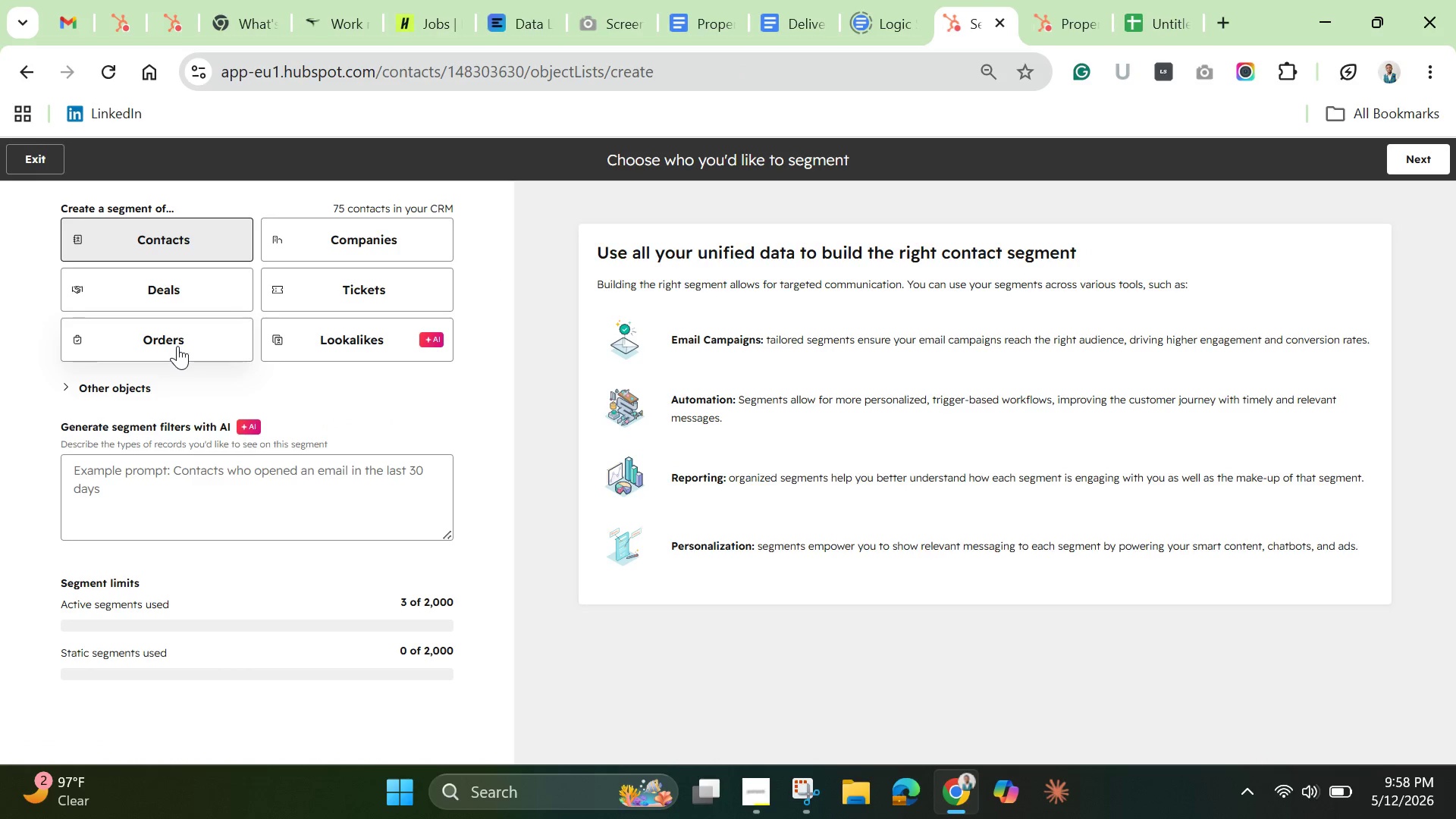 
wait(5.56)
 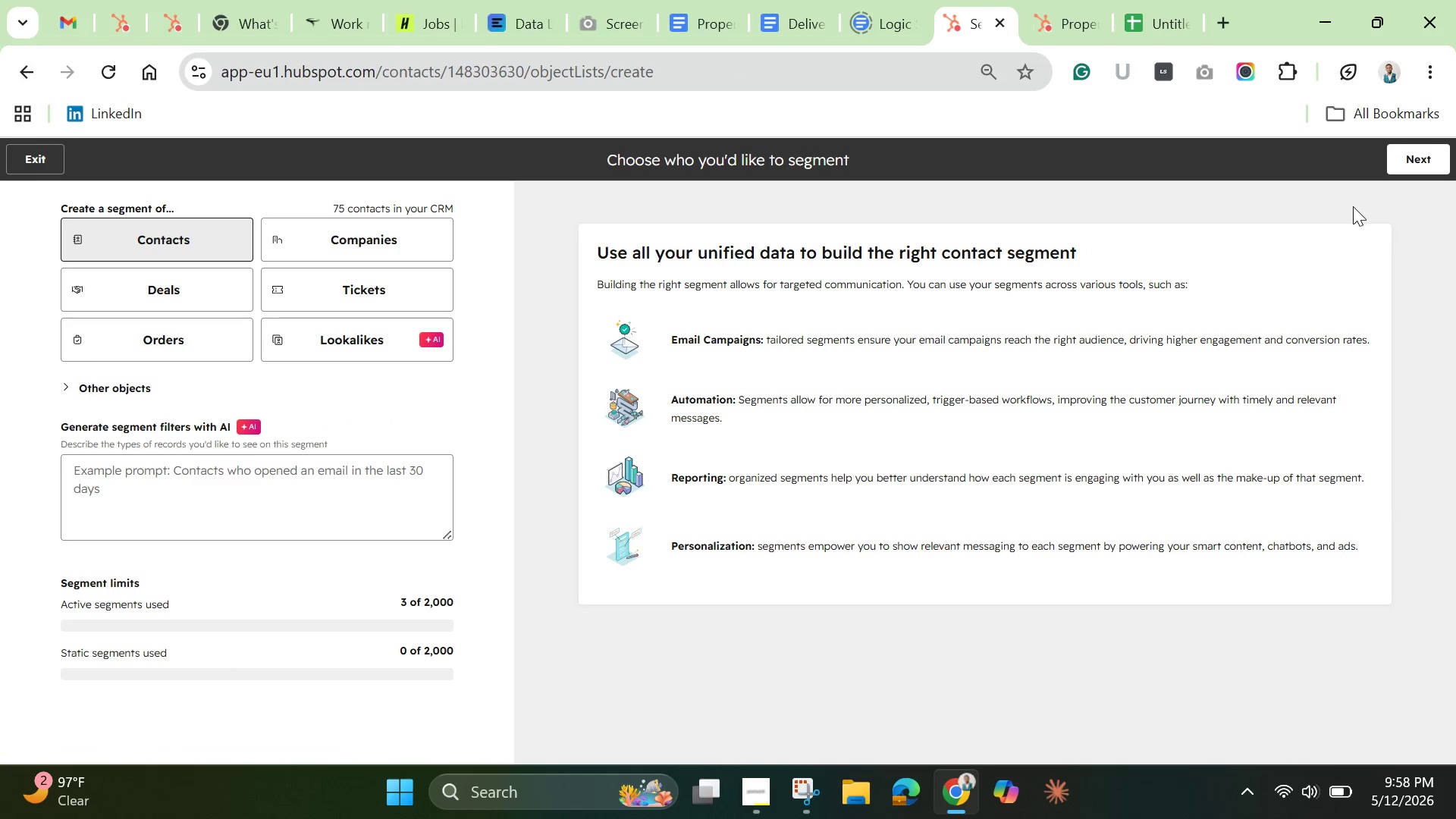 
left_click([375, 235])
 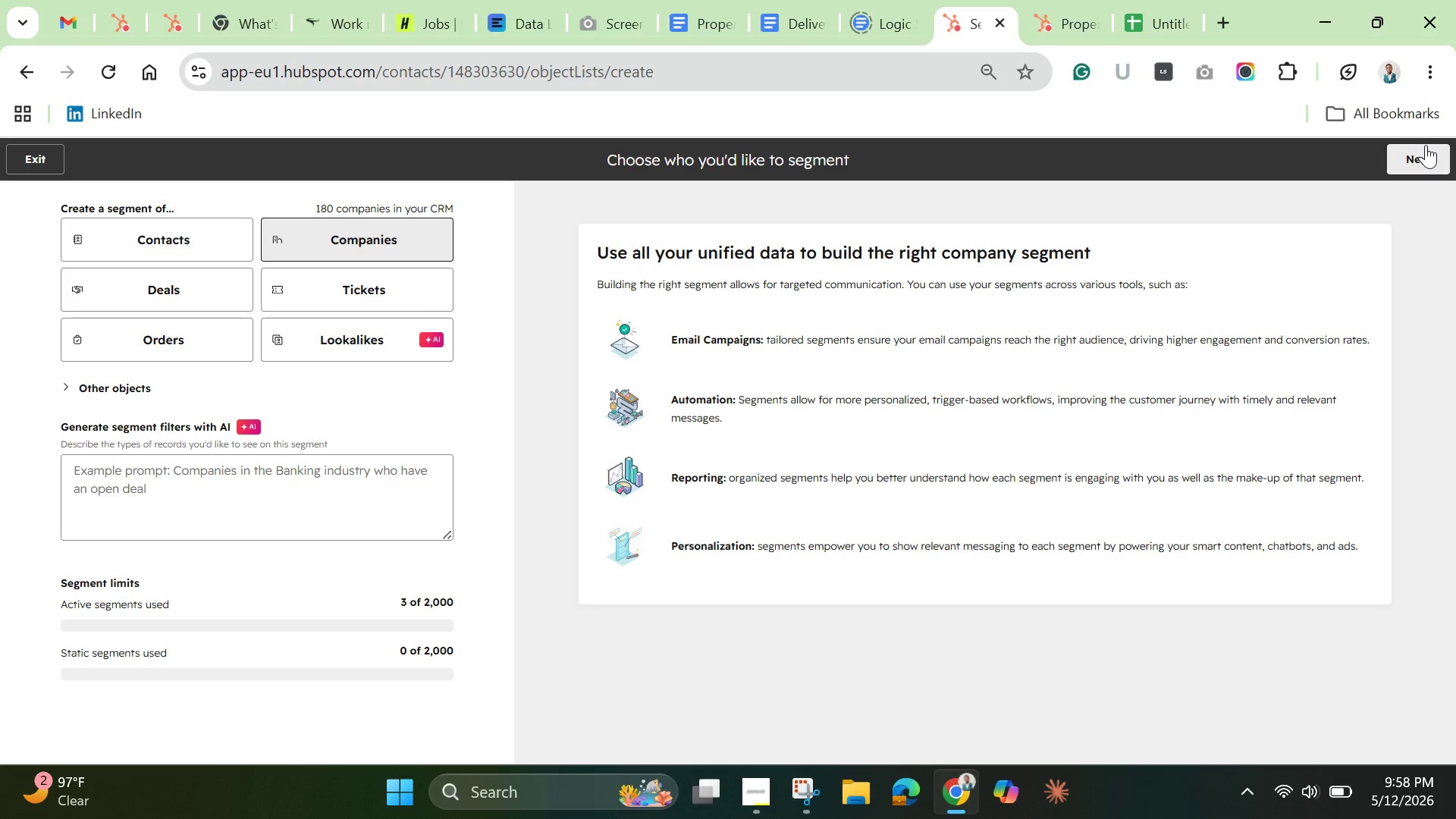 
left_click([1404, 156])
 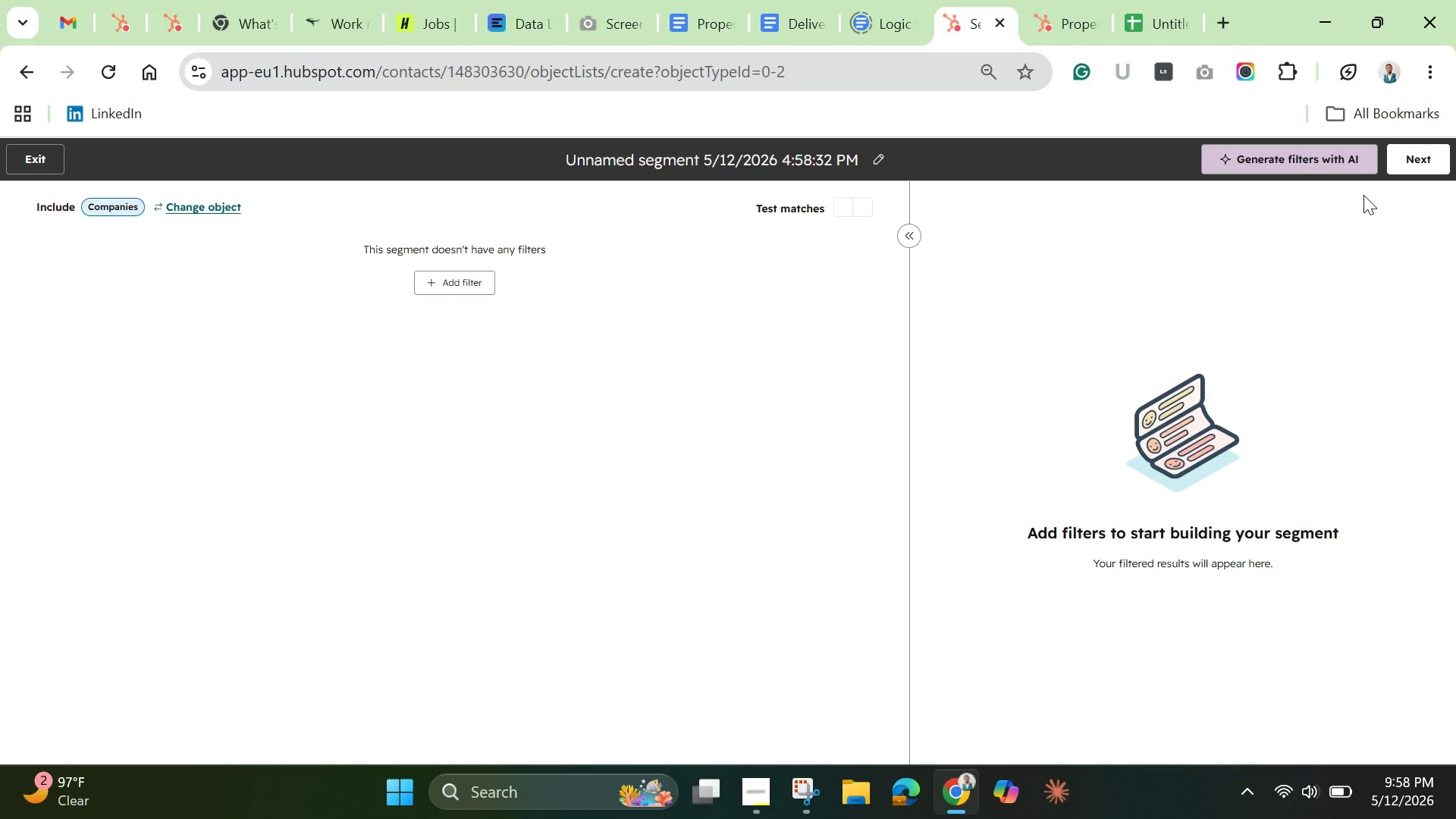 
wait(8.31)
 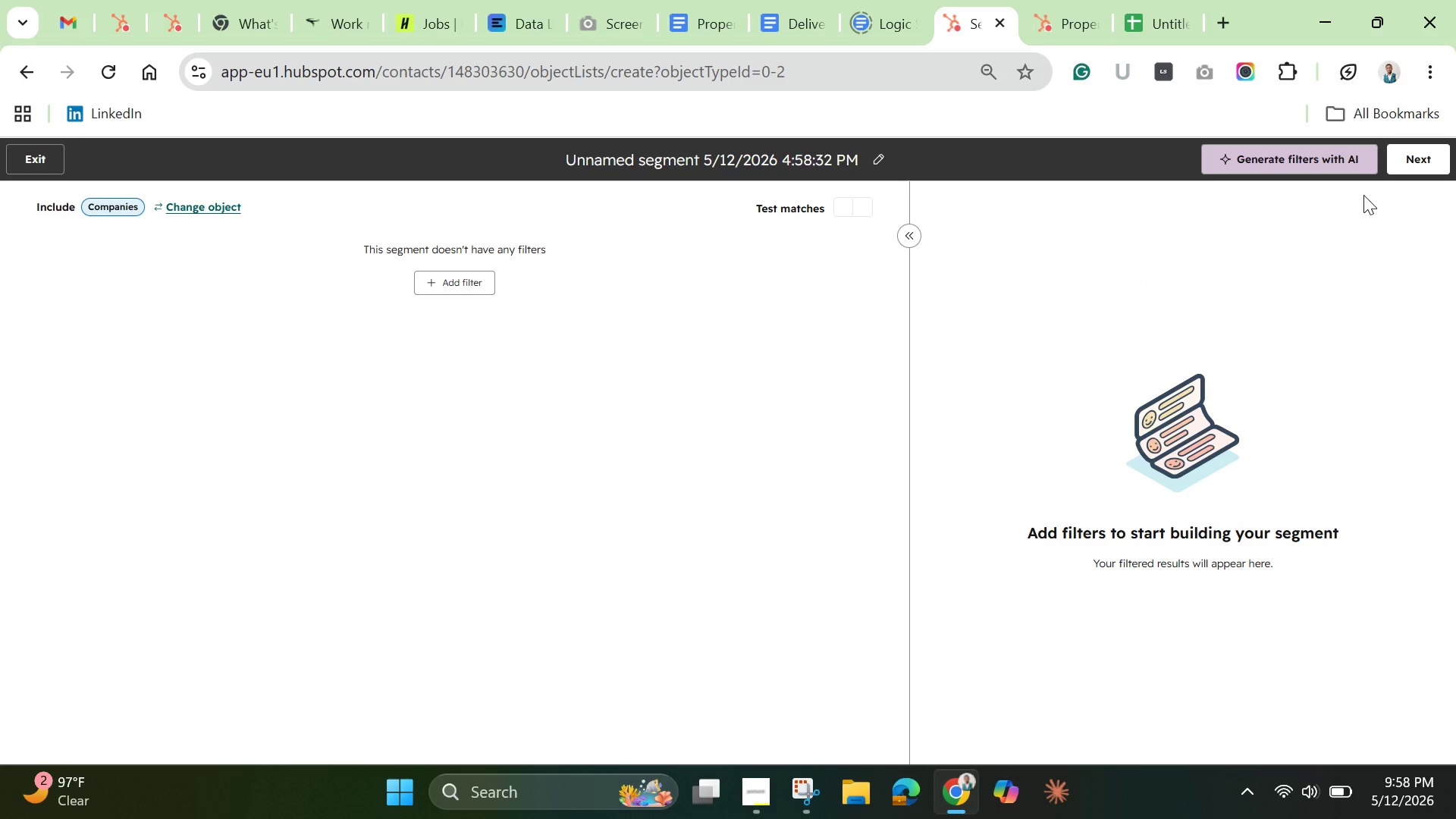 
left_click([454, 289])
 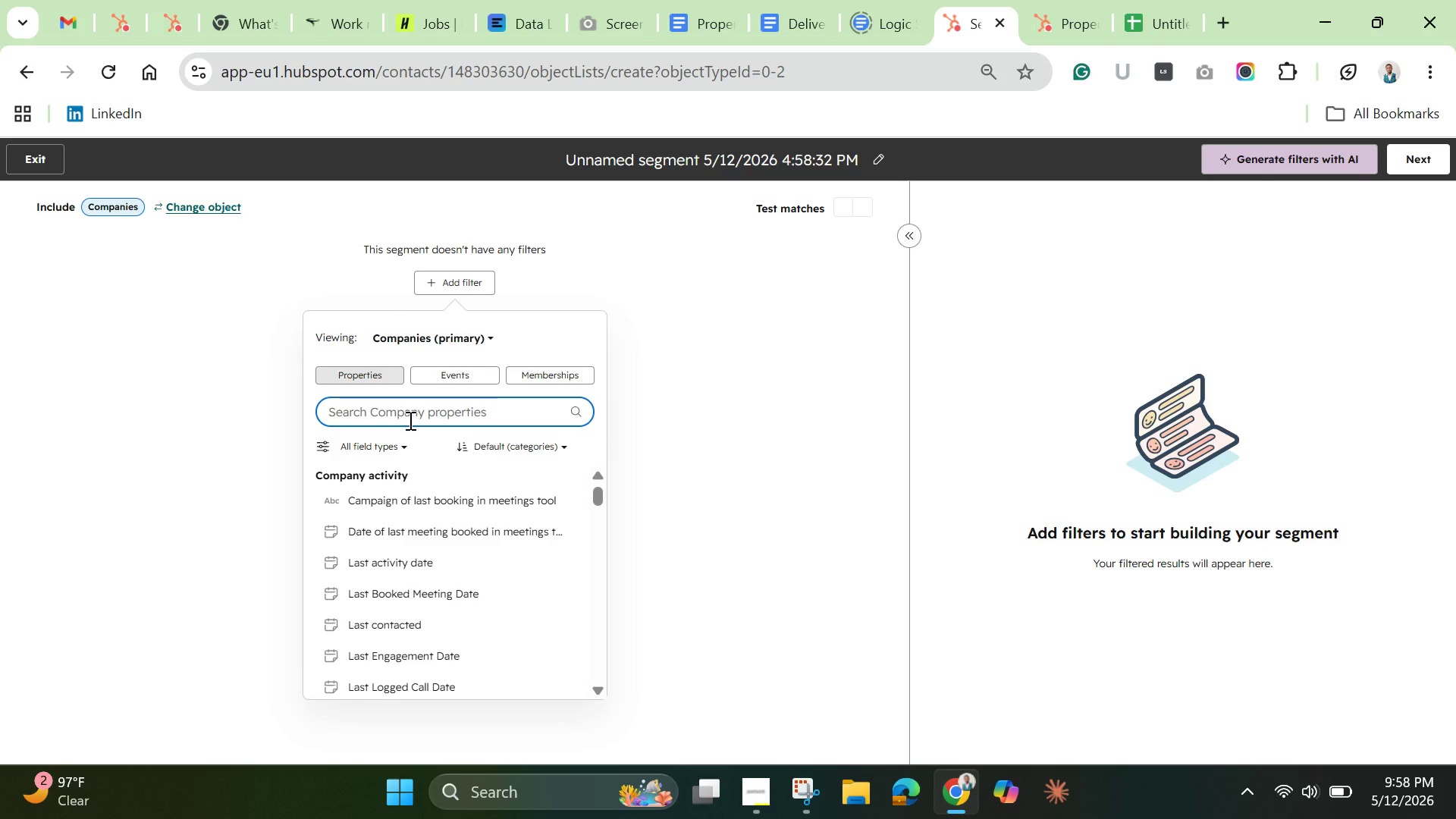 
key(Control+V)
 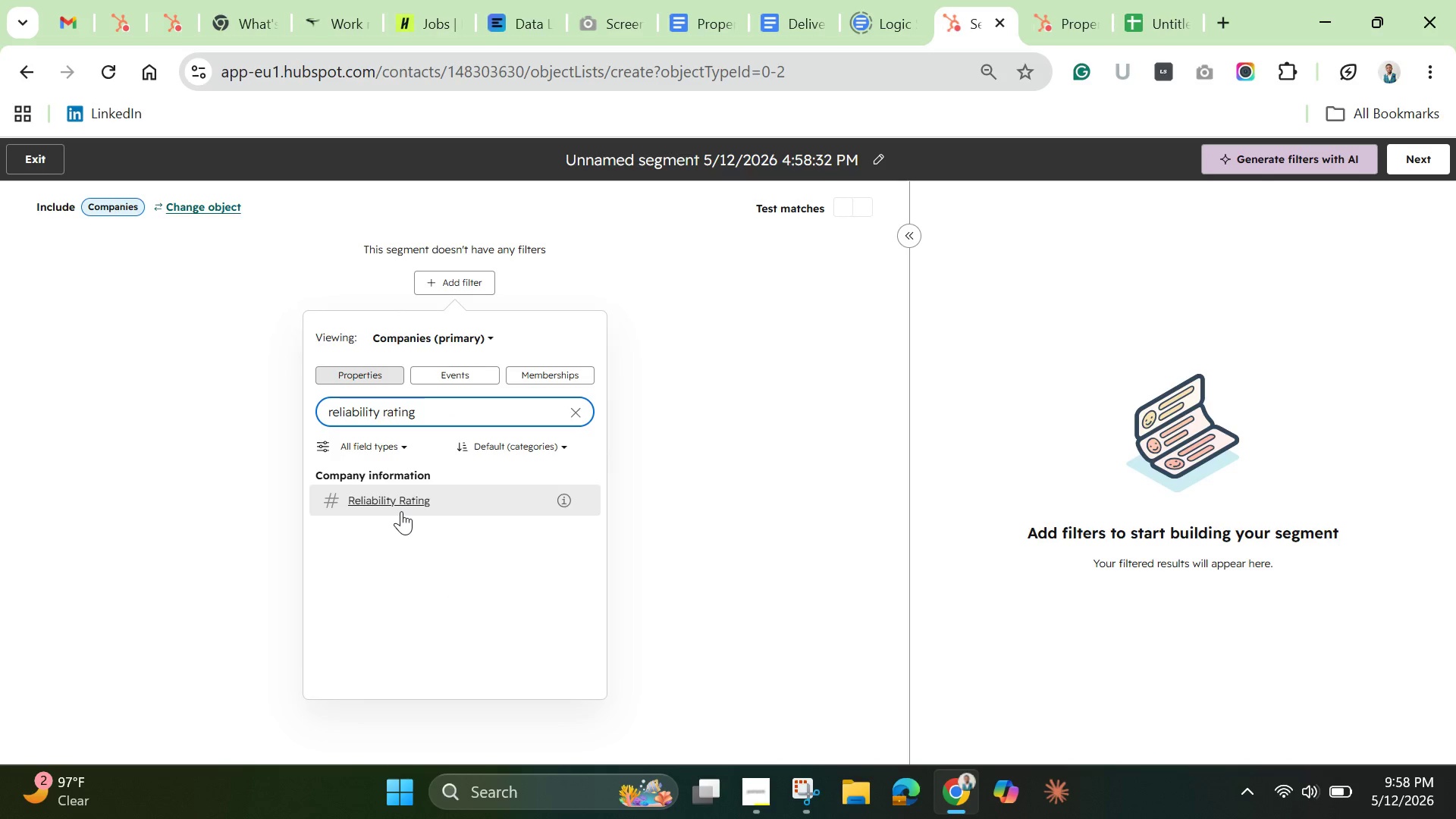 
left_click([401, 507])
 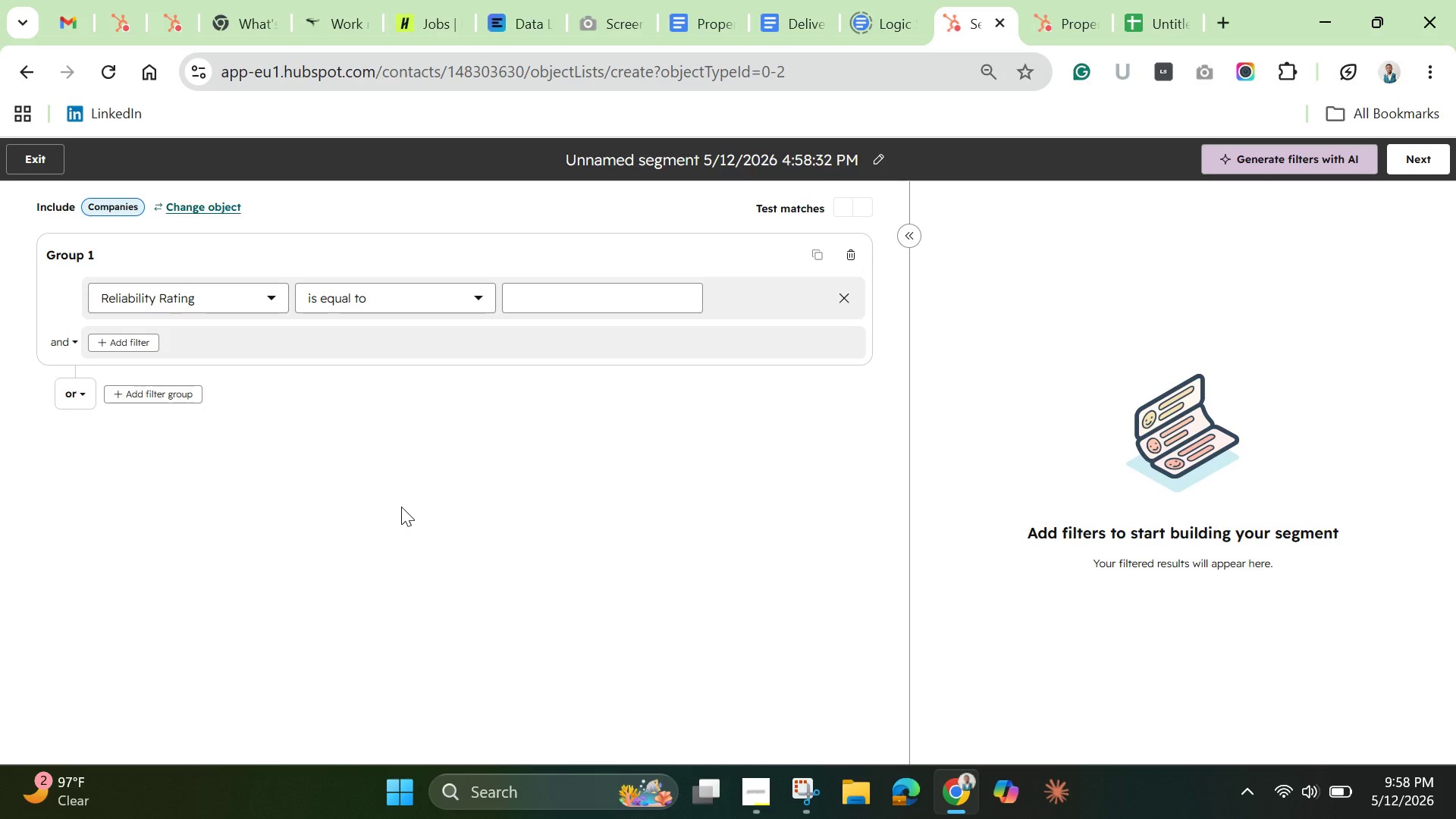 
wait(9.05)
 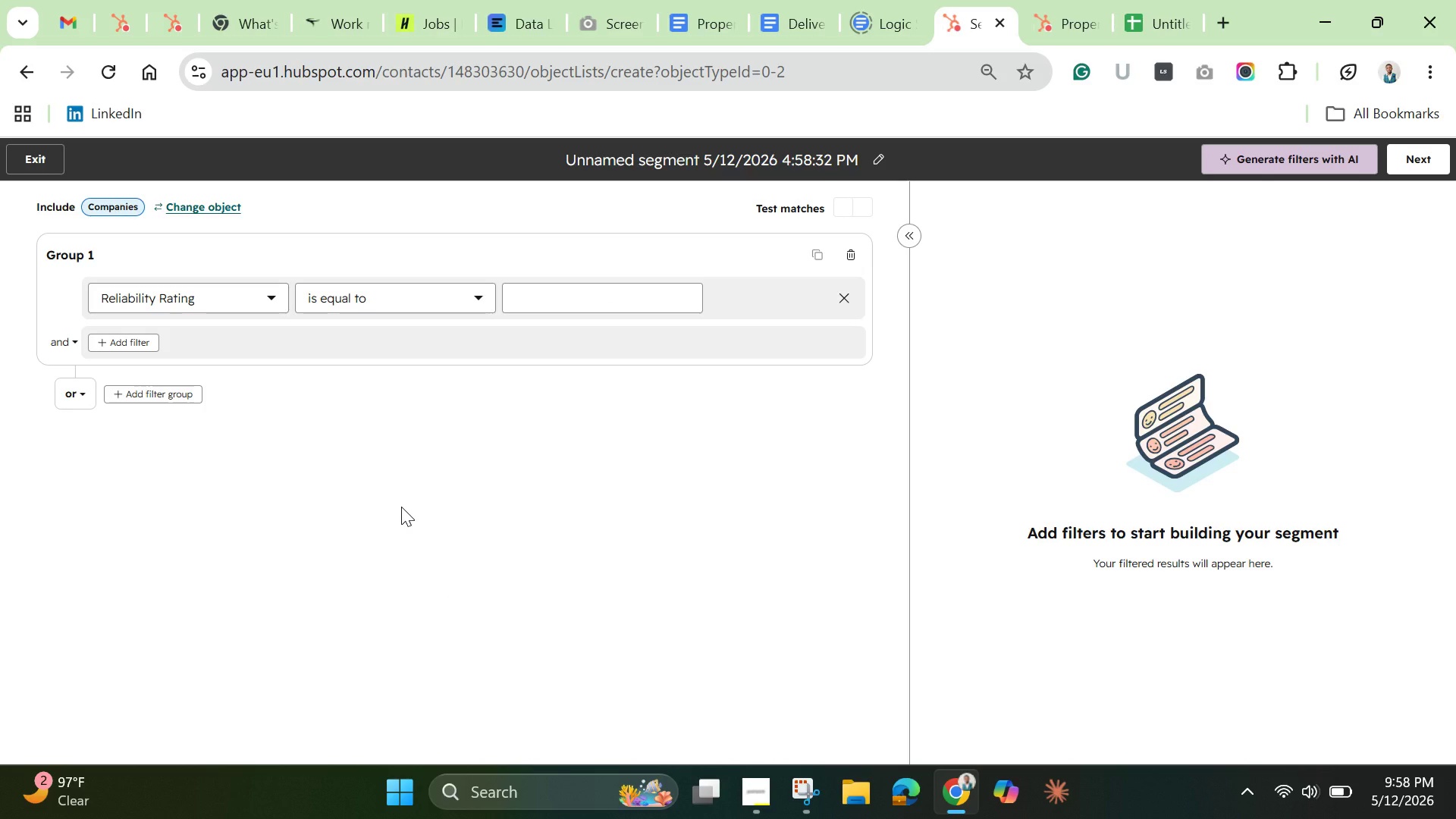 
left_click([422, 295])
 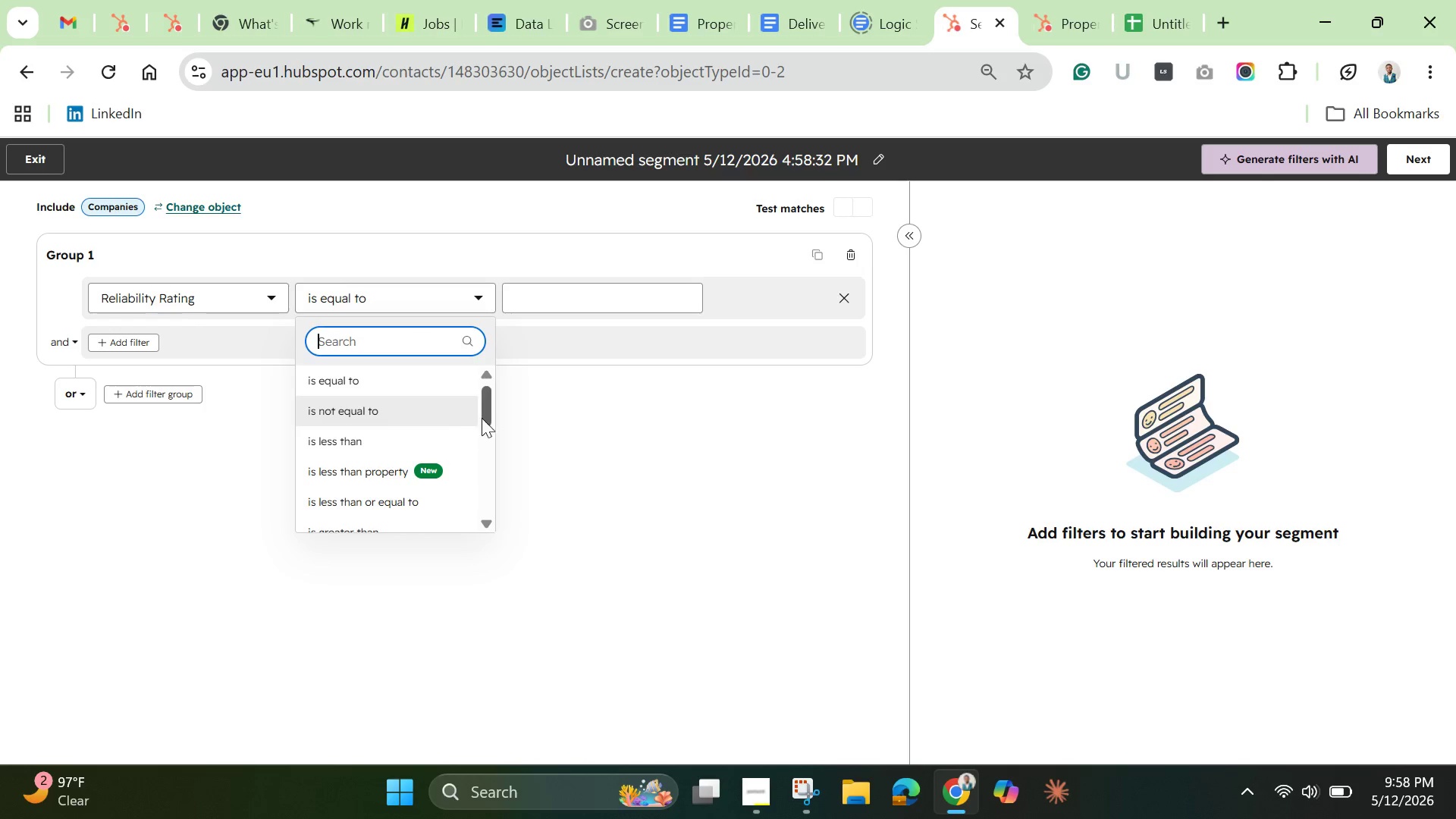 
left_click_drag(start_coordinate=[485, 416], to_coordinate=[491, 446])
 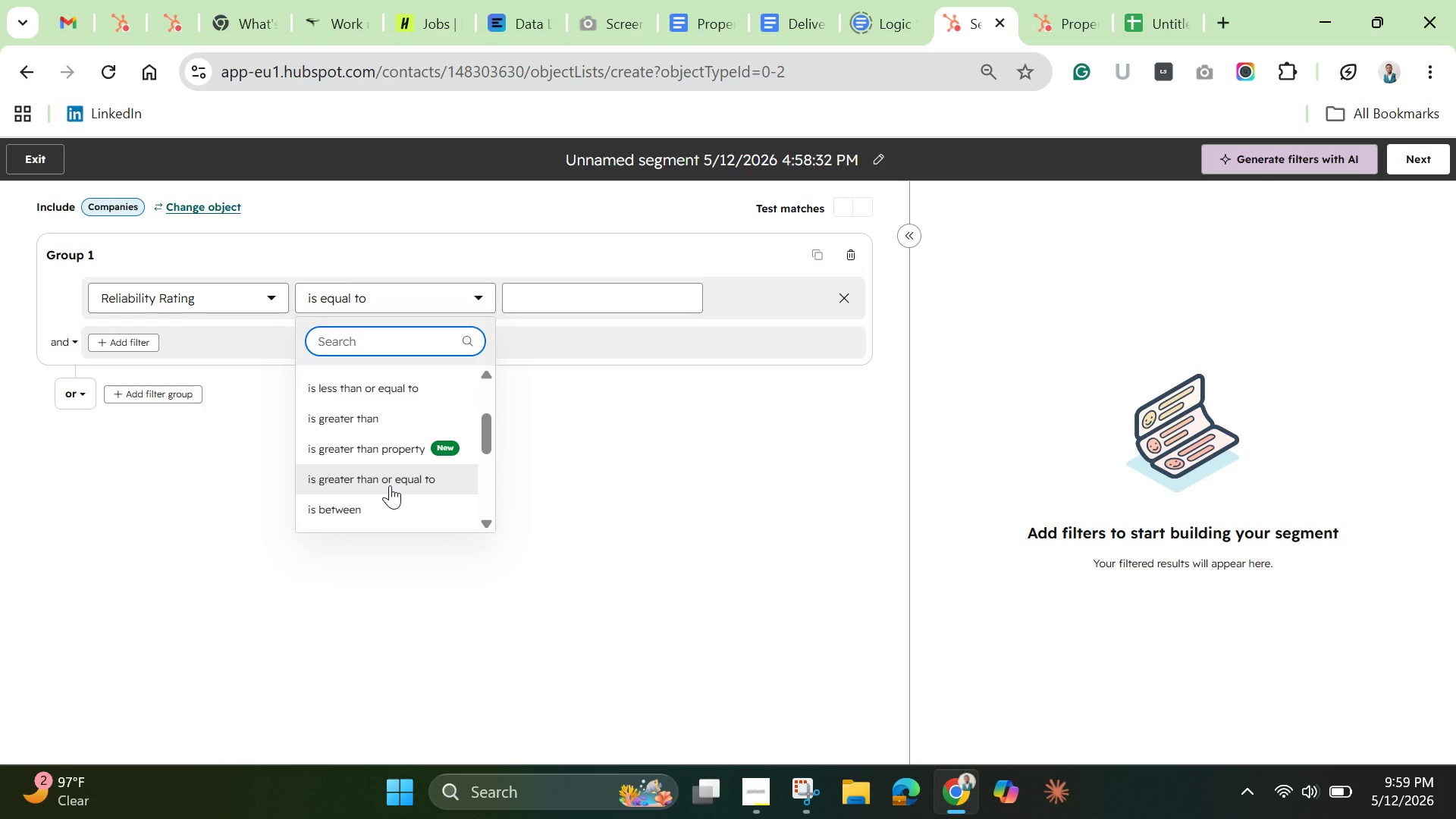 
left_click([390, 485])
 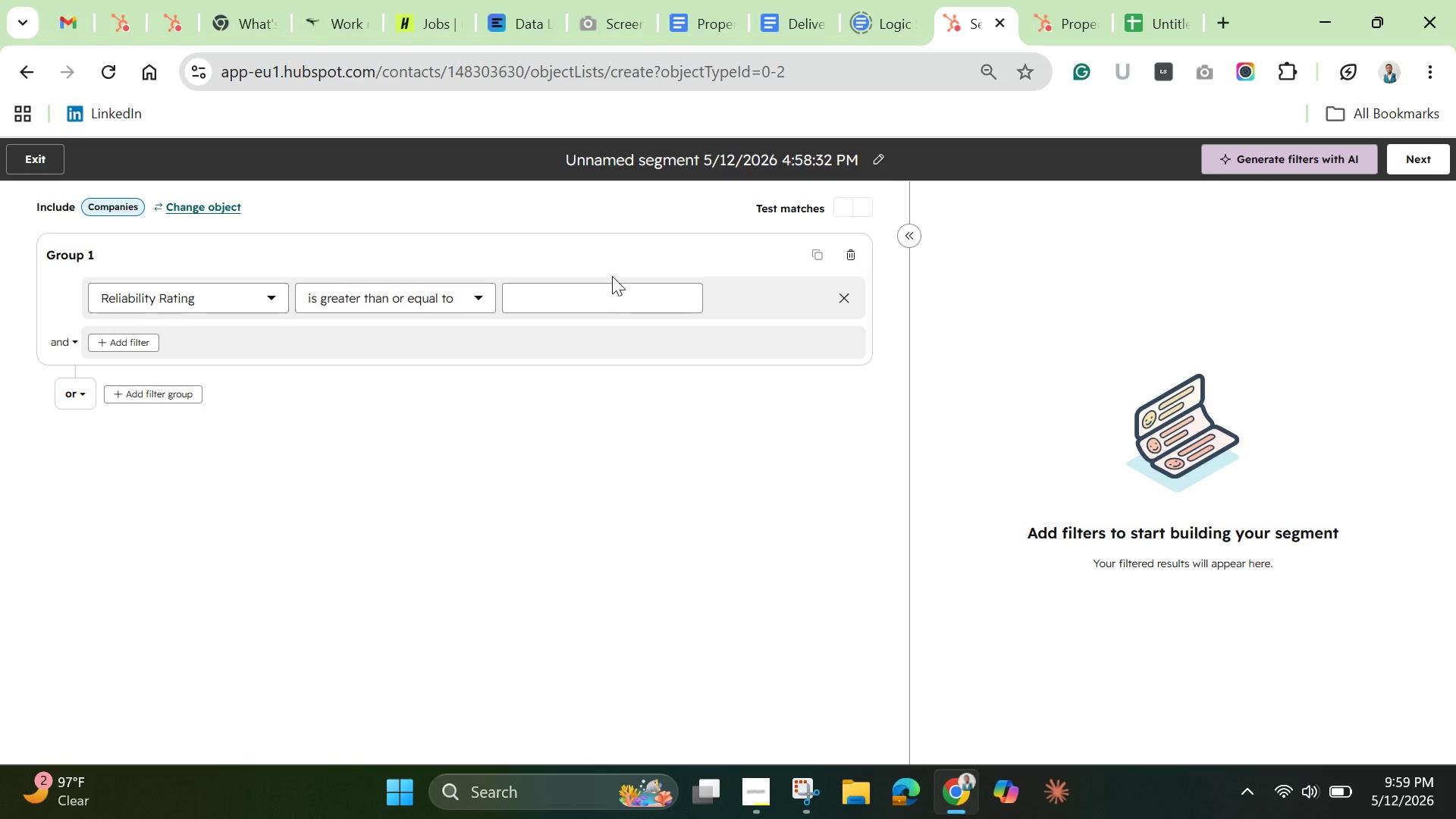 
left_click([599, 300])
 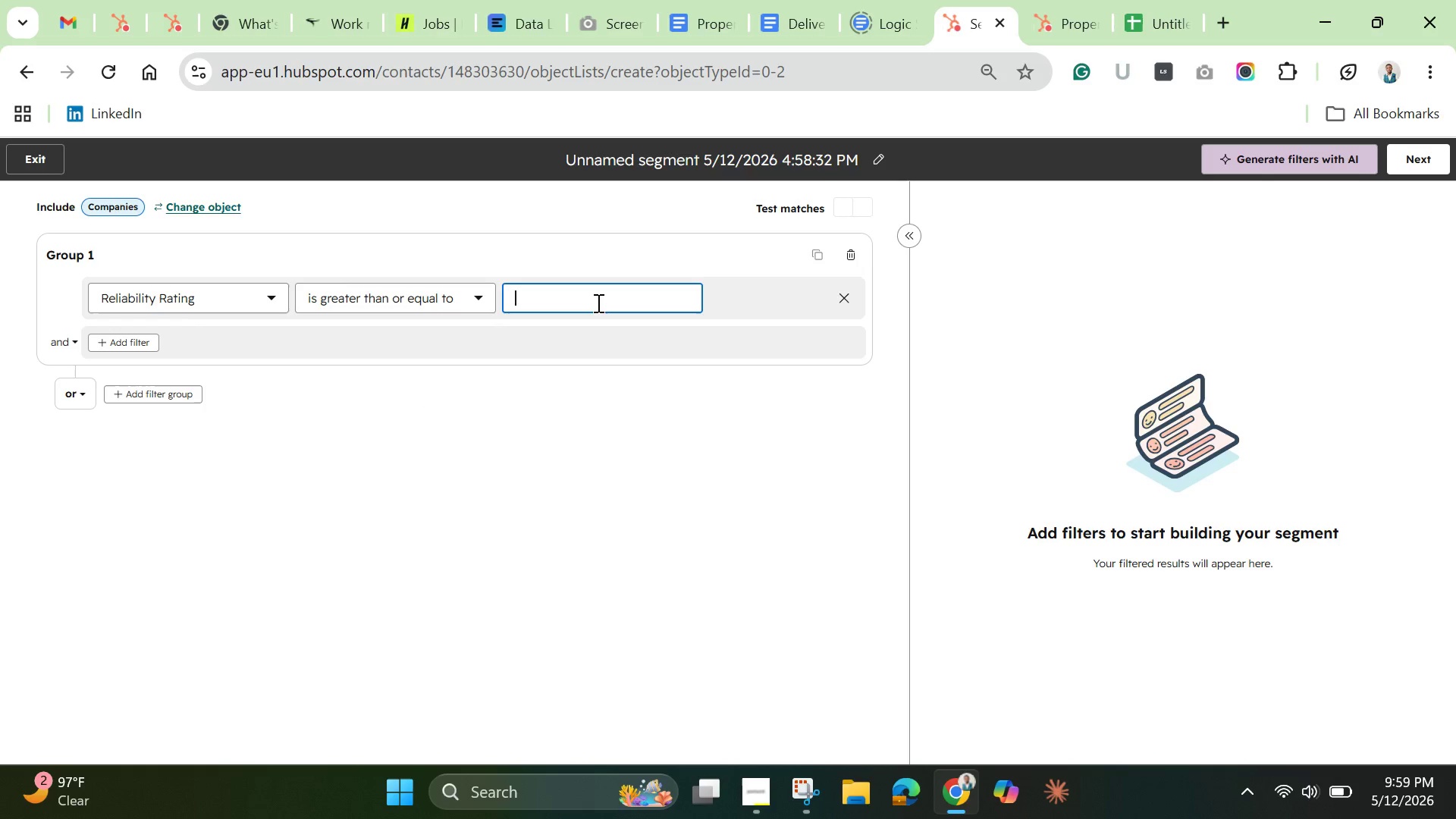 
key(4)
 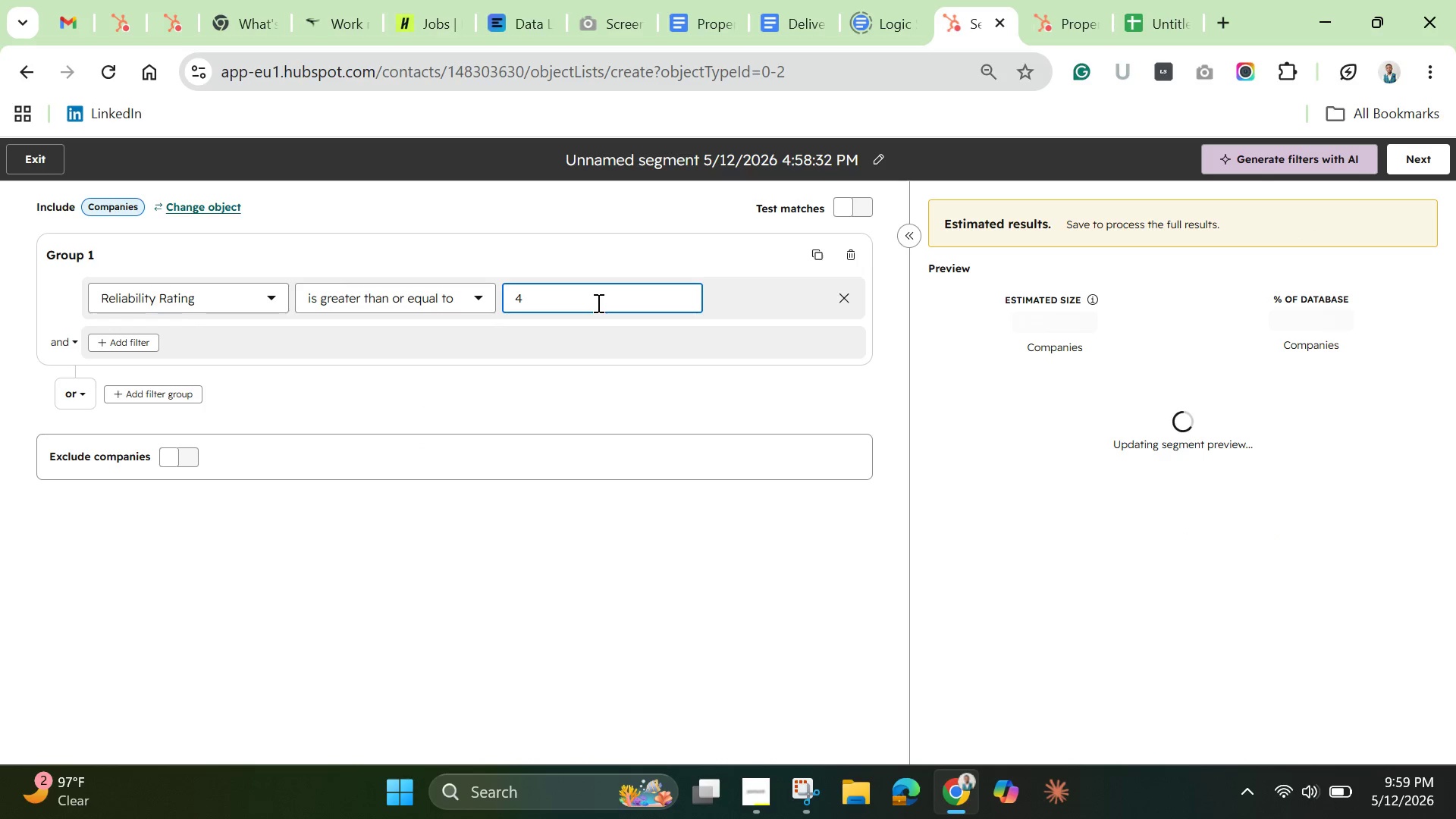 
wait(9.11)
 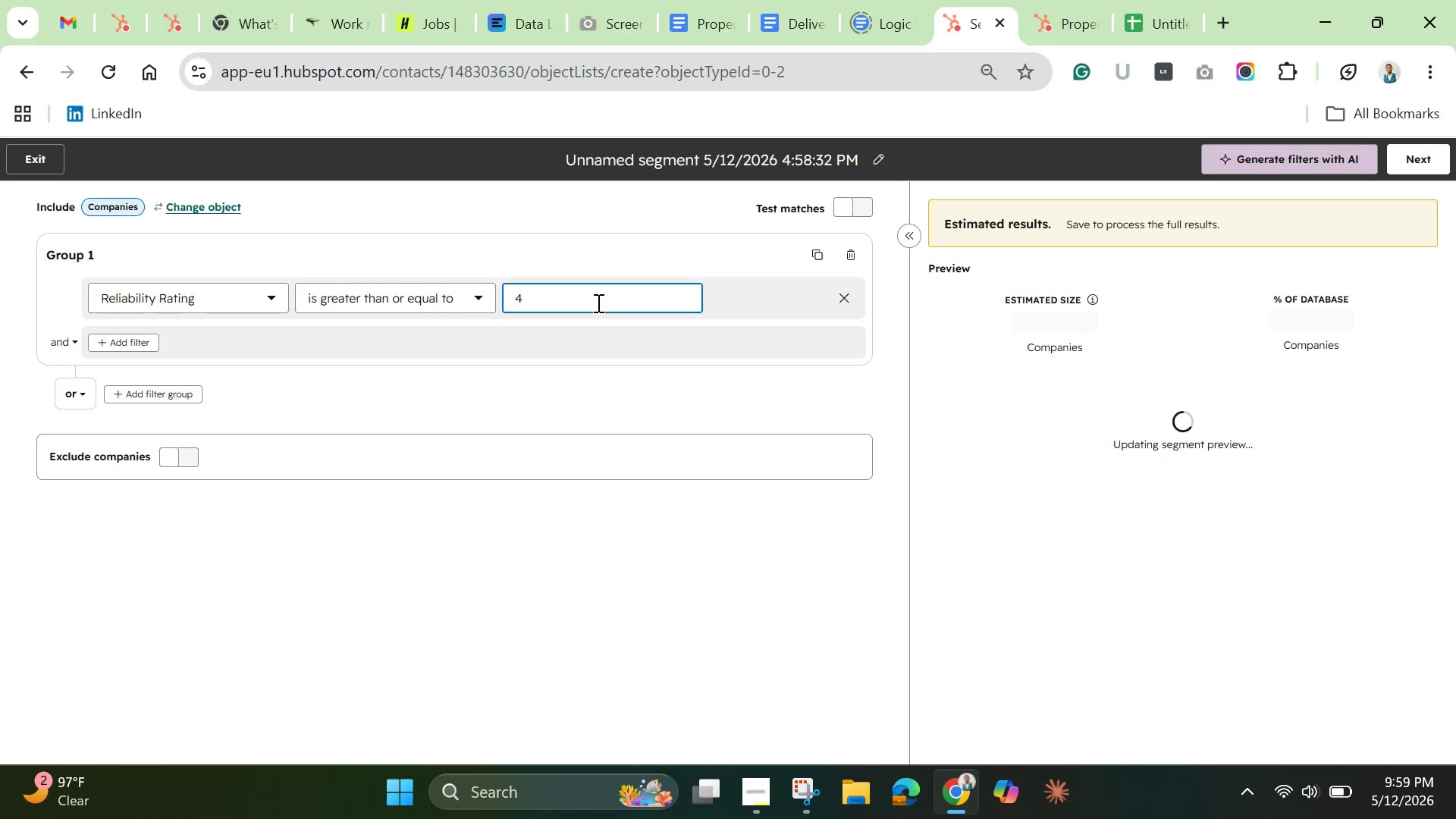 
left_click([124, 340])
 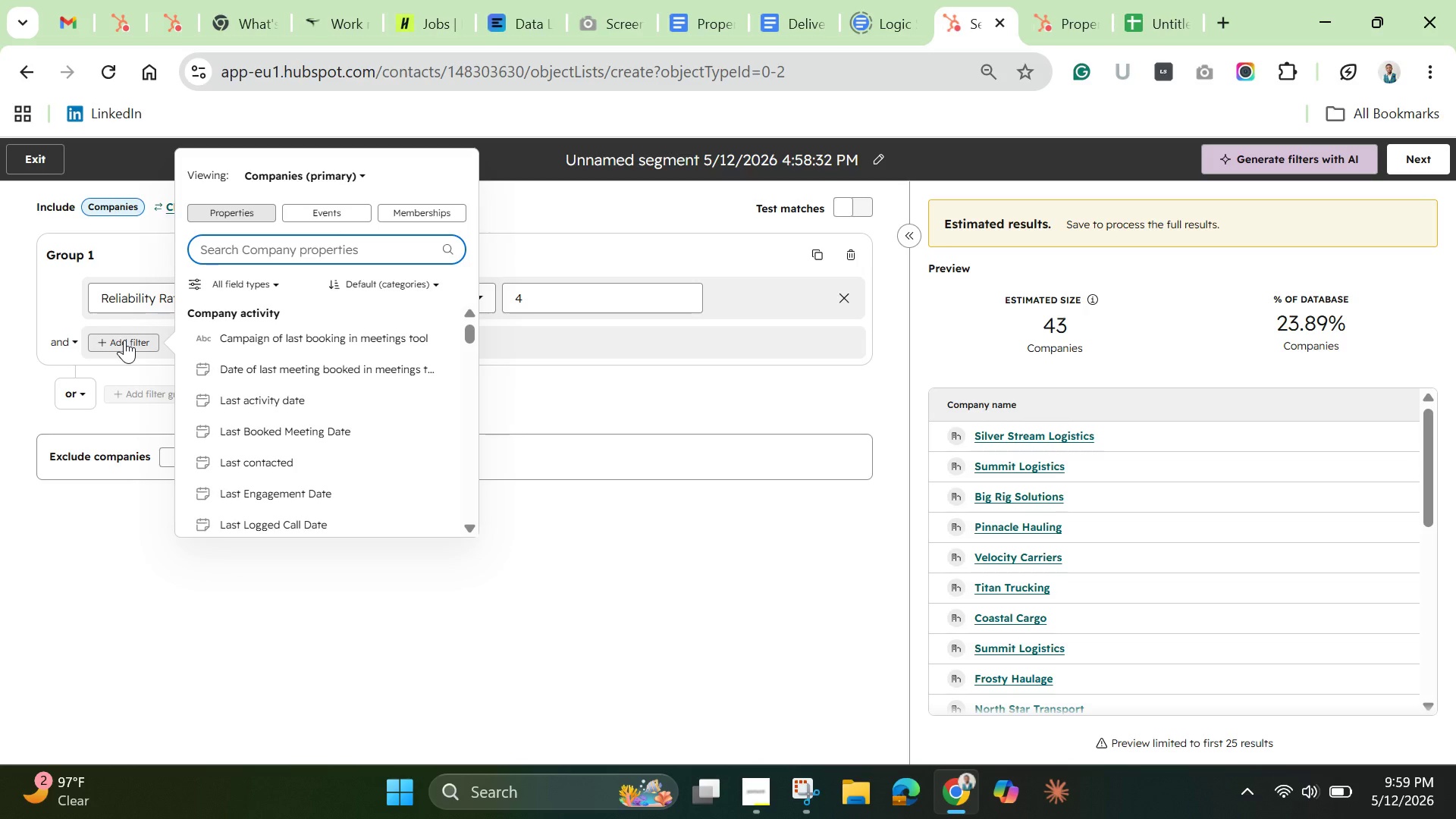 
wait(23.67)
 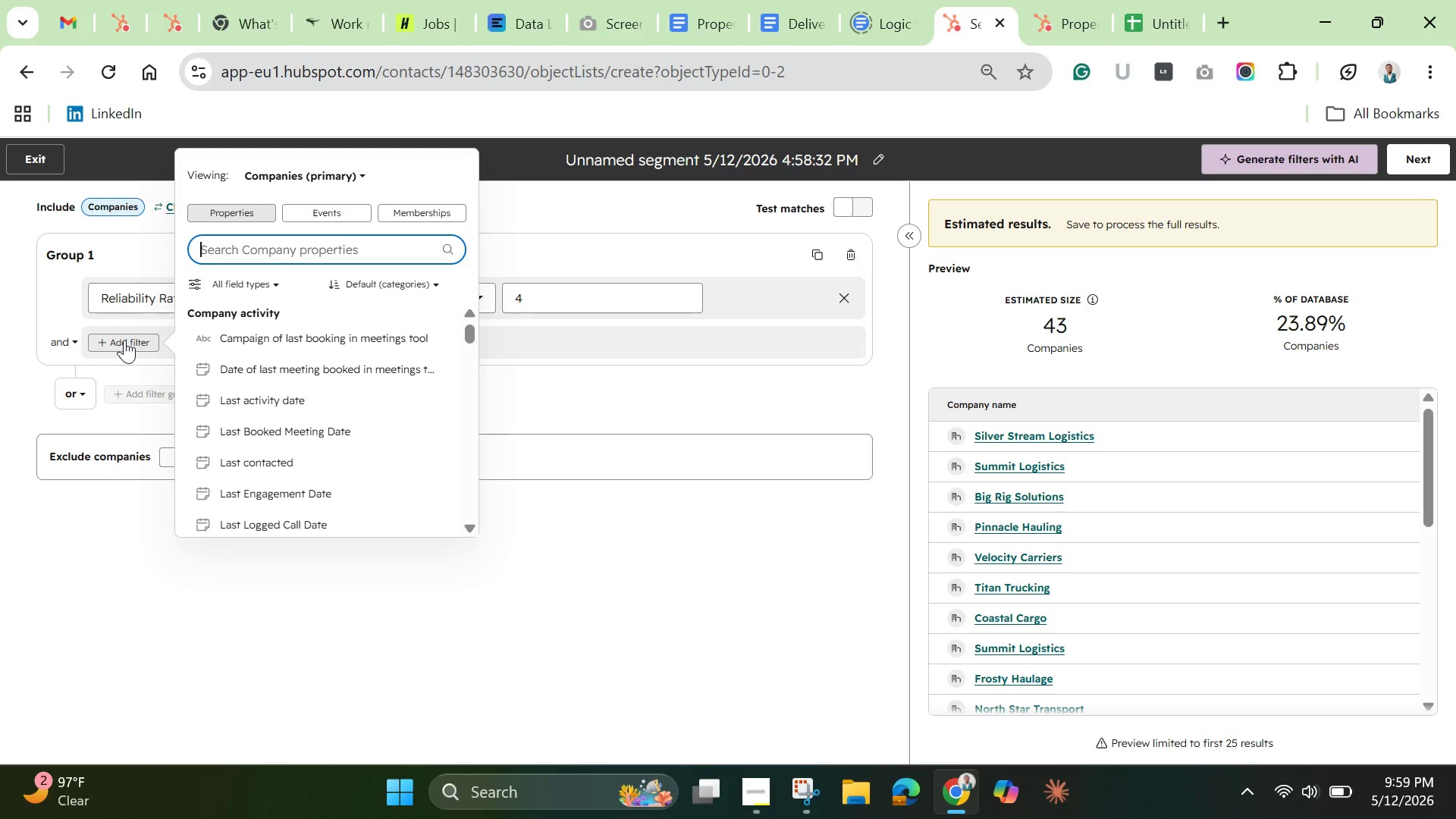 
key(Shift+E)
 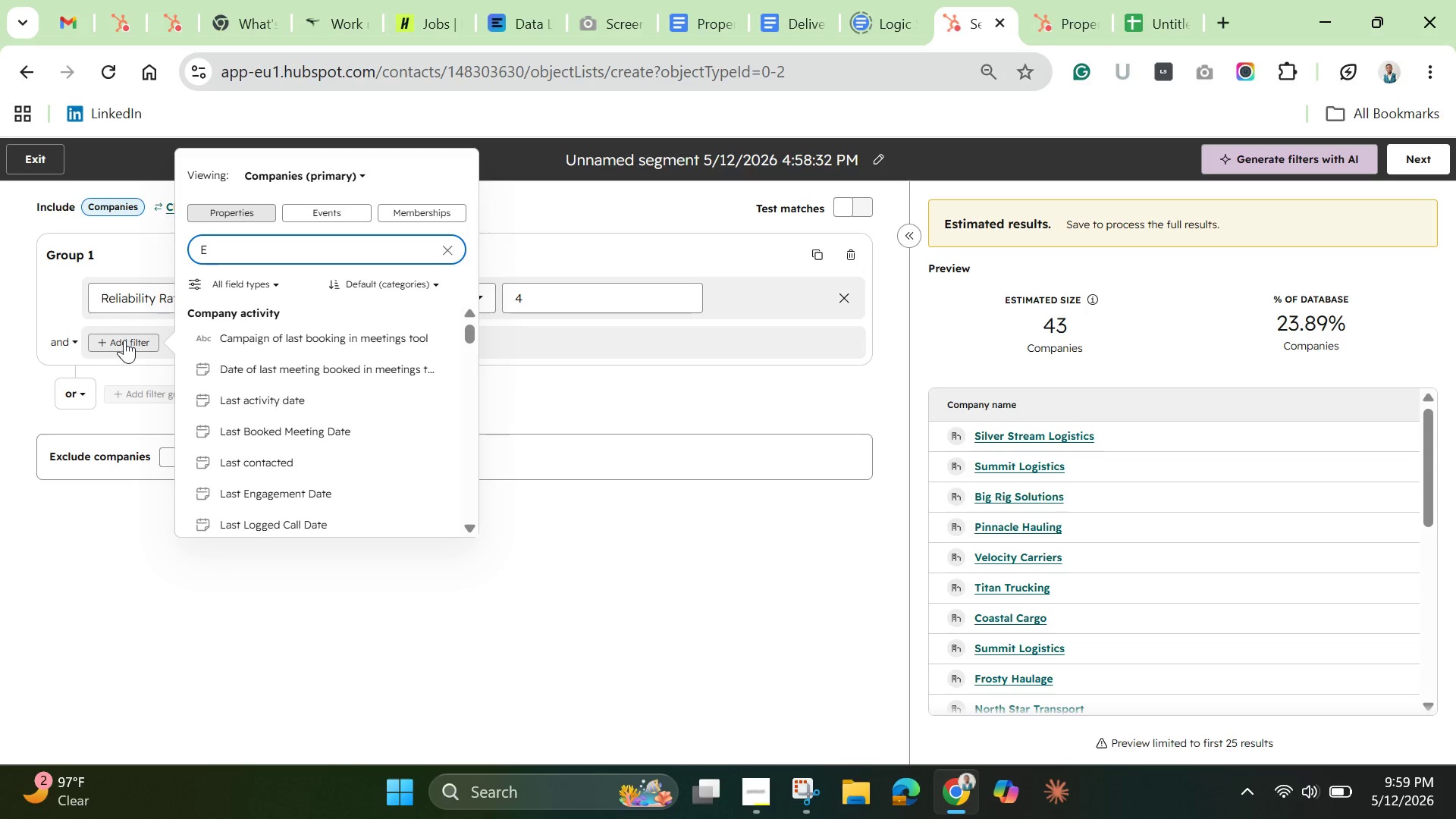 
hold_key(key=Q, duration=0.34)
 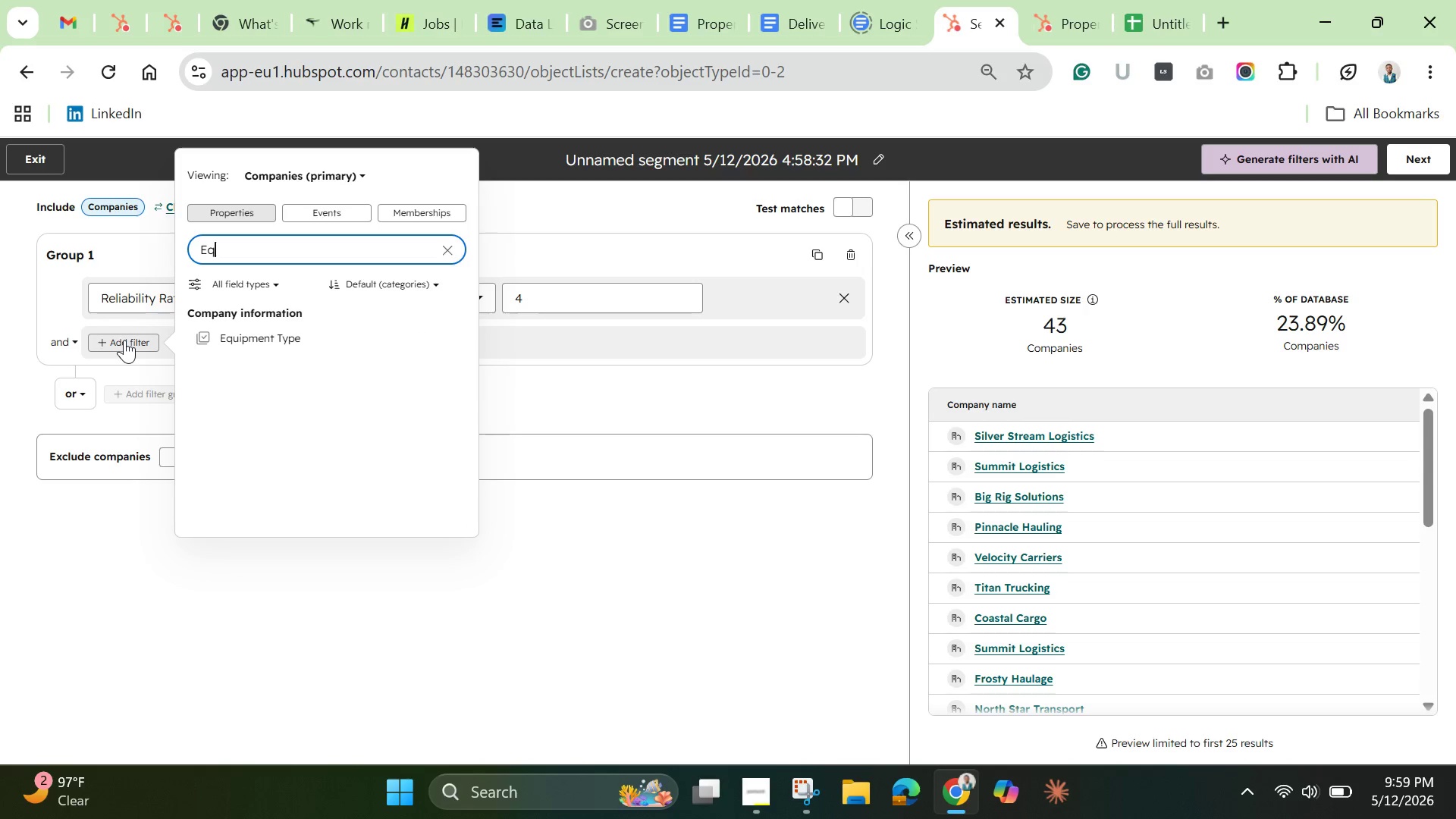 
type(uip)
 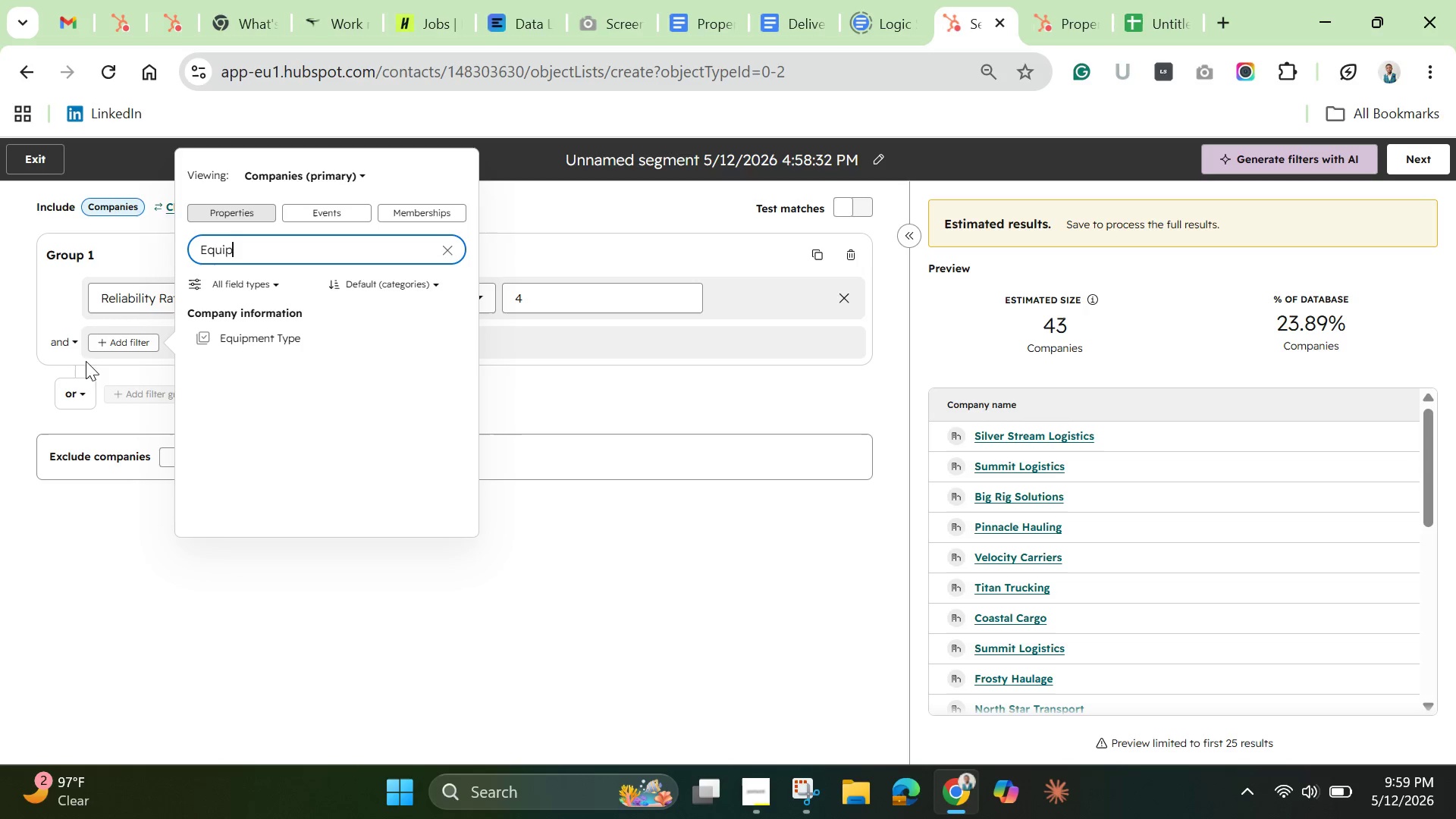 
left_click([267, 334])
 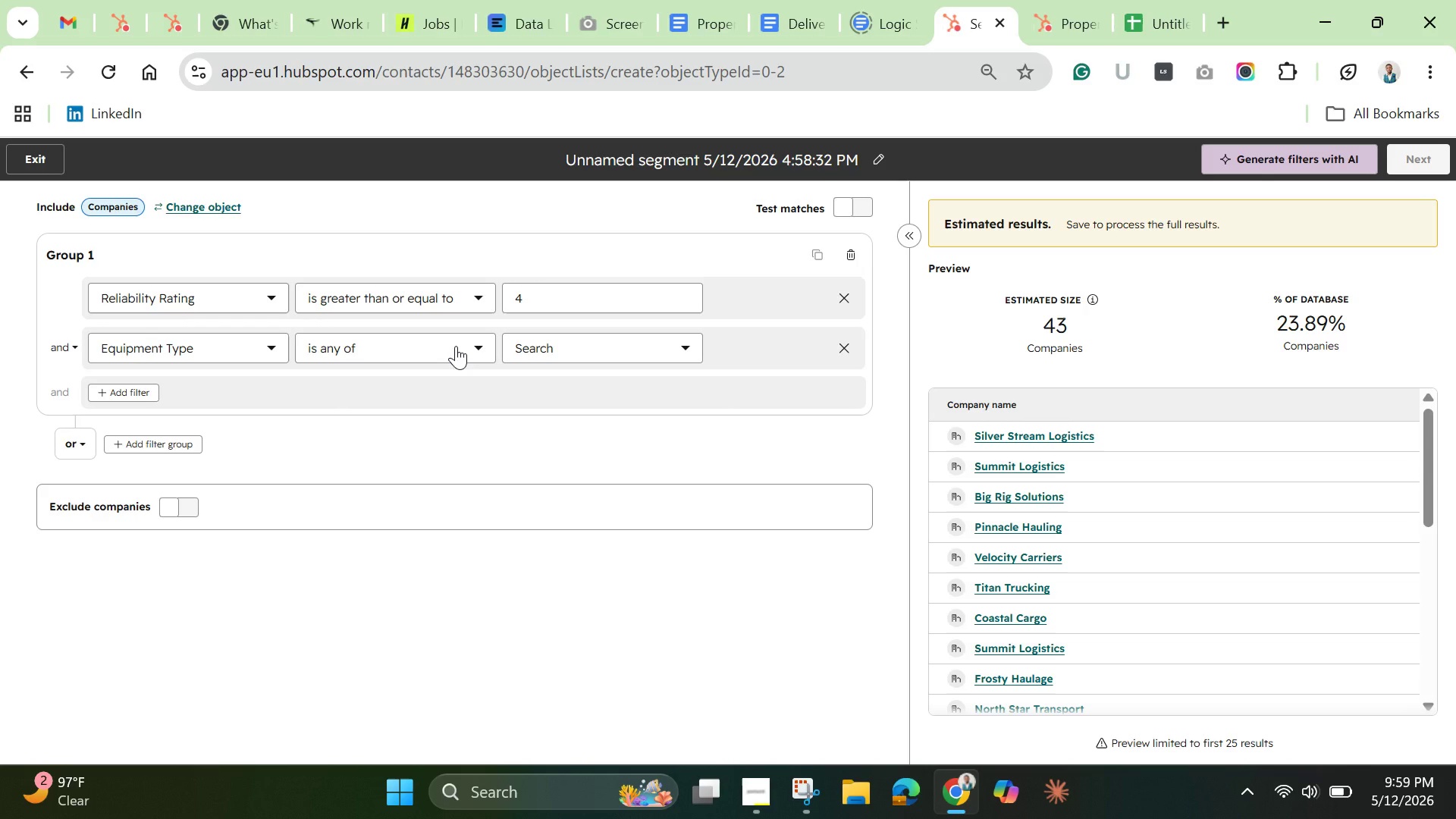 
wait(7.67)
 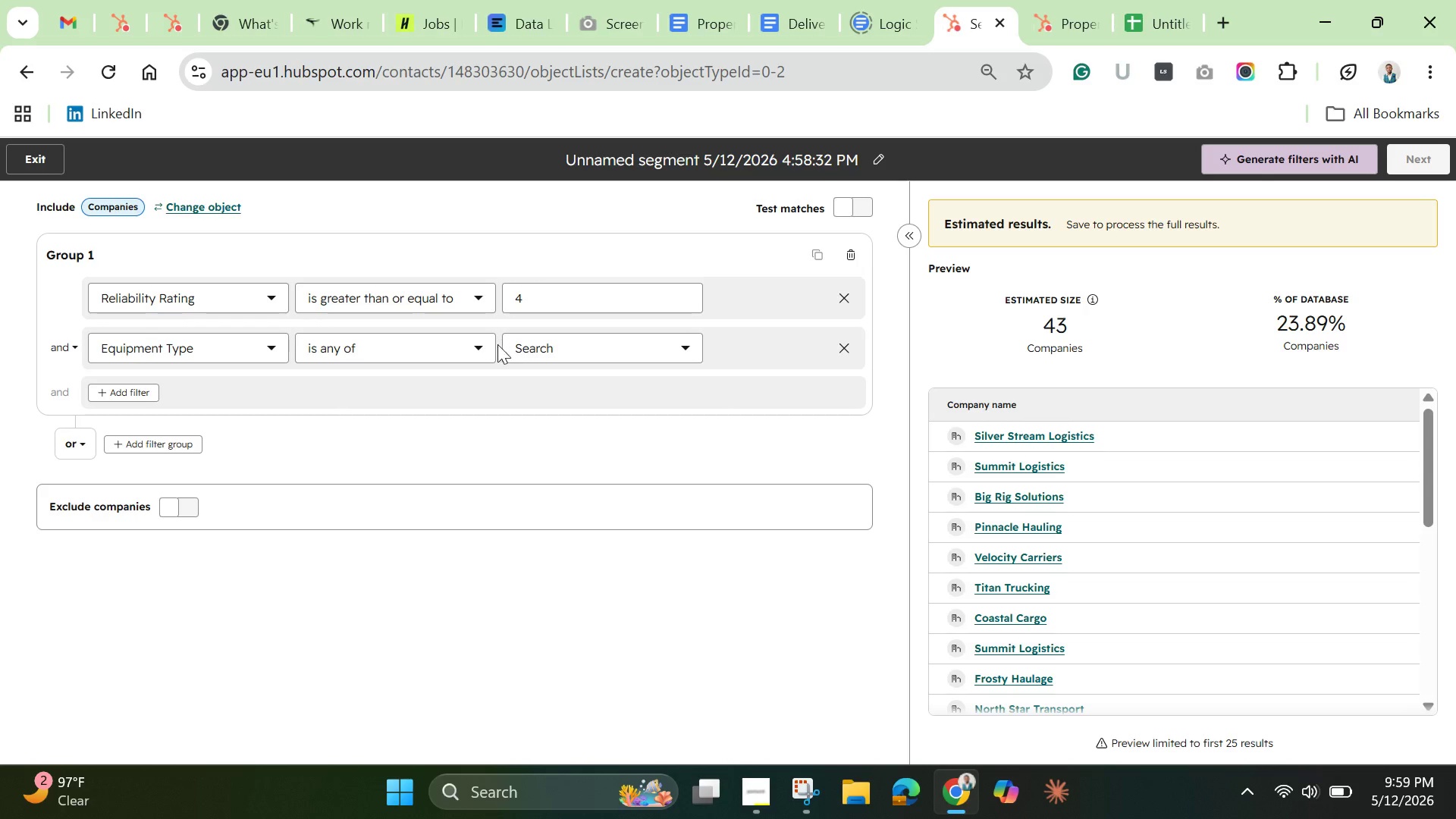 
left_click([456, 346])
 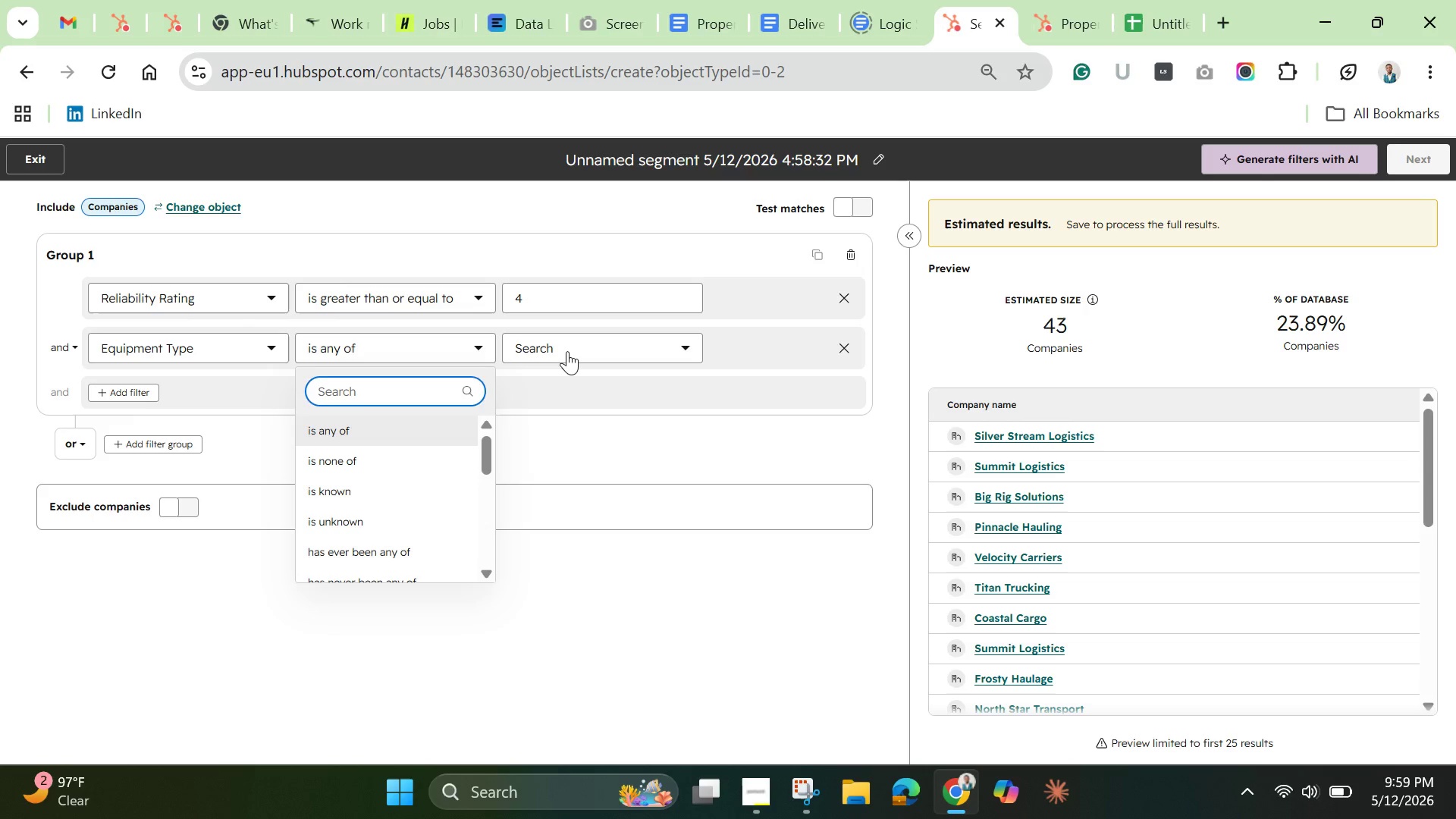 
left_click([567, 351])
 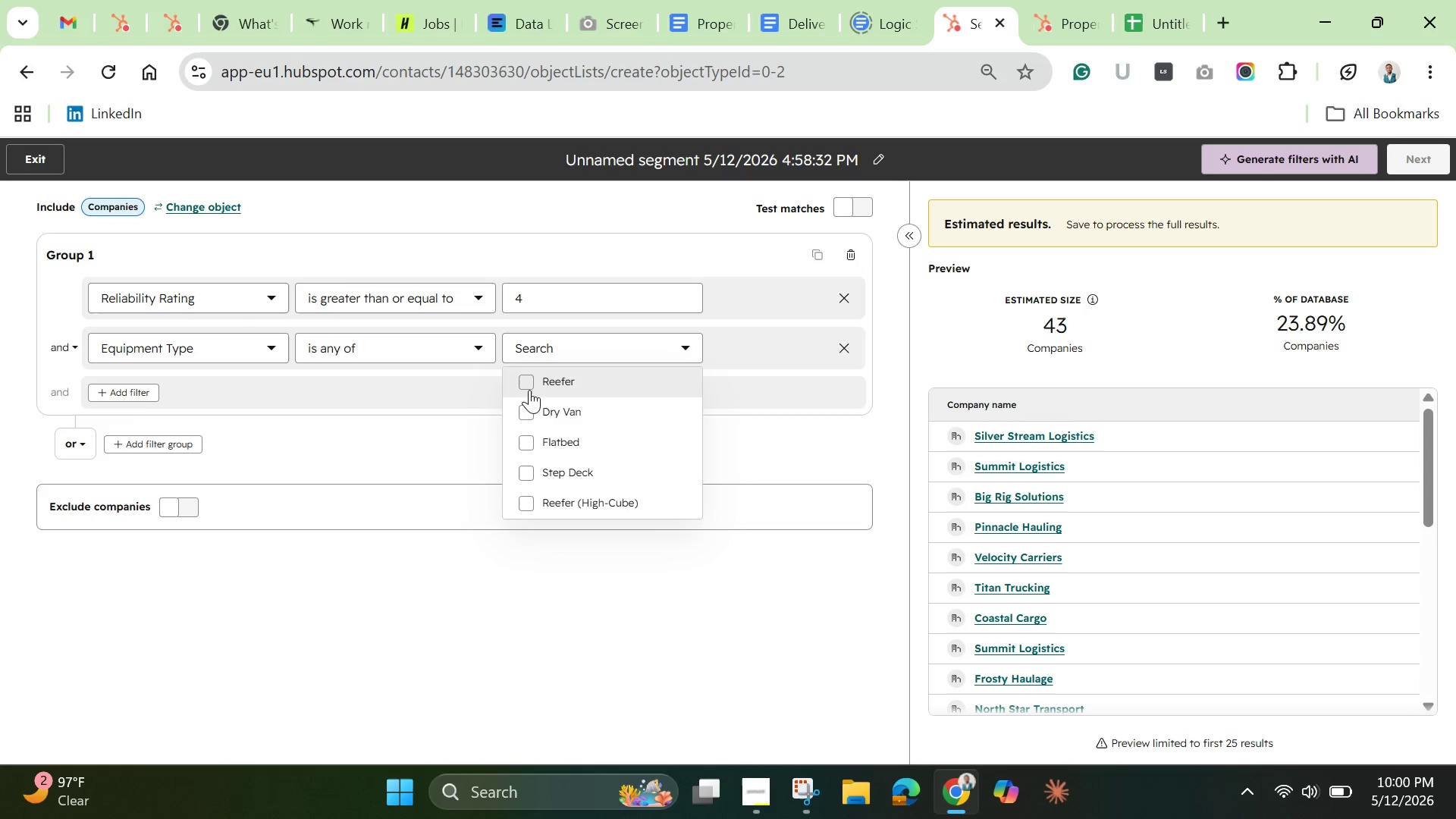 
wait(6.58)
 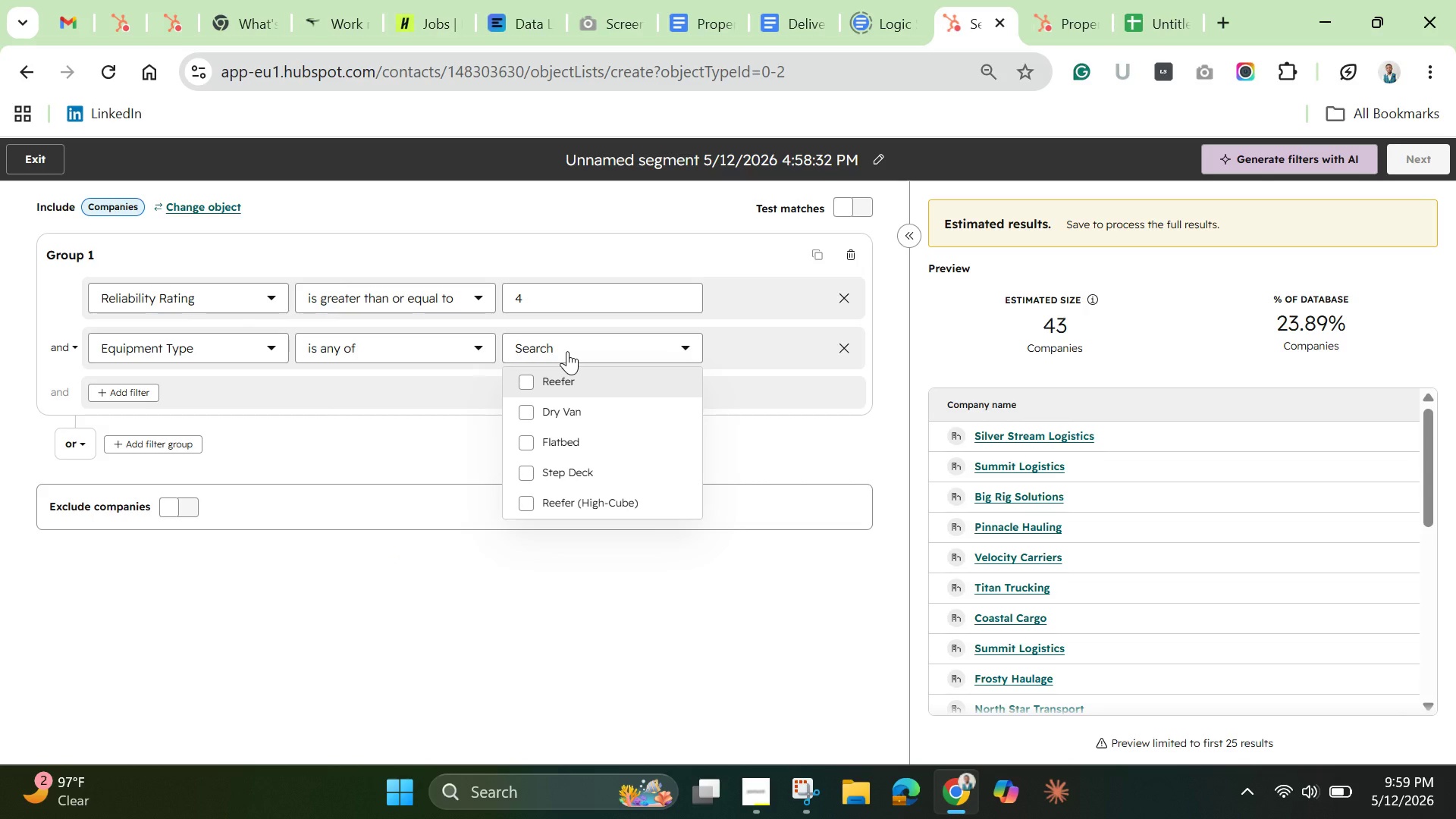 
left_click([520, 377])
 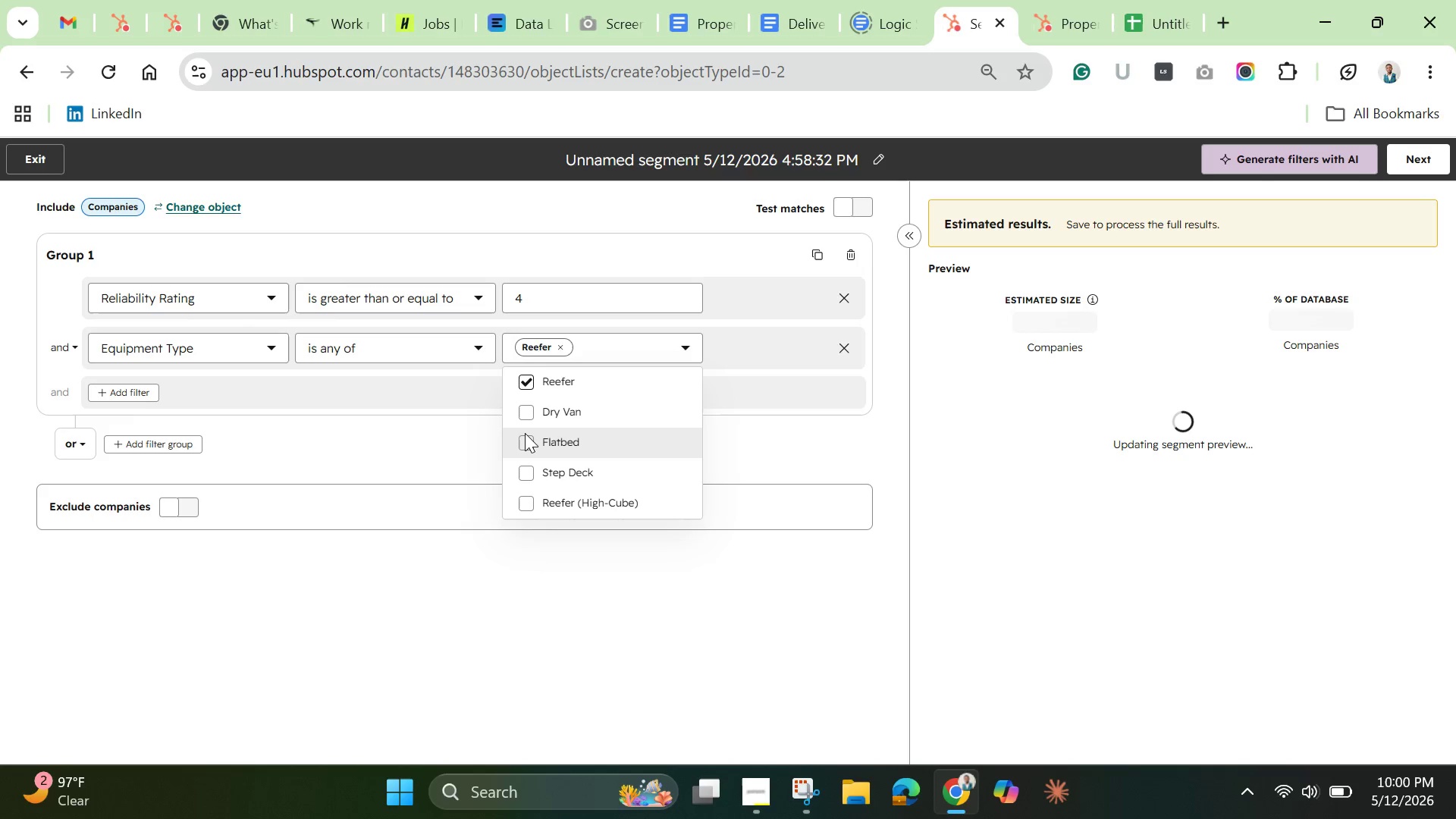 
wait(5.53)
 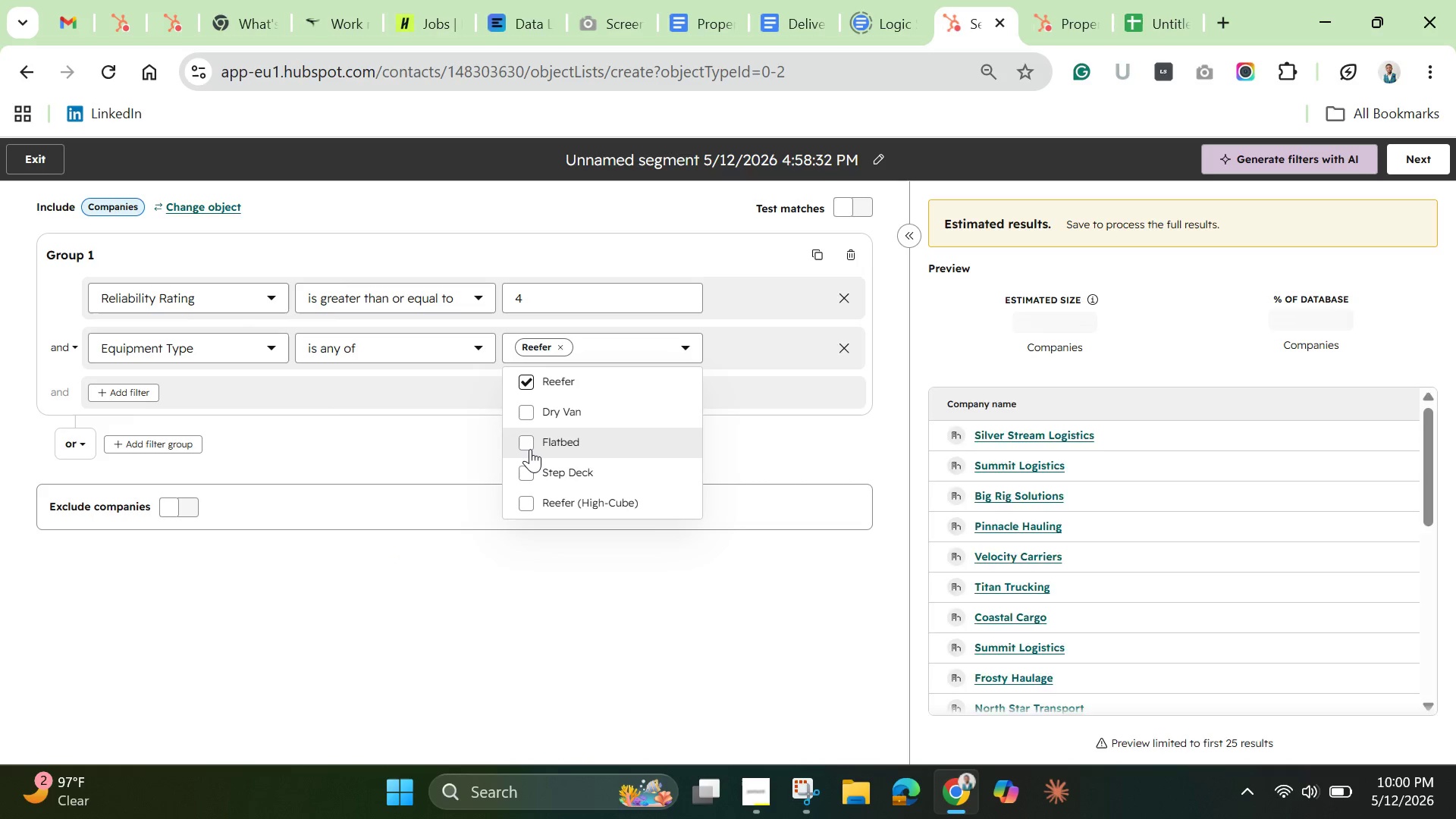 
left_click([522, 435])
 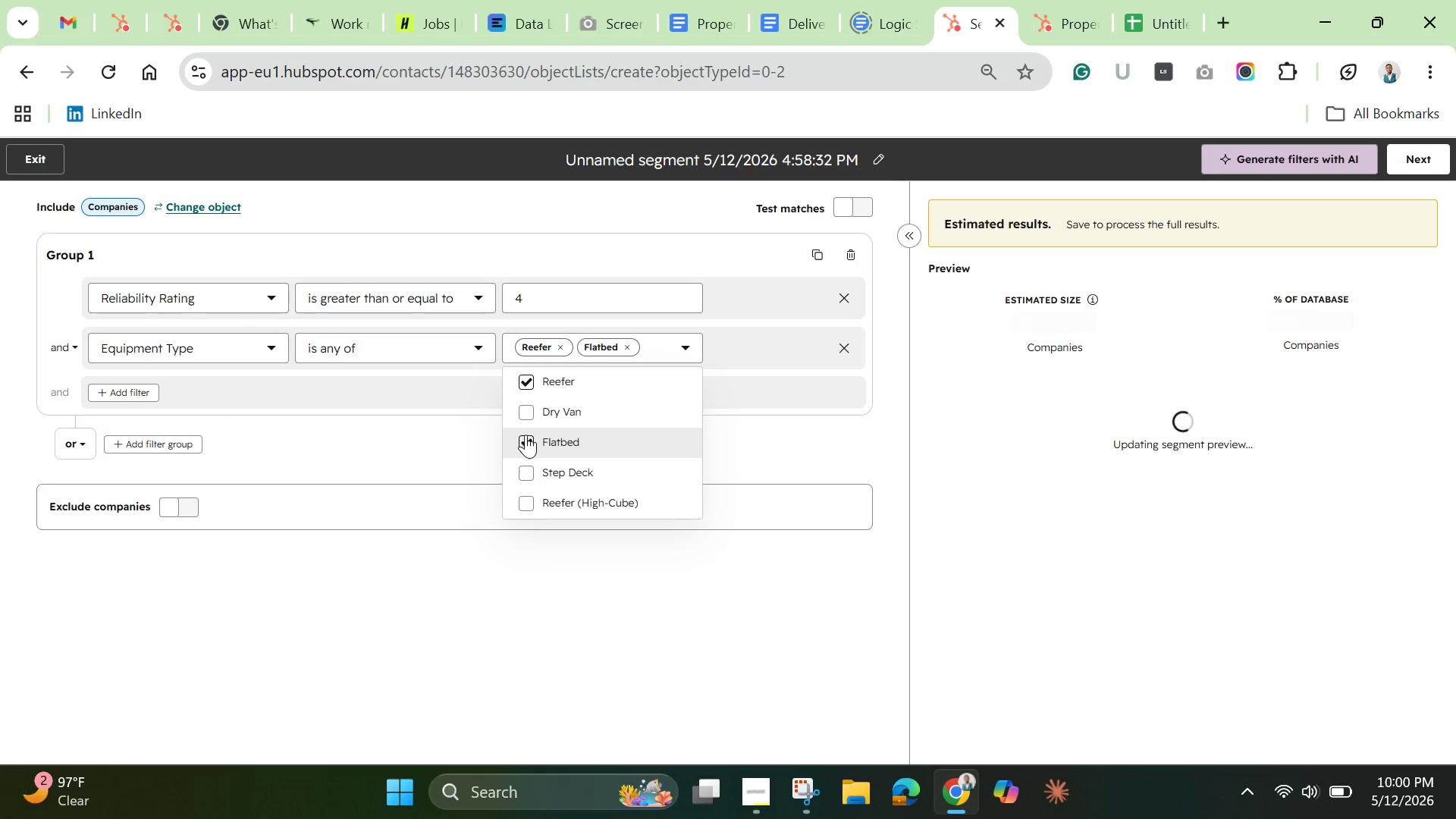 
left_click([526, 413])
 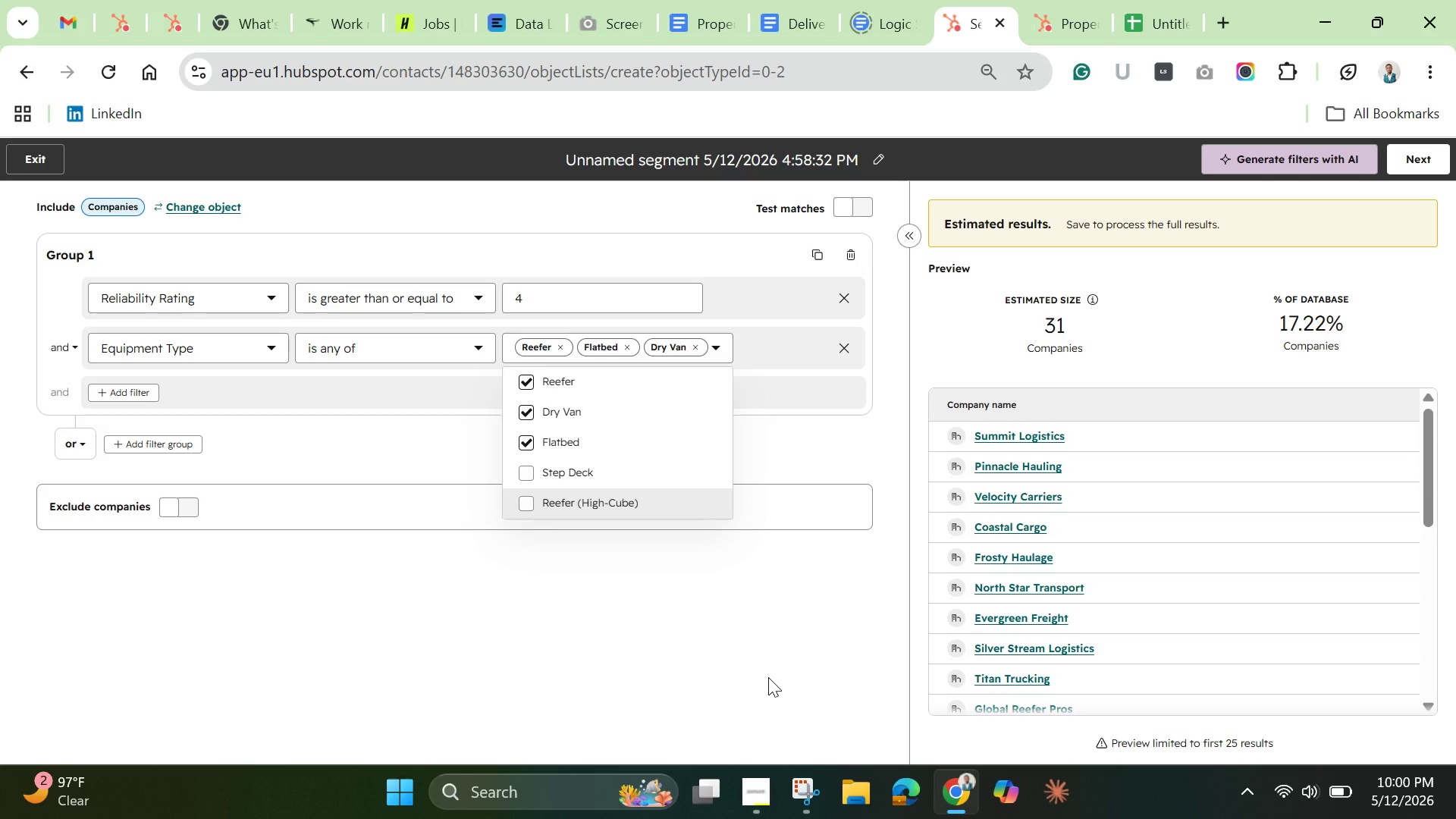 
wait(31.87)
 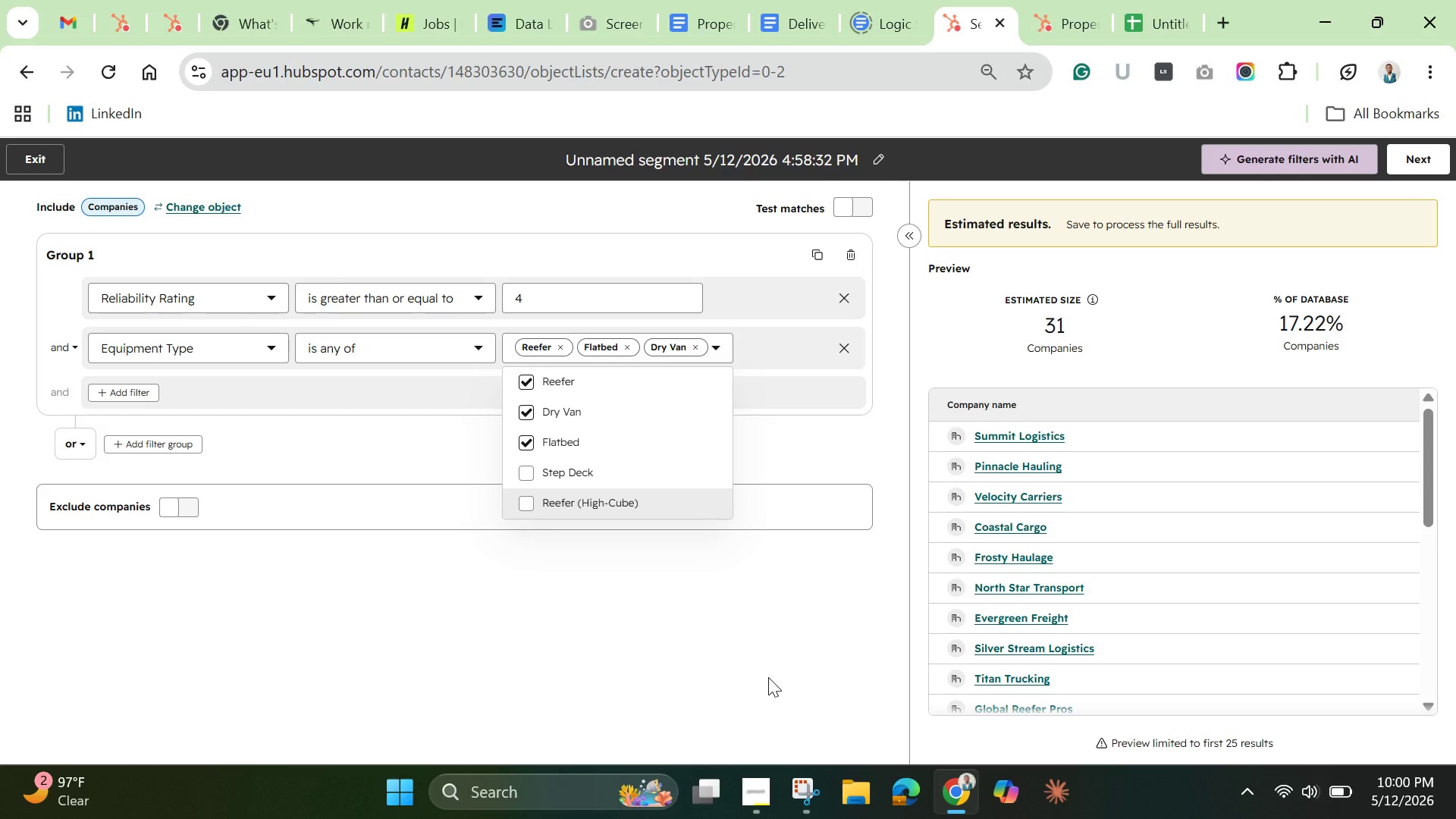 
mouse_move([134, 376])
 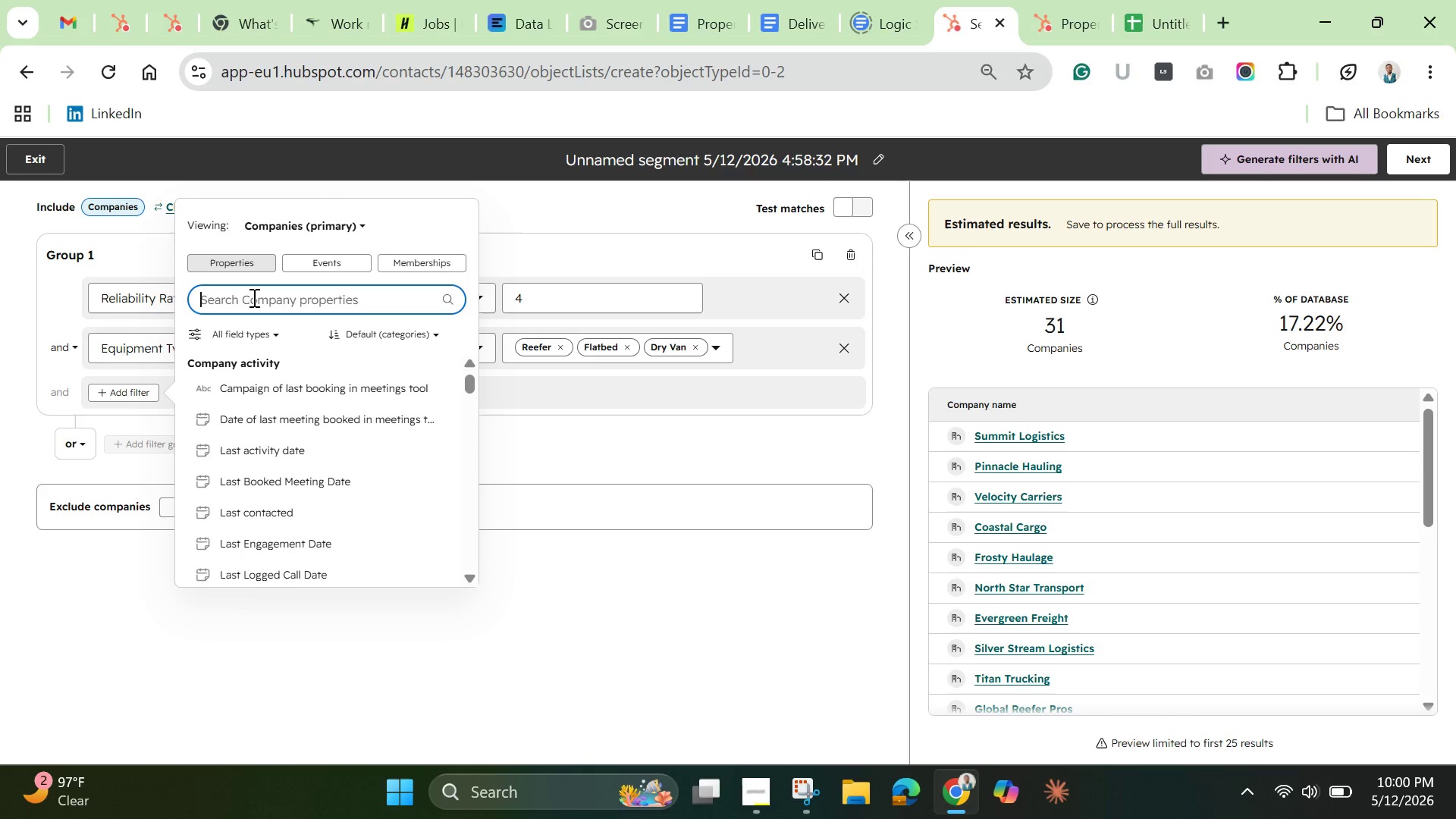 
type(insurance)
 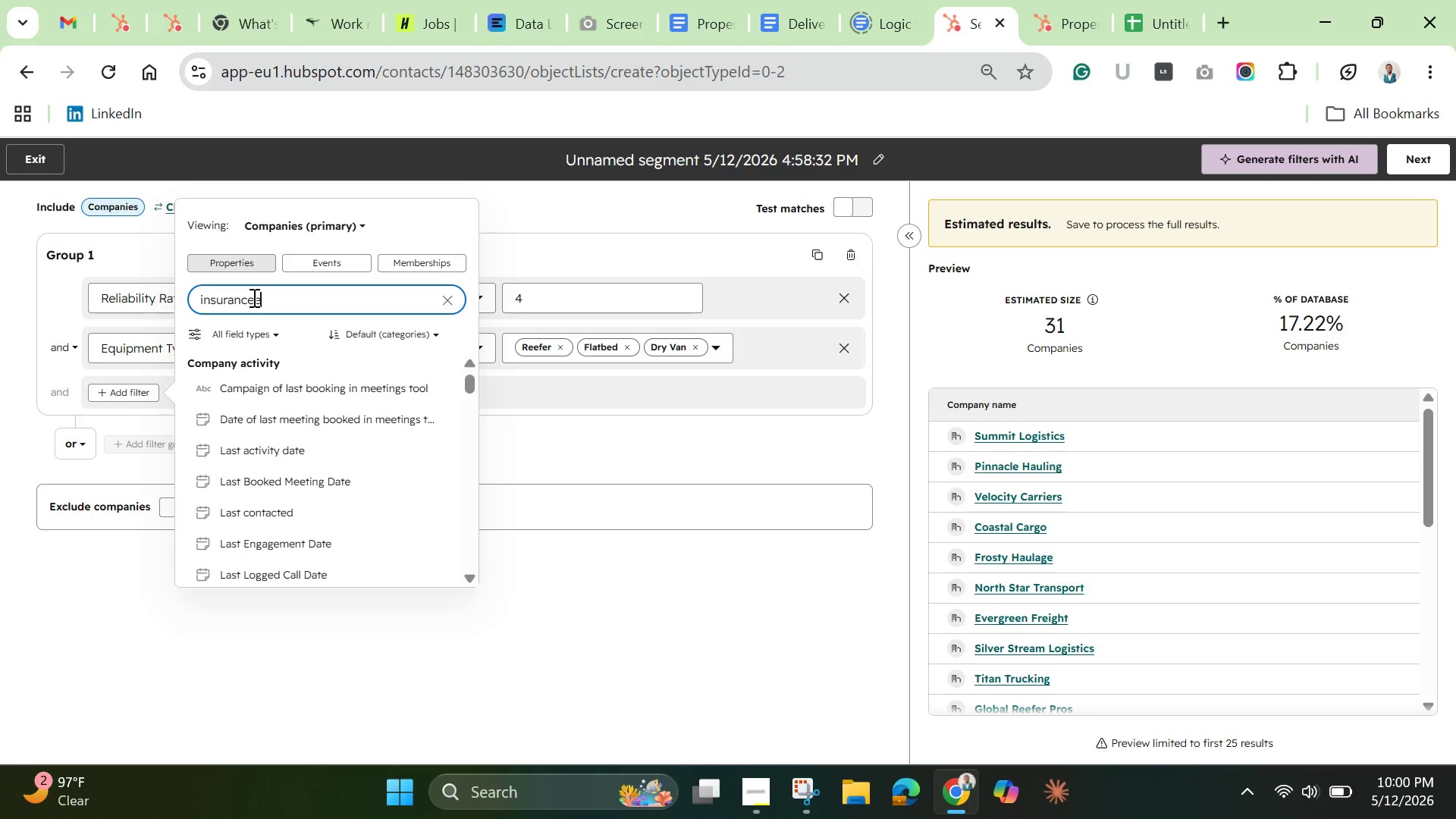 
hold_key(key=E, duration=23.06)
 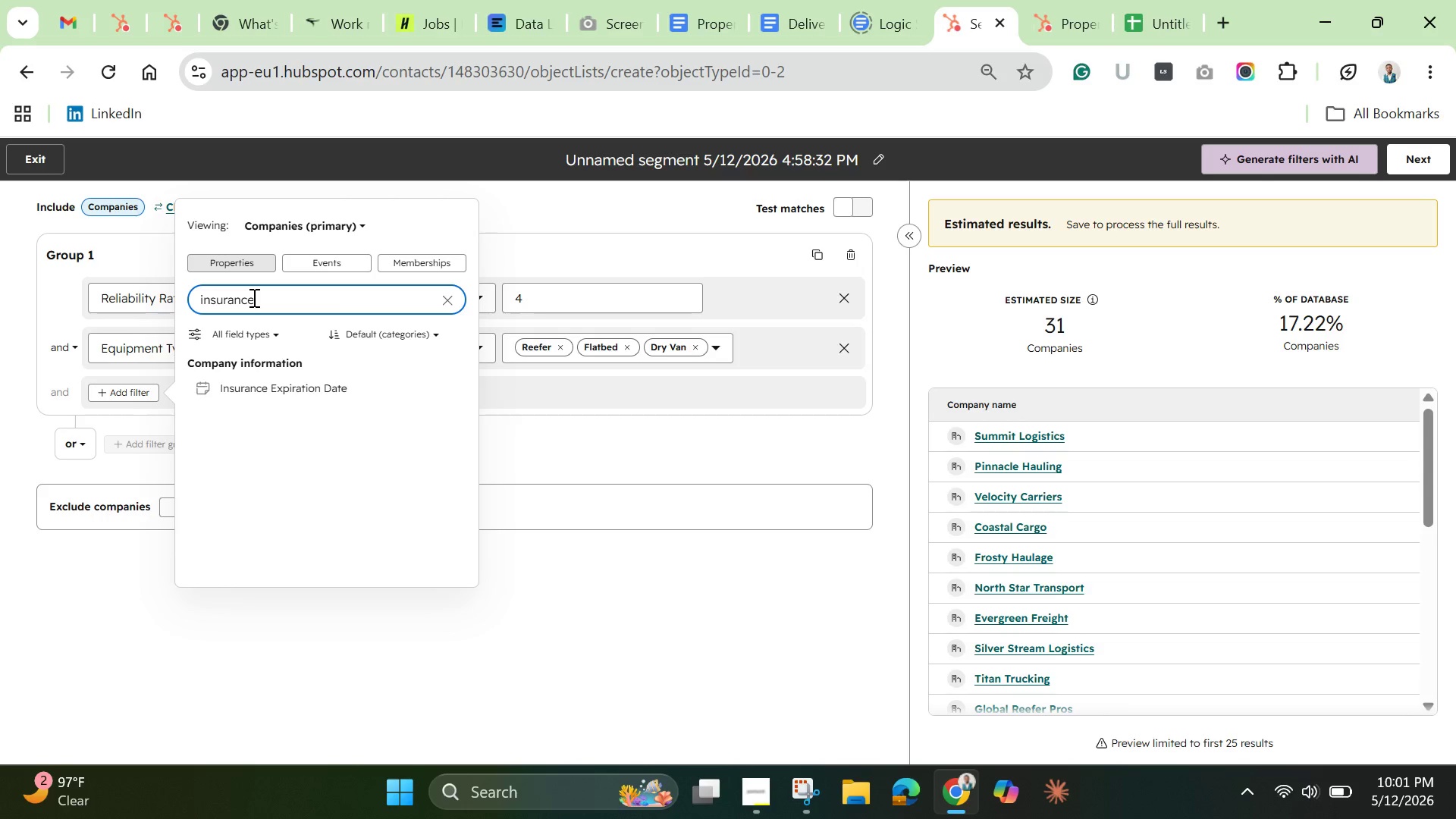 
key(Backspace)
 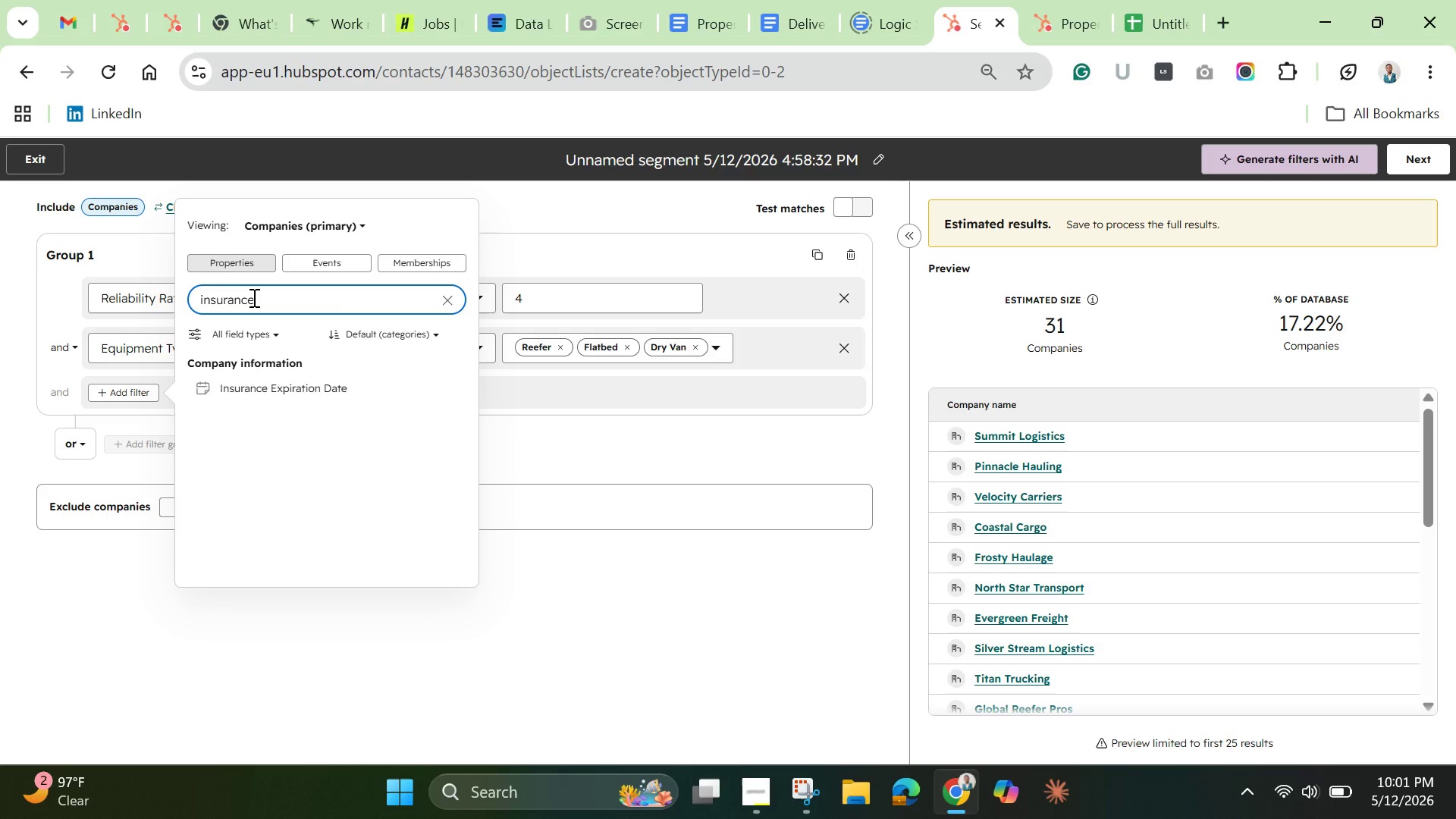 
key(Backspace)
 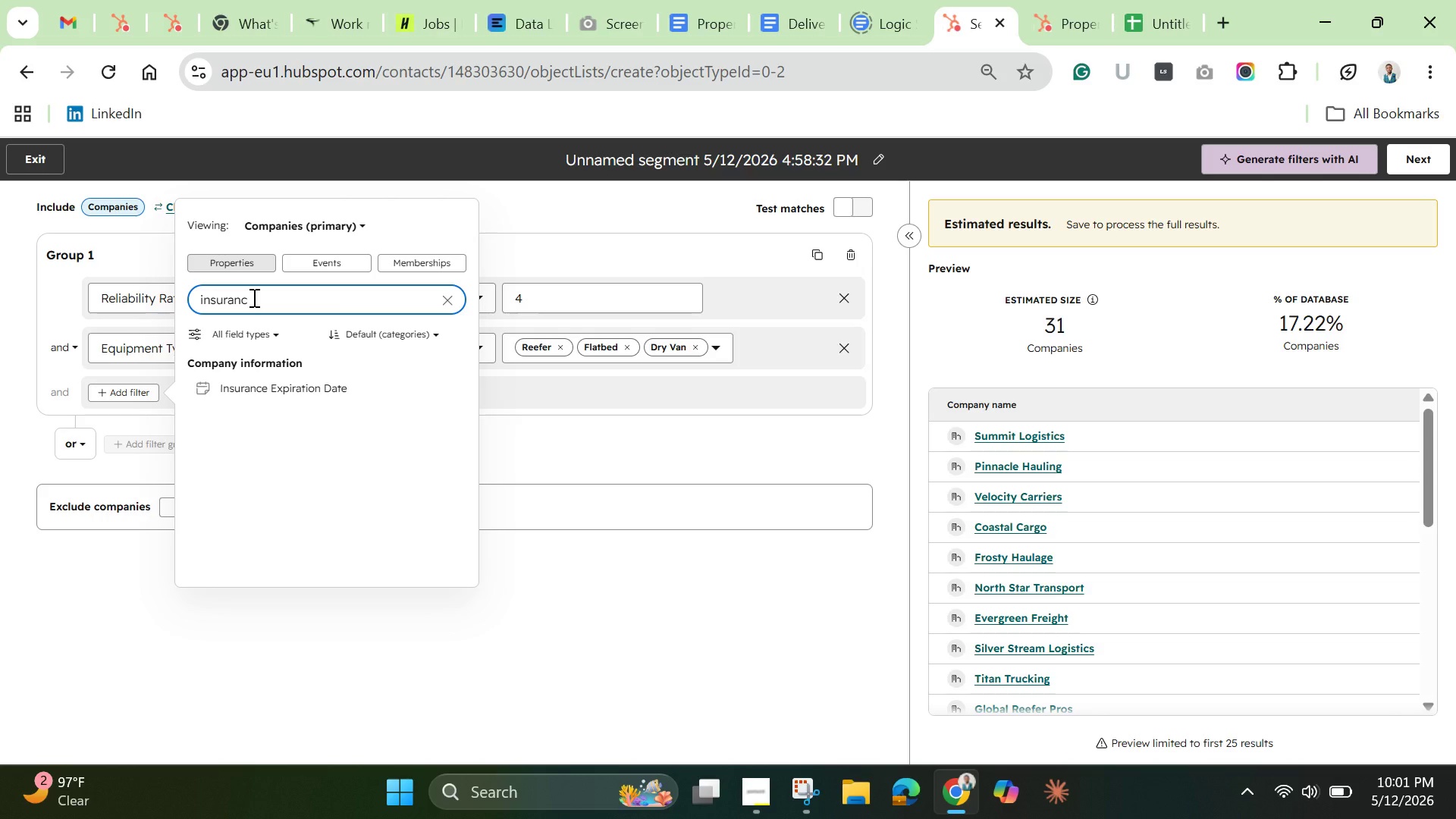 
key(Backspace)
 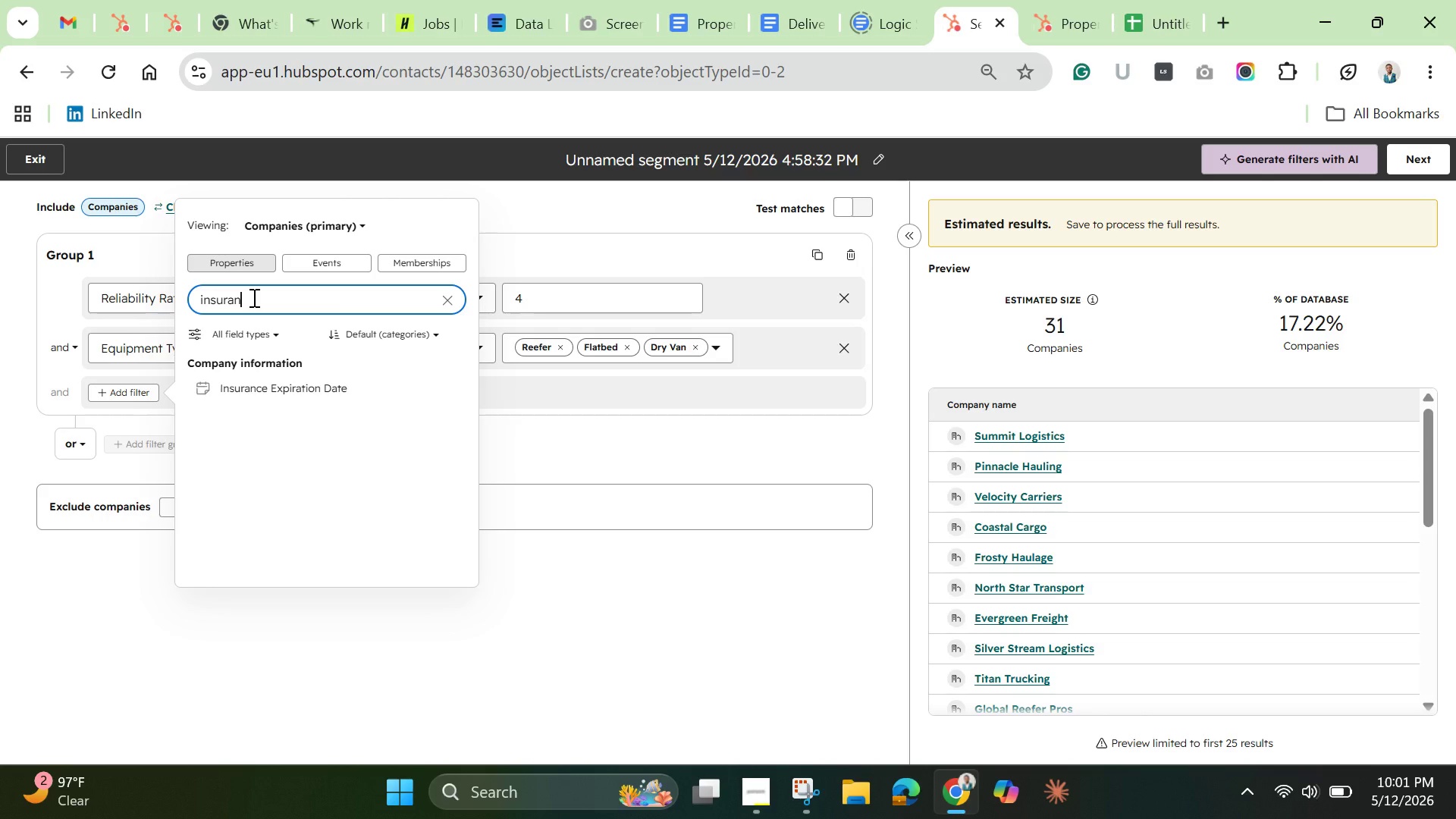 
key(Backspace)
 